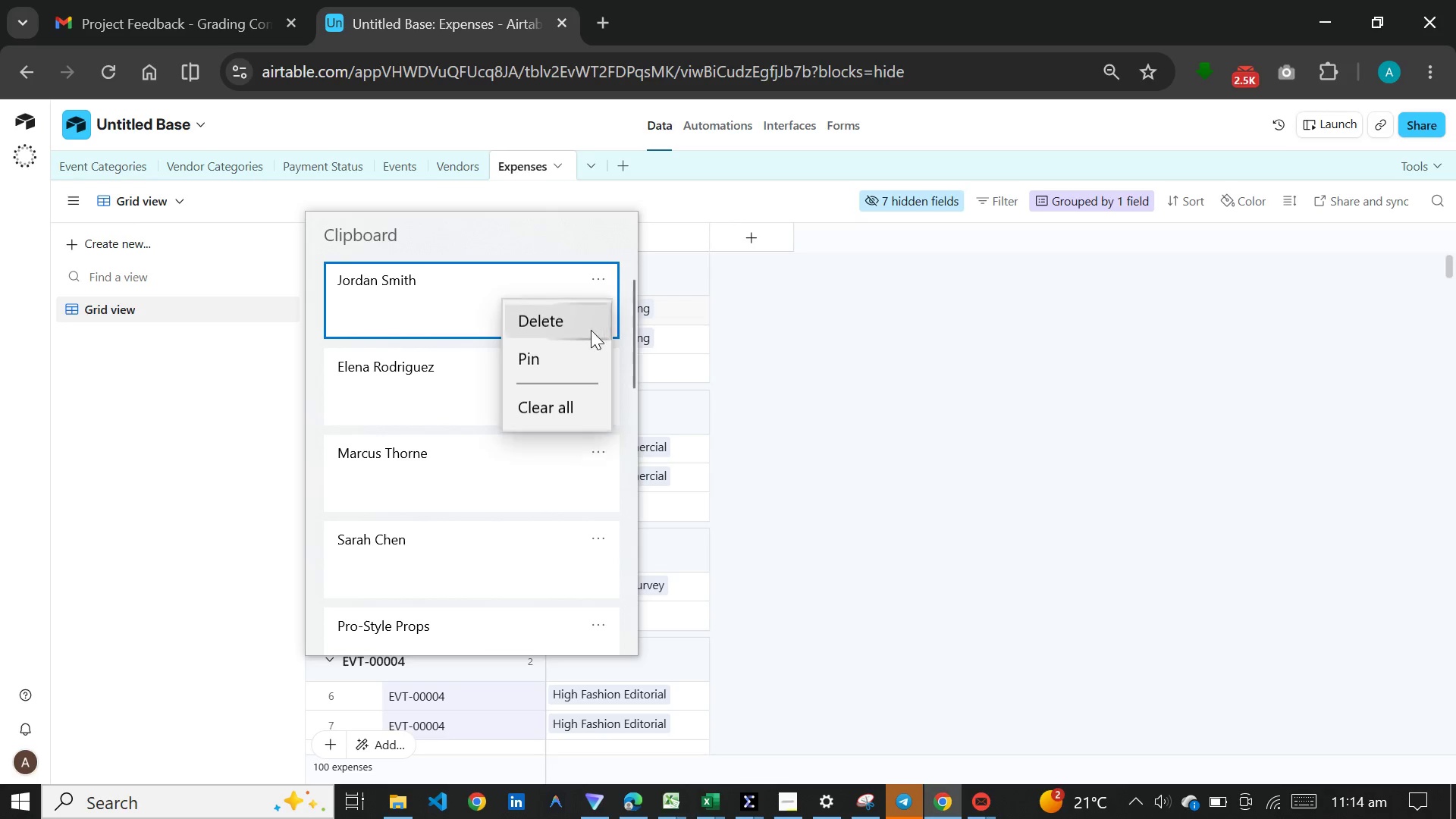 
double_click([591, 330])
 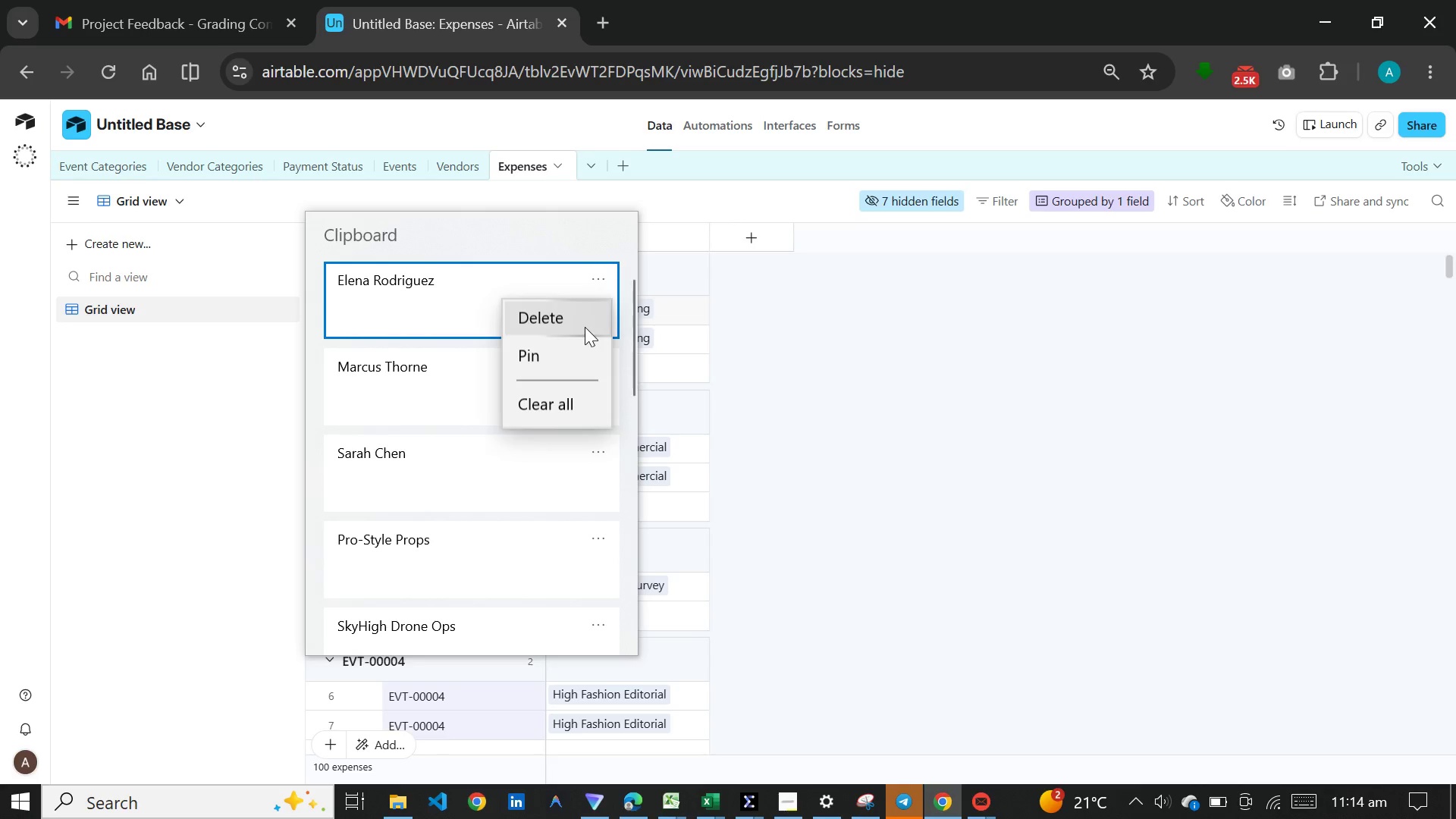 
double_click([585, 327])
 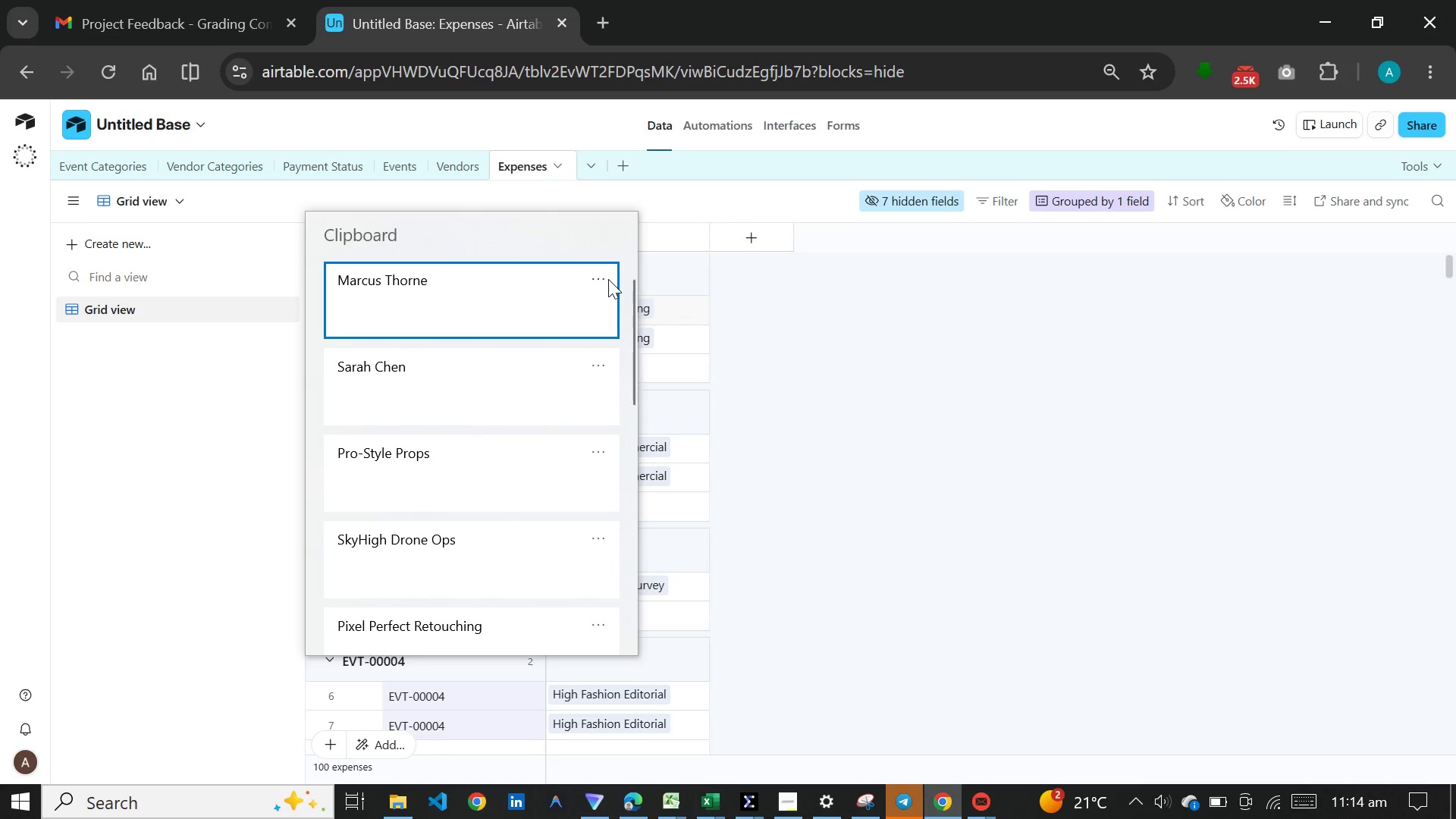 
left_click([608, 279])
 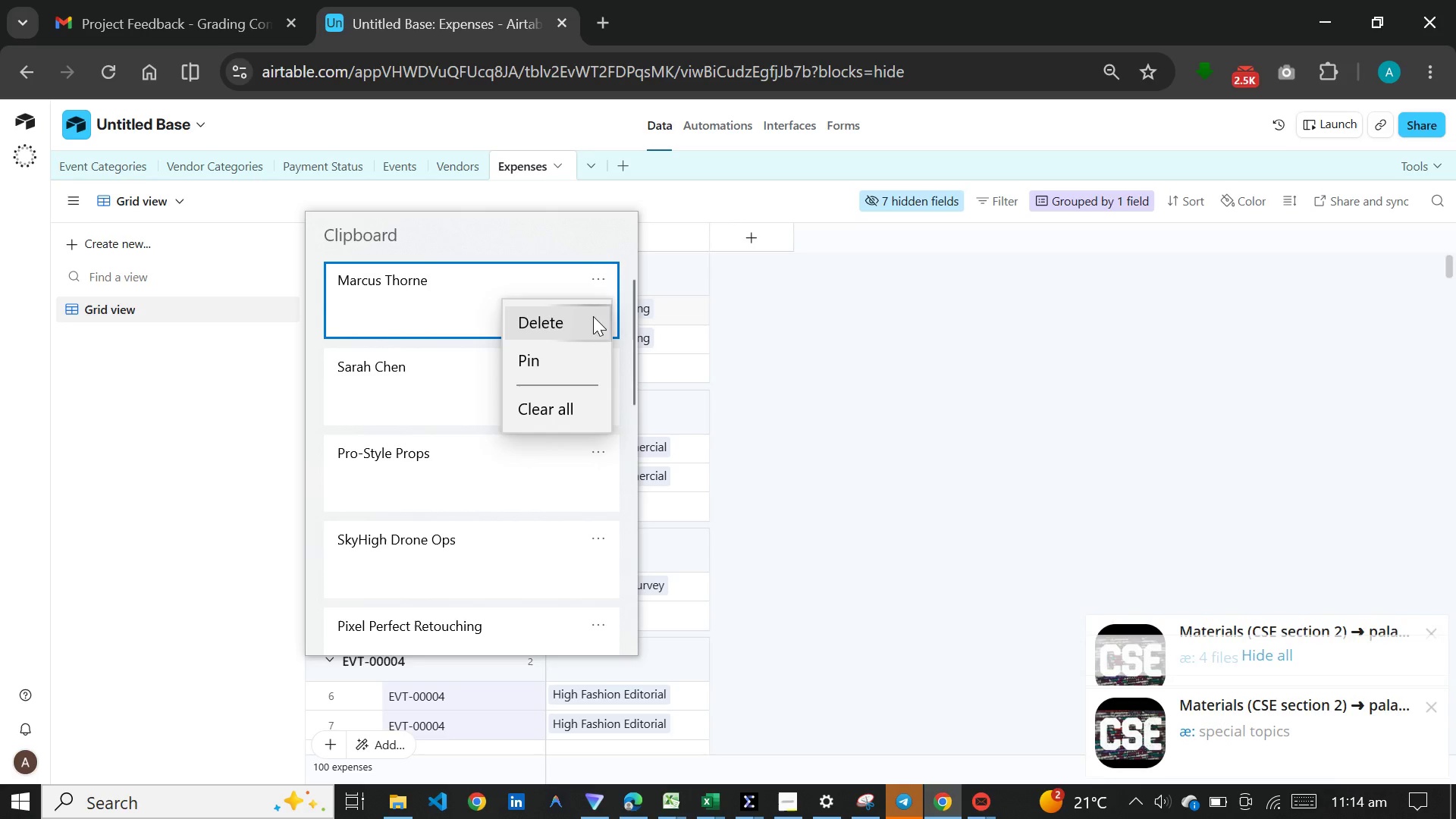 
left_click([593, 316])
 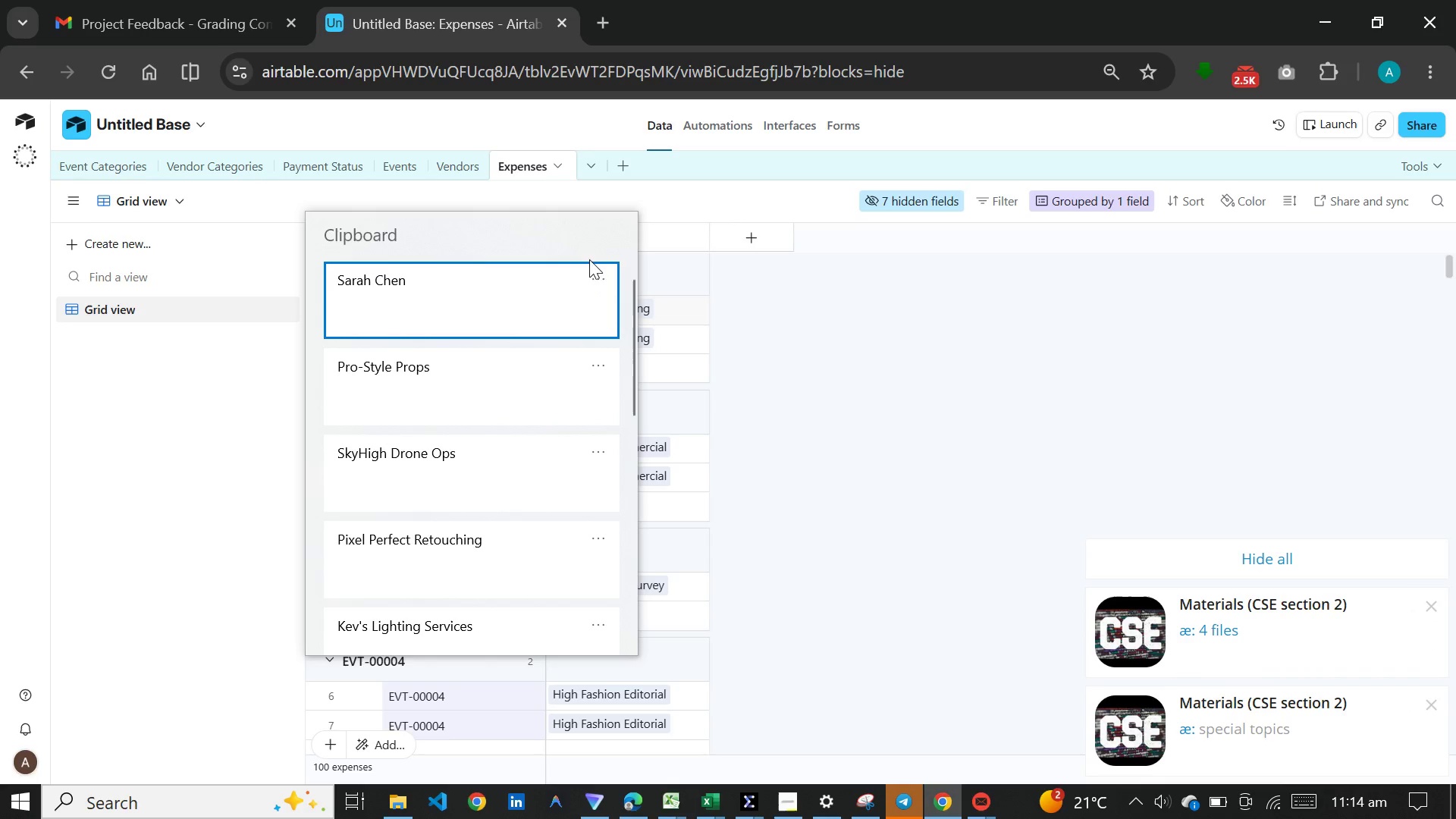 
left_click([592, 273])
 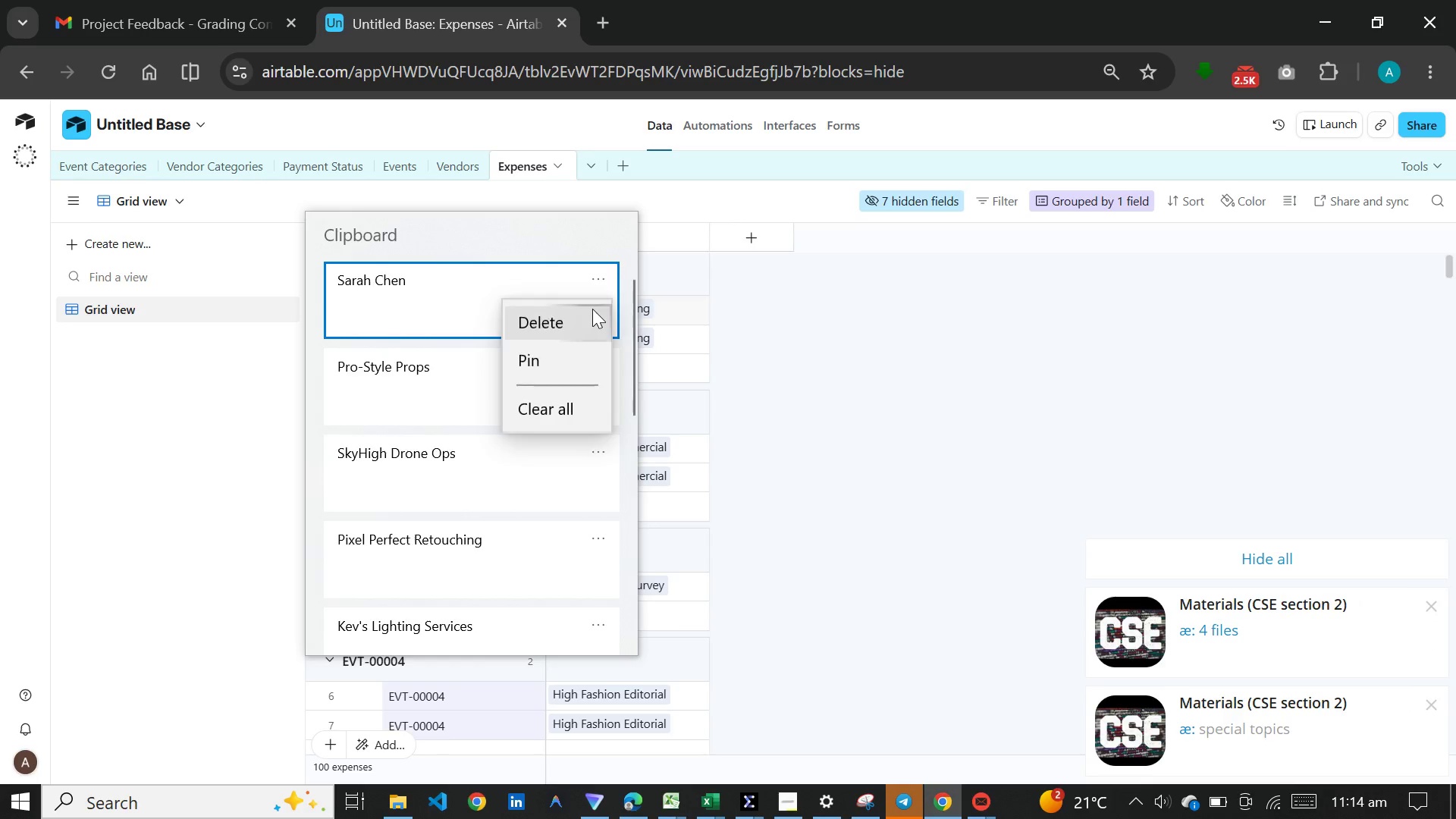 
left_click([592, 309])
 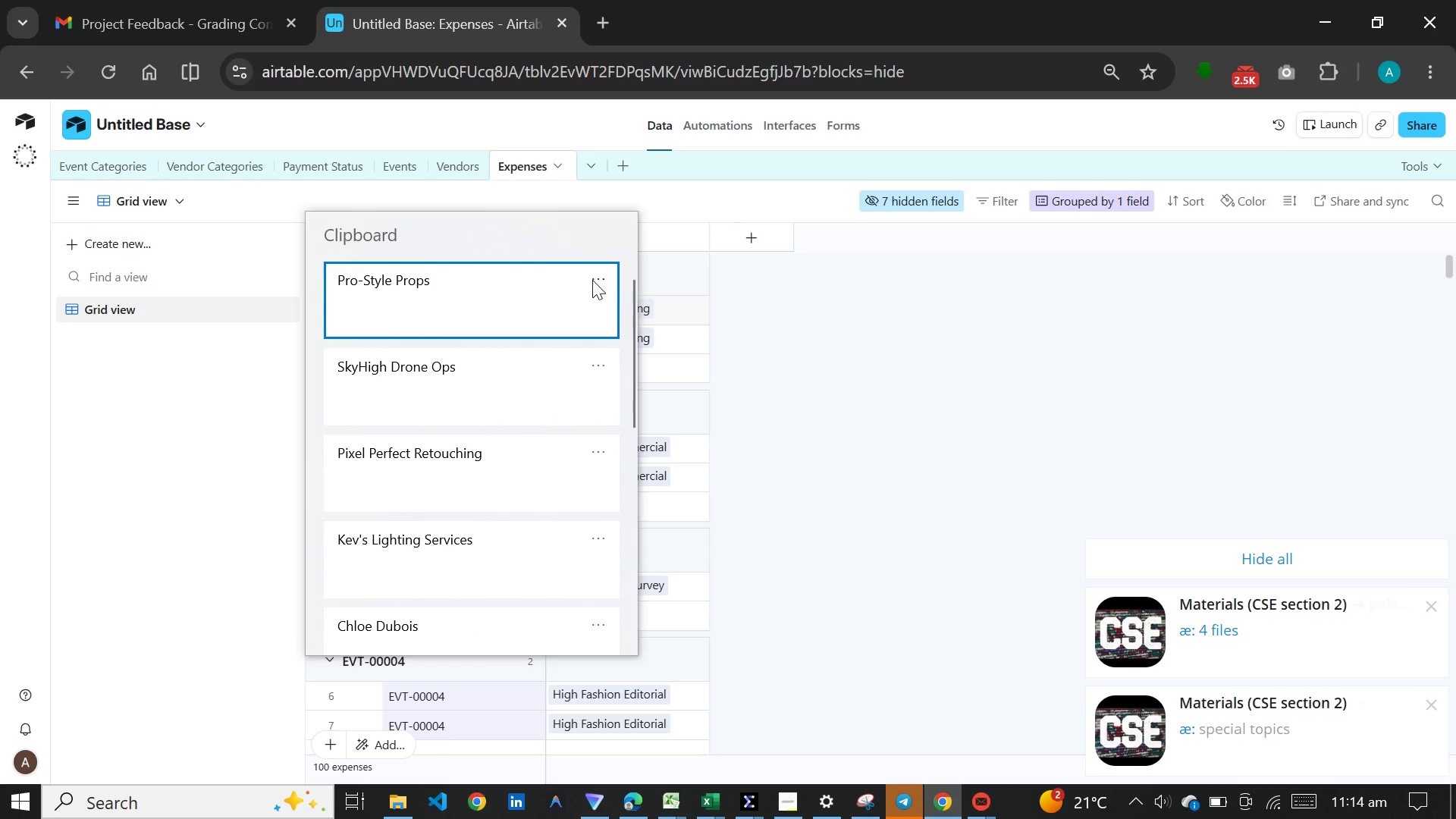 
left_click([592, 280])
 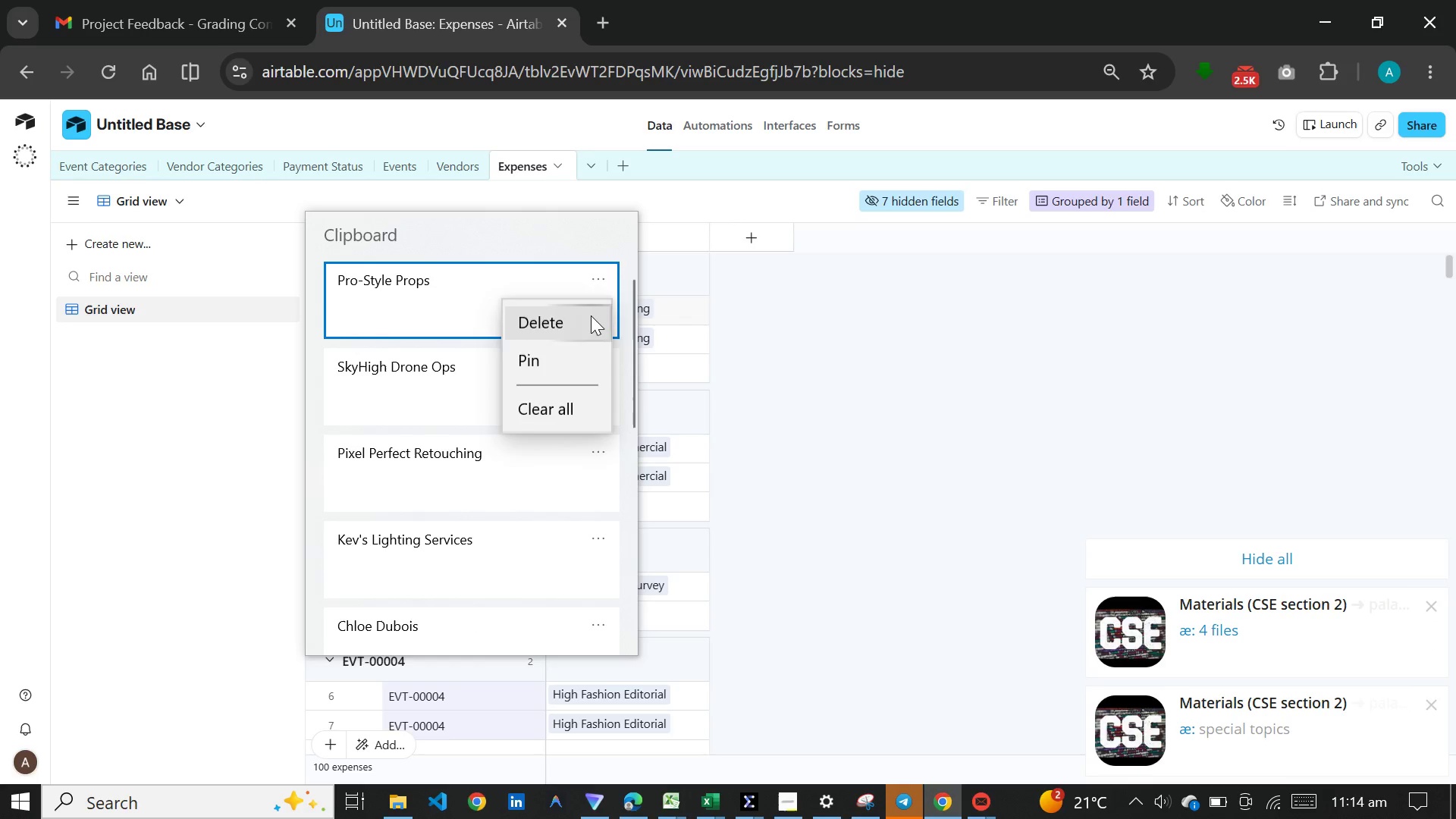 
left_click([591, 315])
 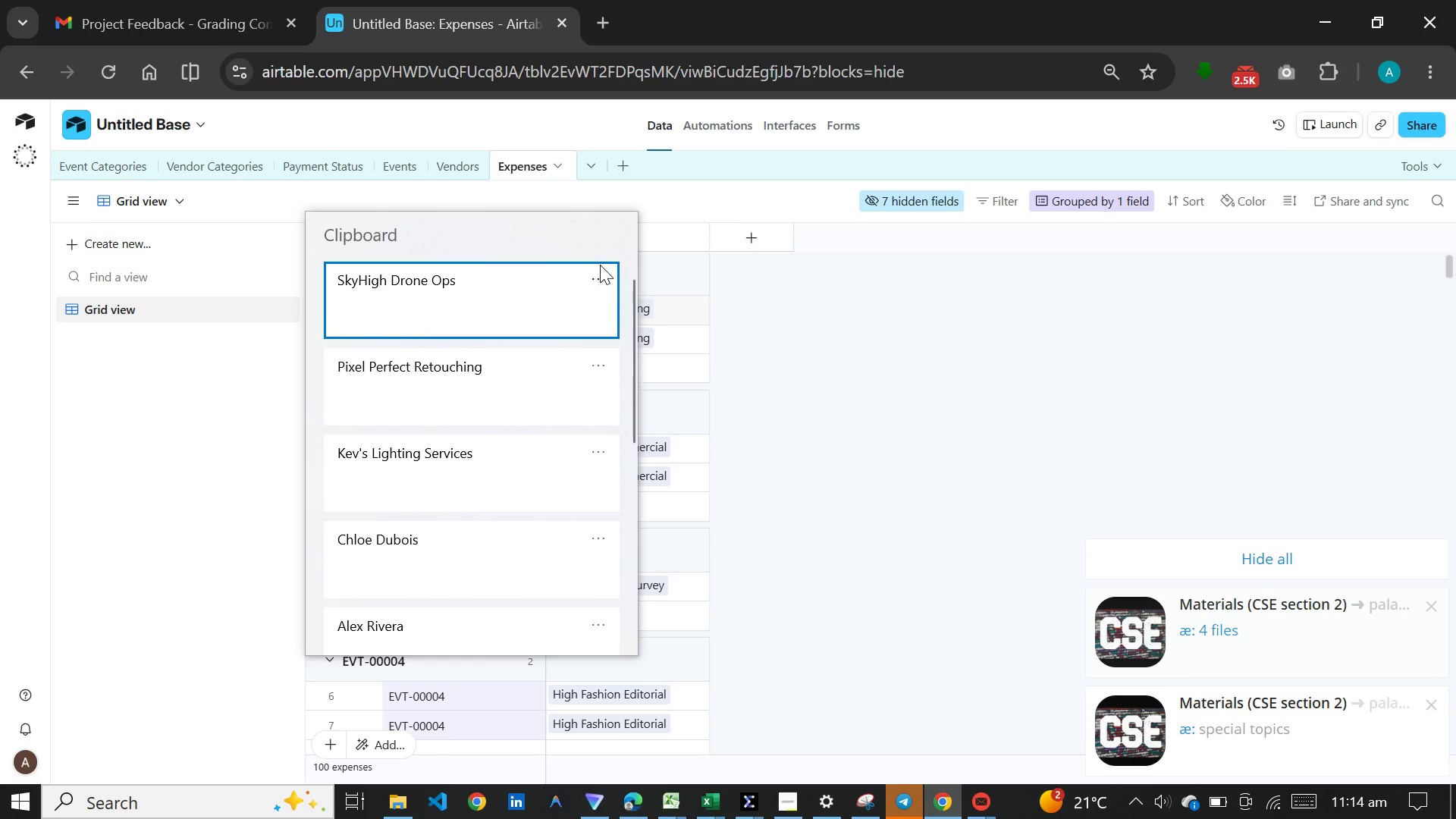 
left_click([600, 279])
 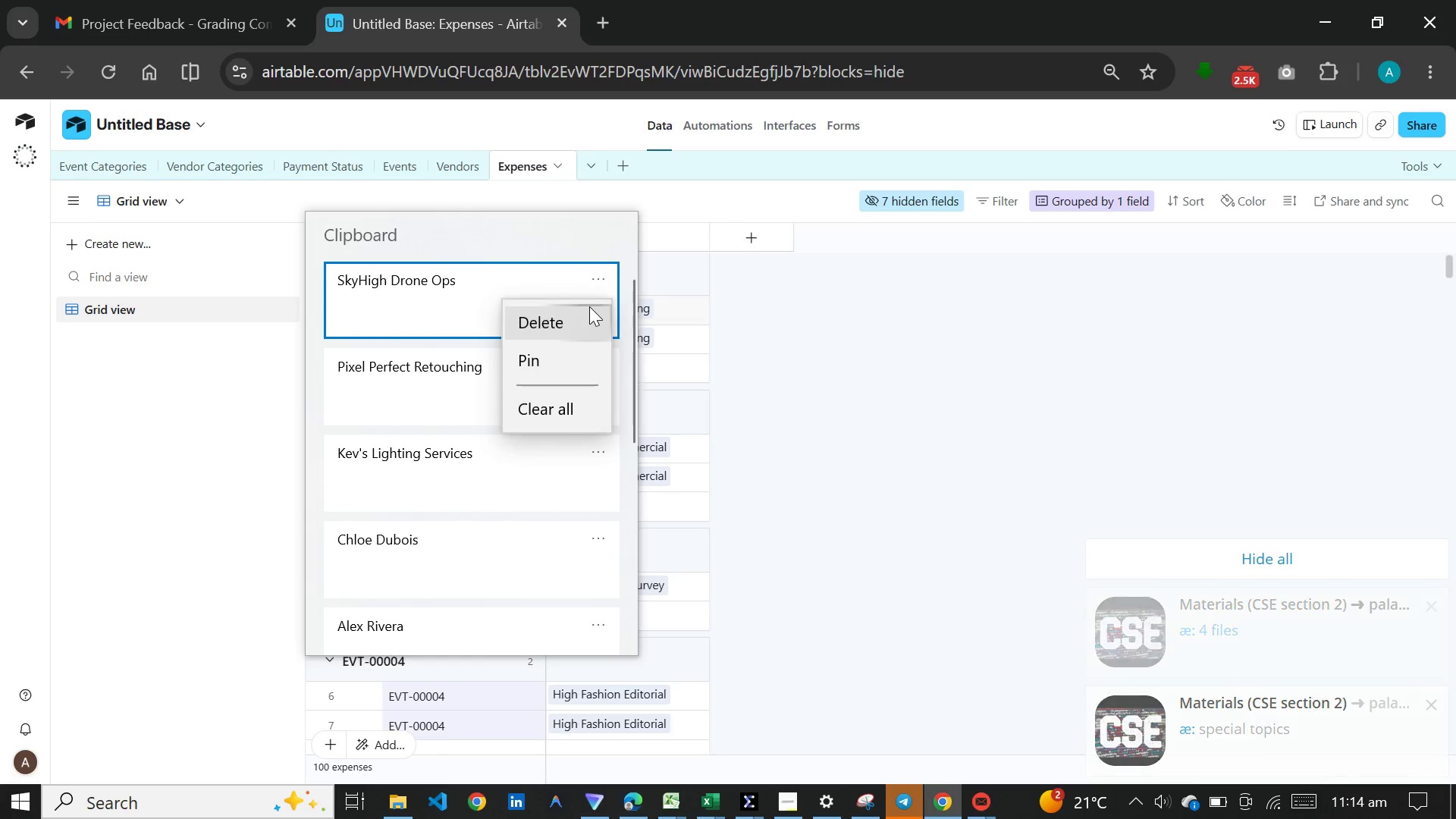 
left_click([589, 306])
 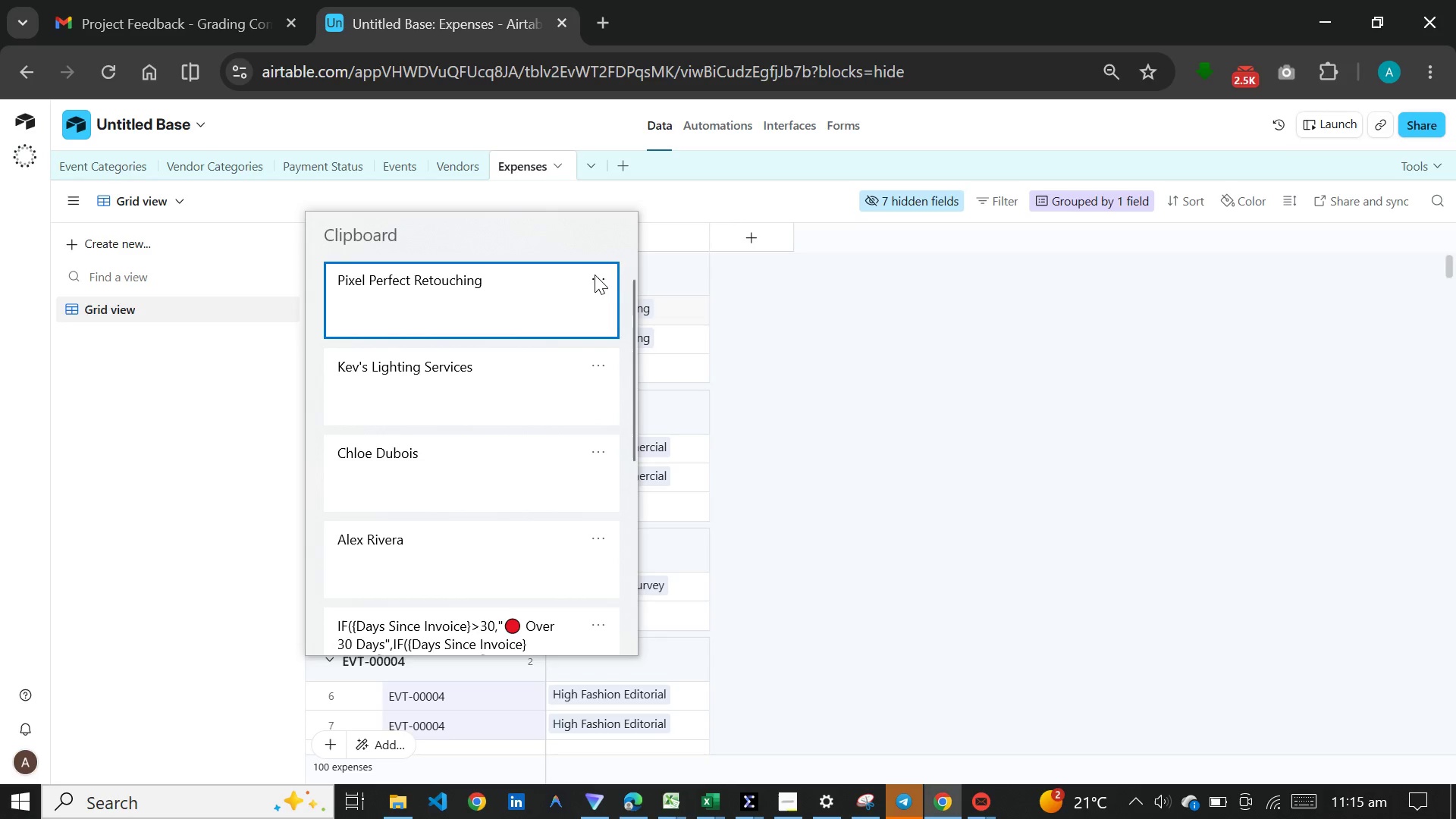 
left_click([595, 275])
 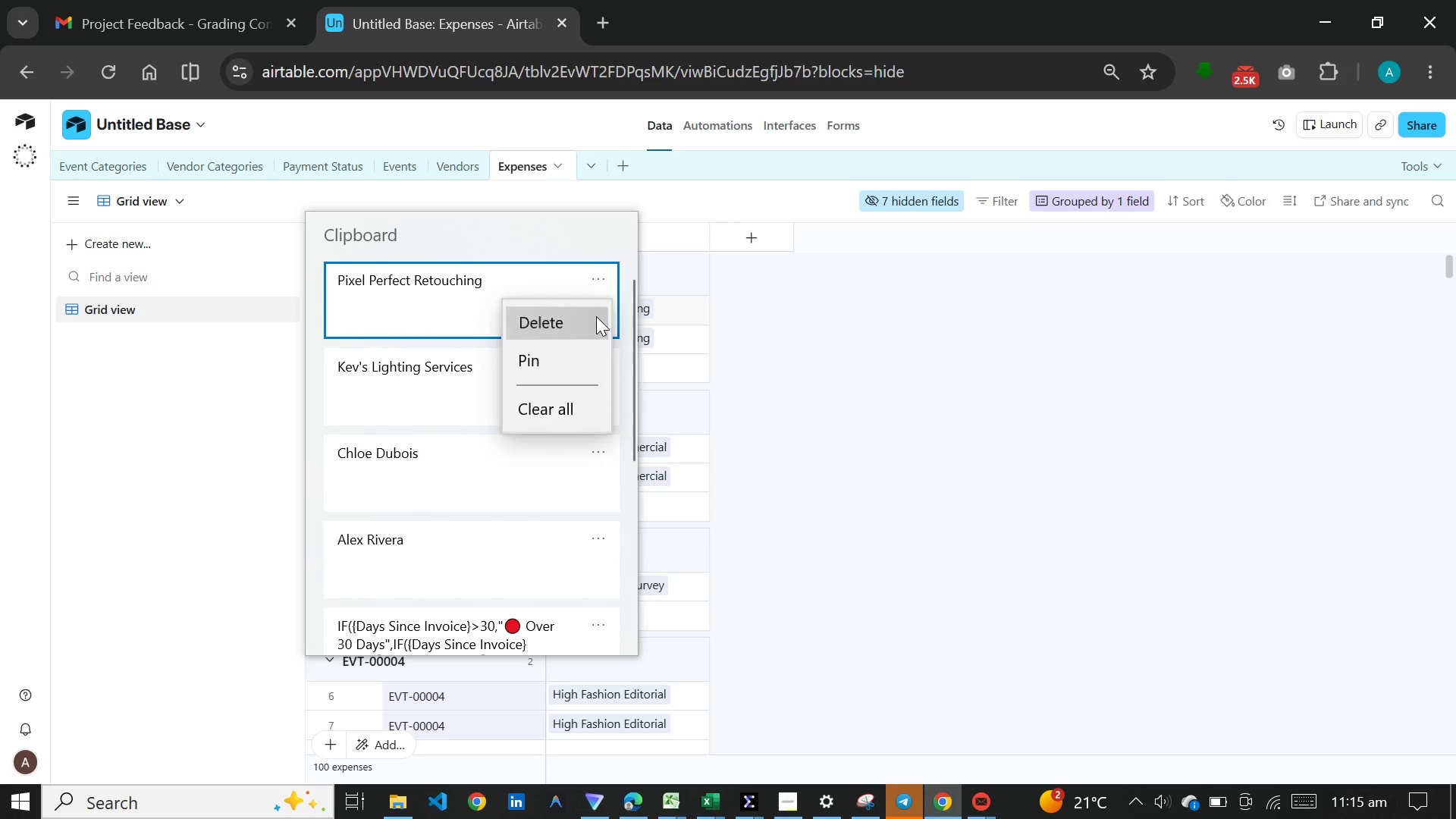 
left_click([596, 316])
 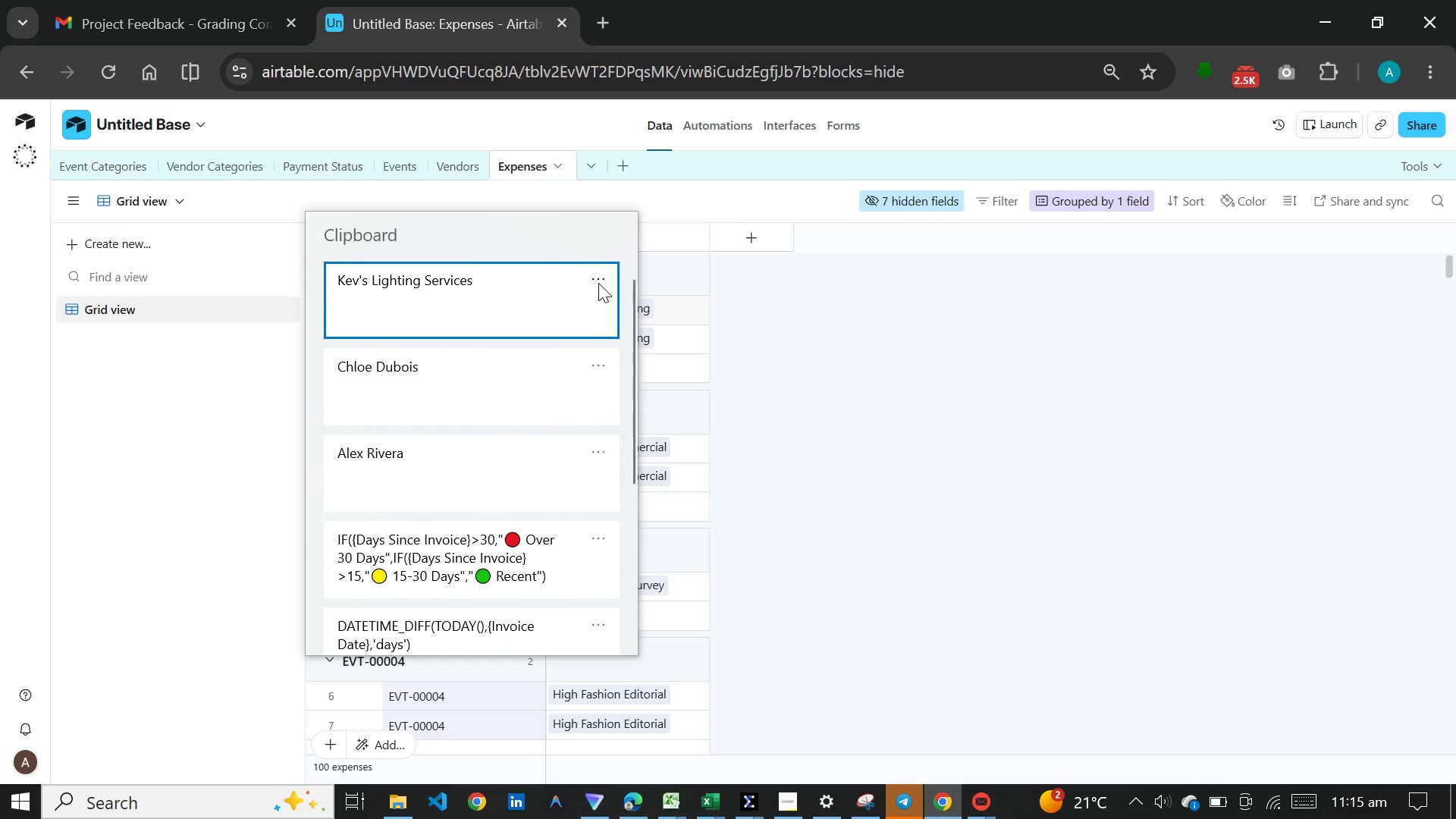 
left_click([598, 283])
 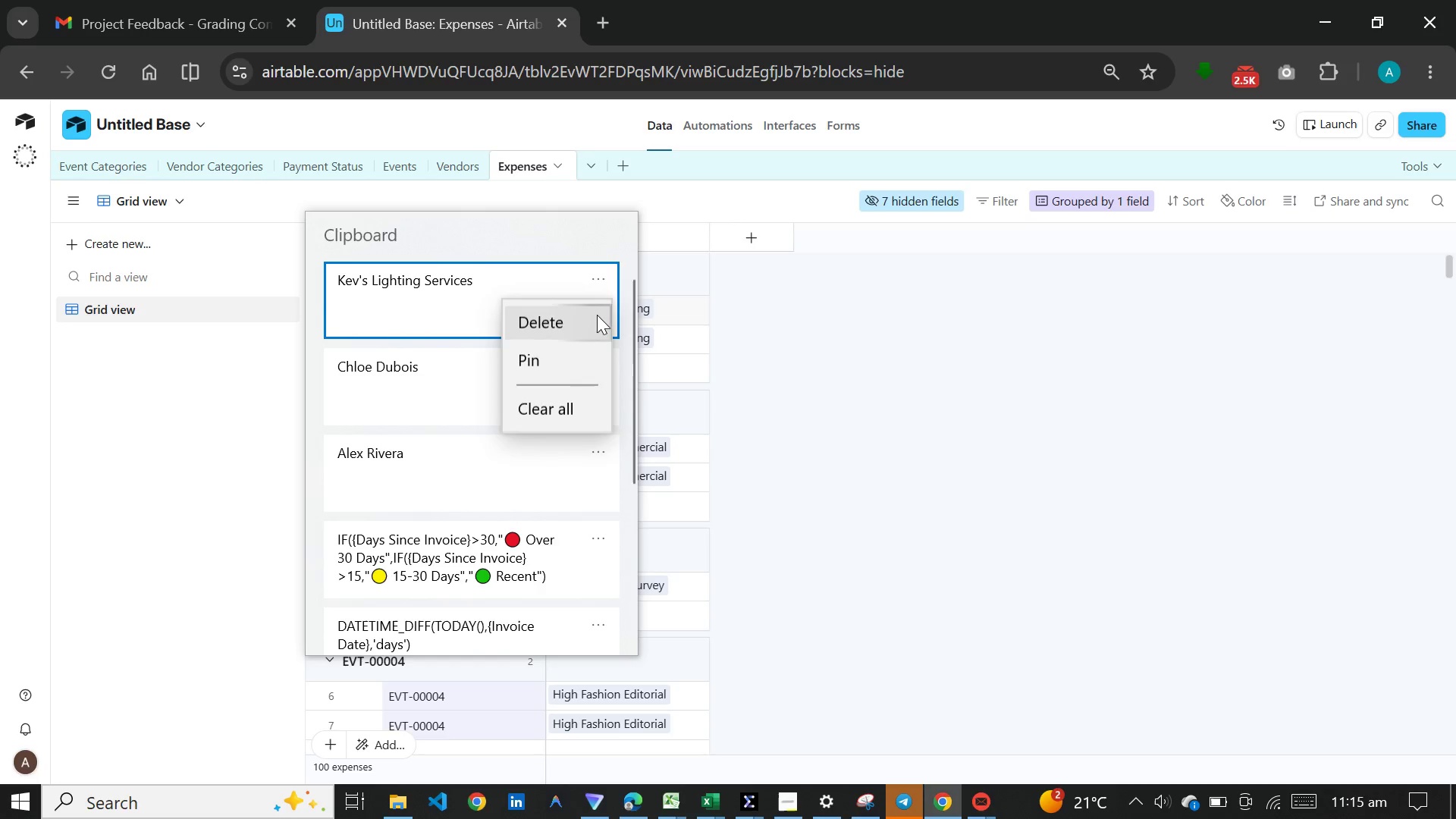 
left_click([597, 315])
 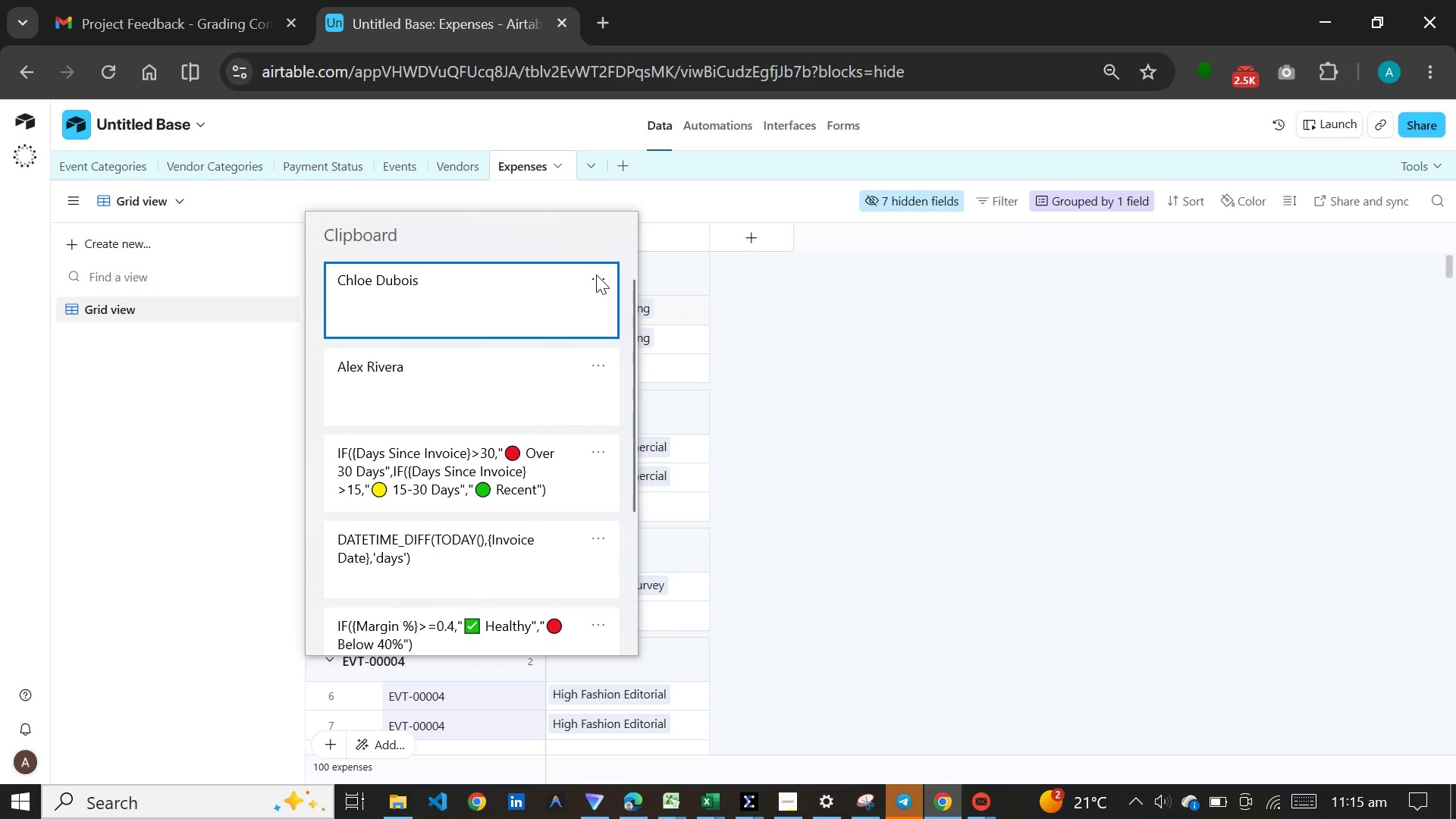 
left_click([596, 275])
 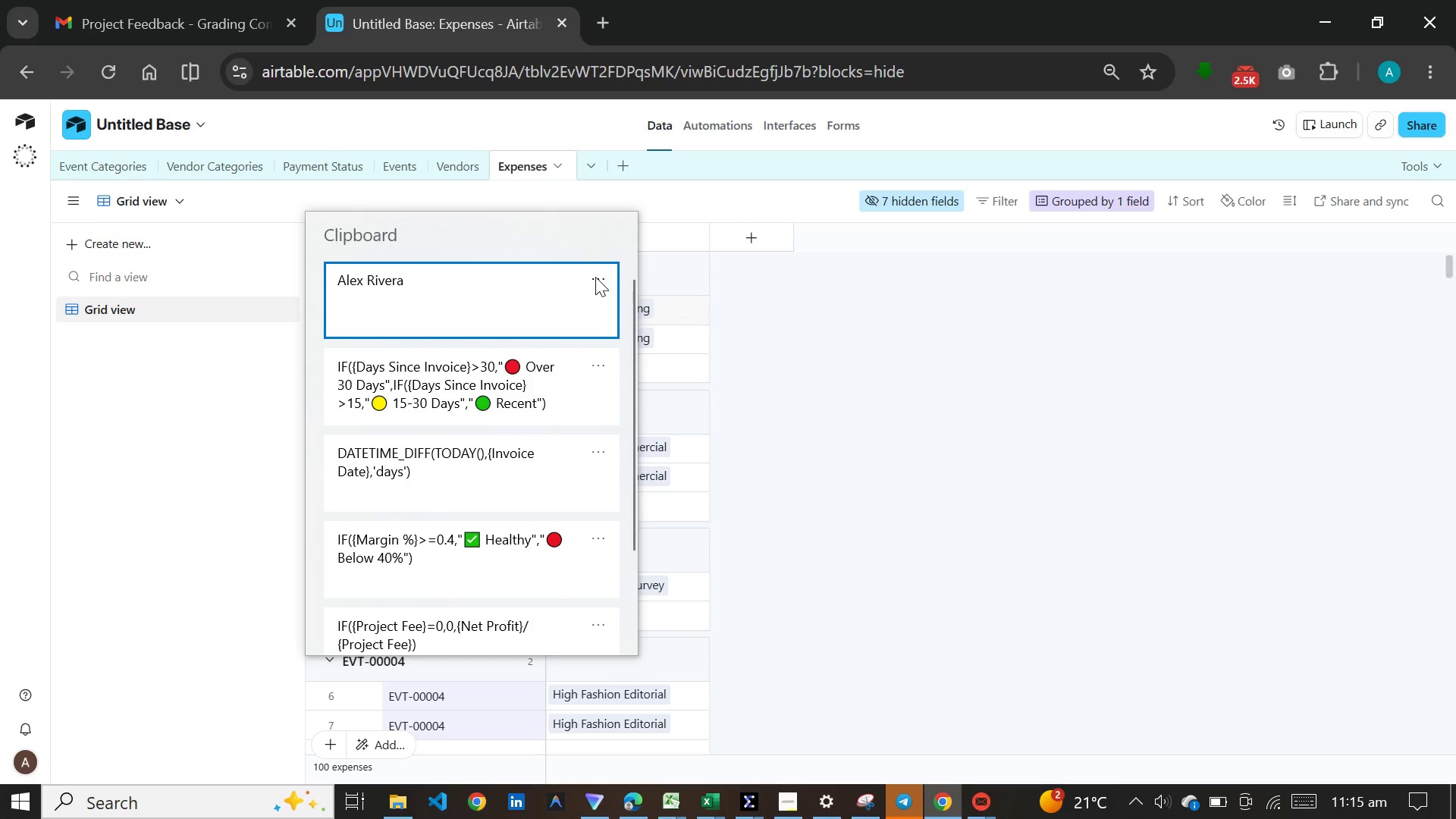 
double_click([595, 277])
 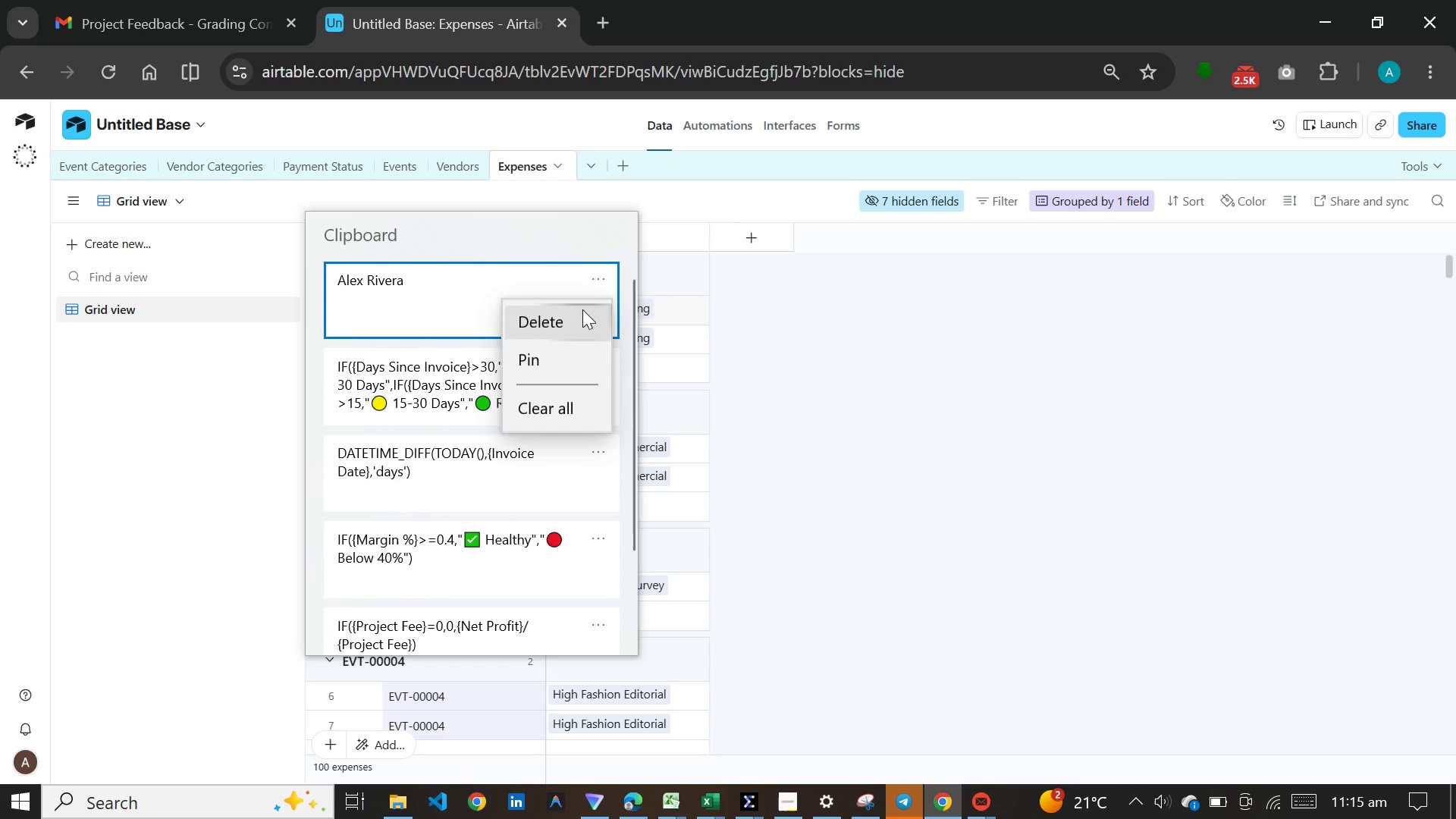 
triple_click([582, 309])
 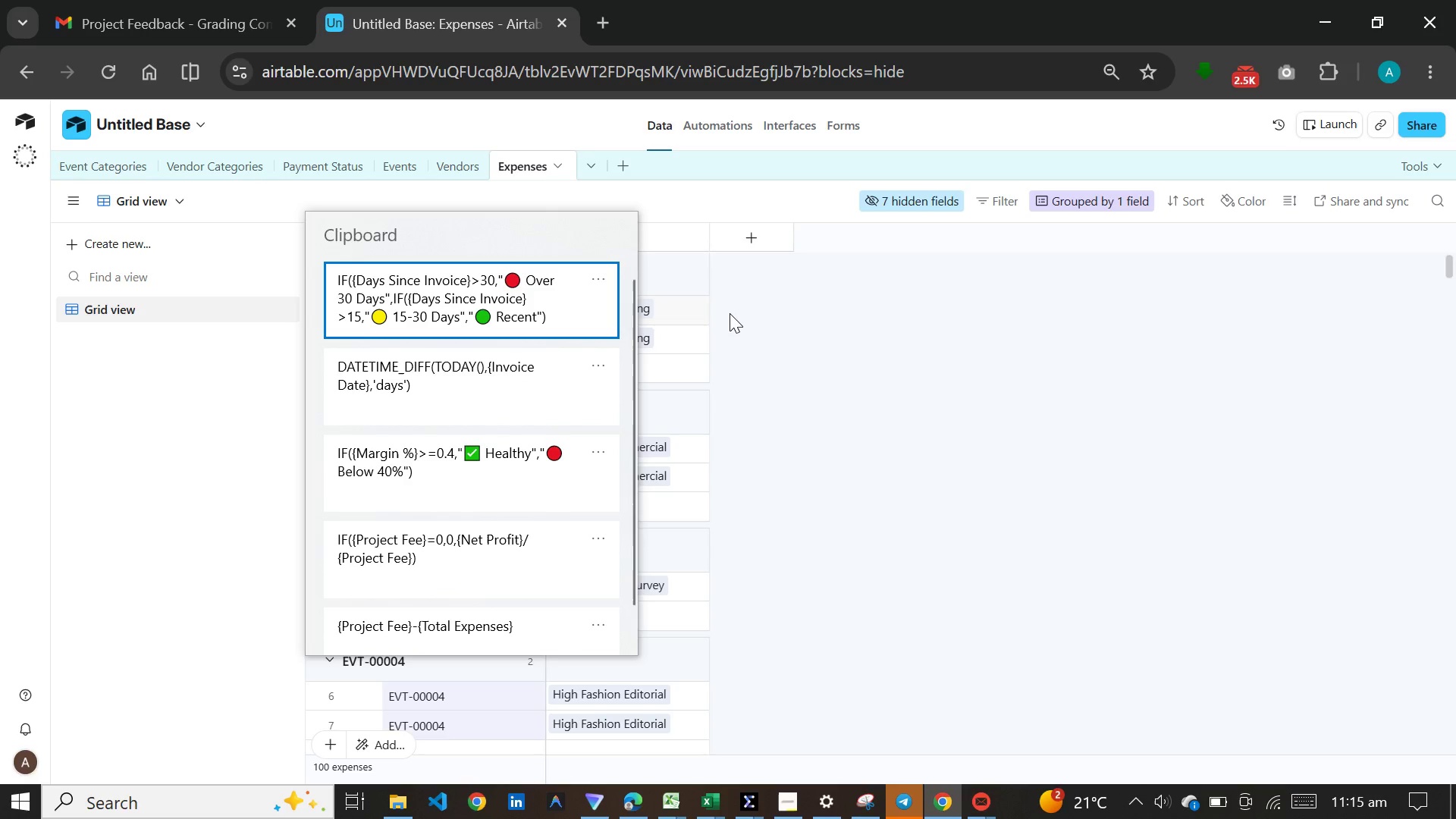 
left_click_drag(start_coordinate=[727, 312], to_coordinate=[731, 315])
 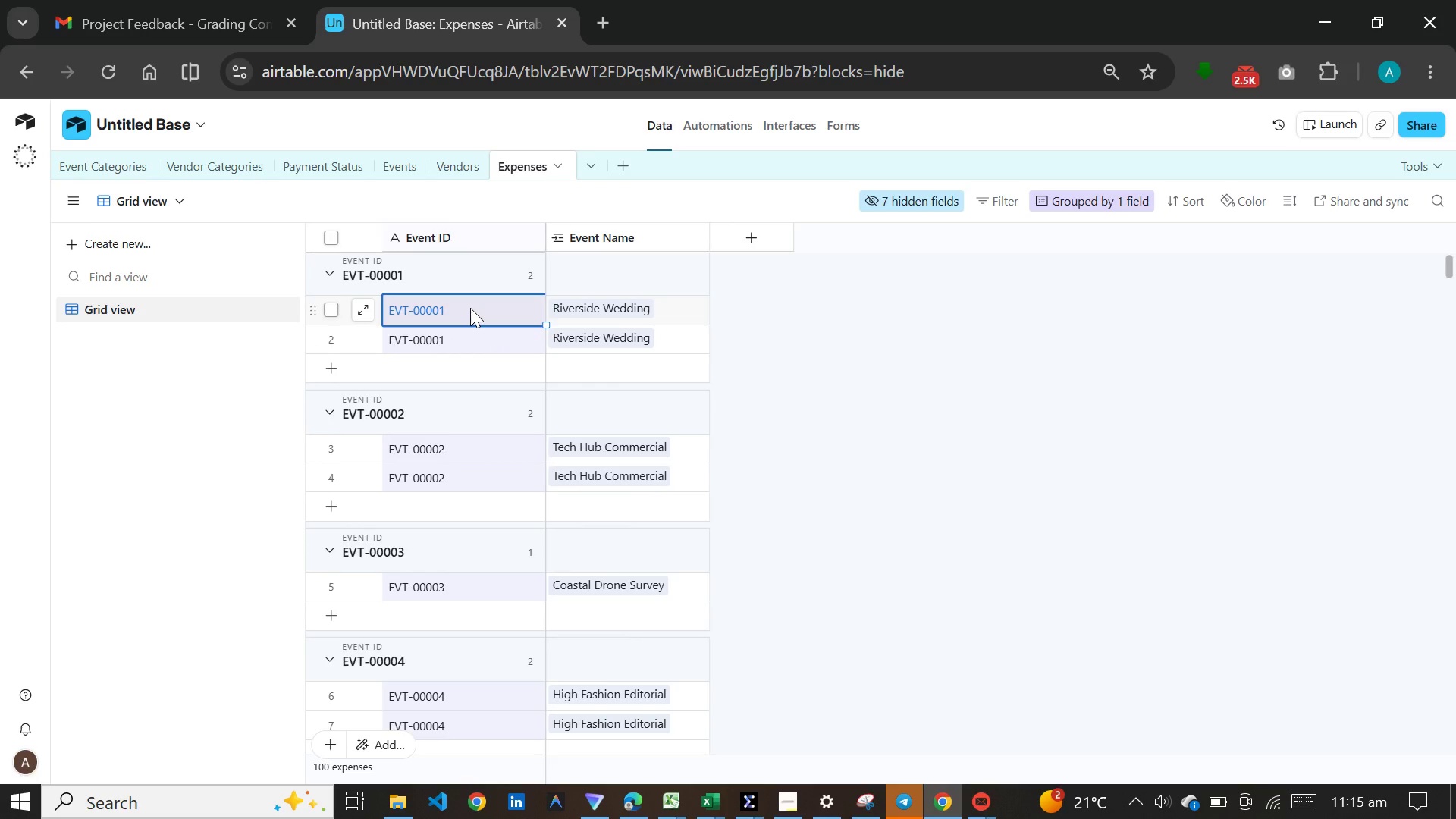 
key(Control+C)
 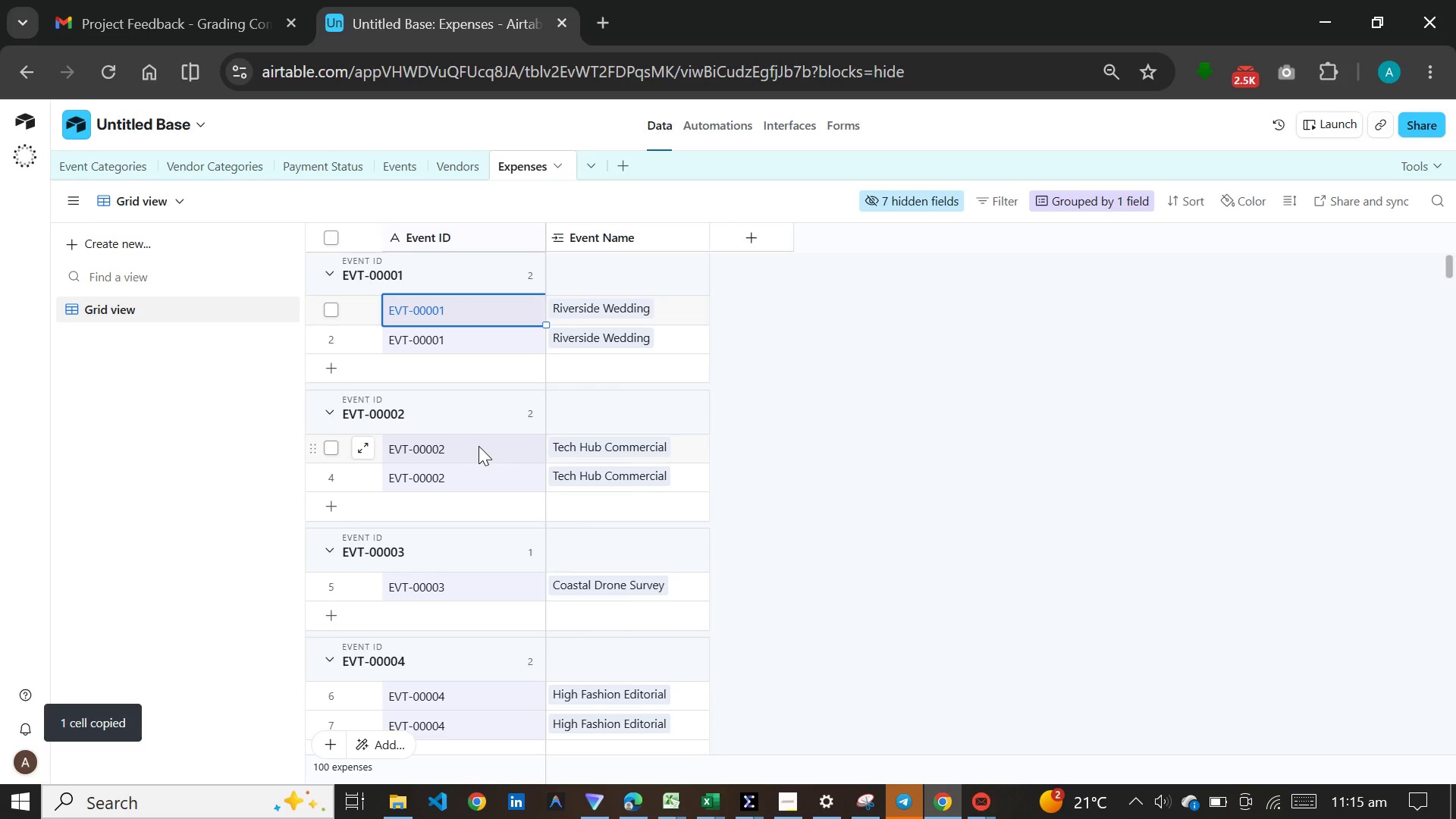 
left_click([481, 449])
 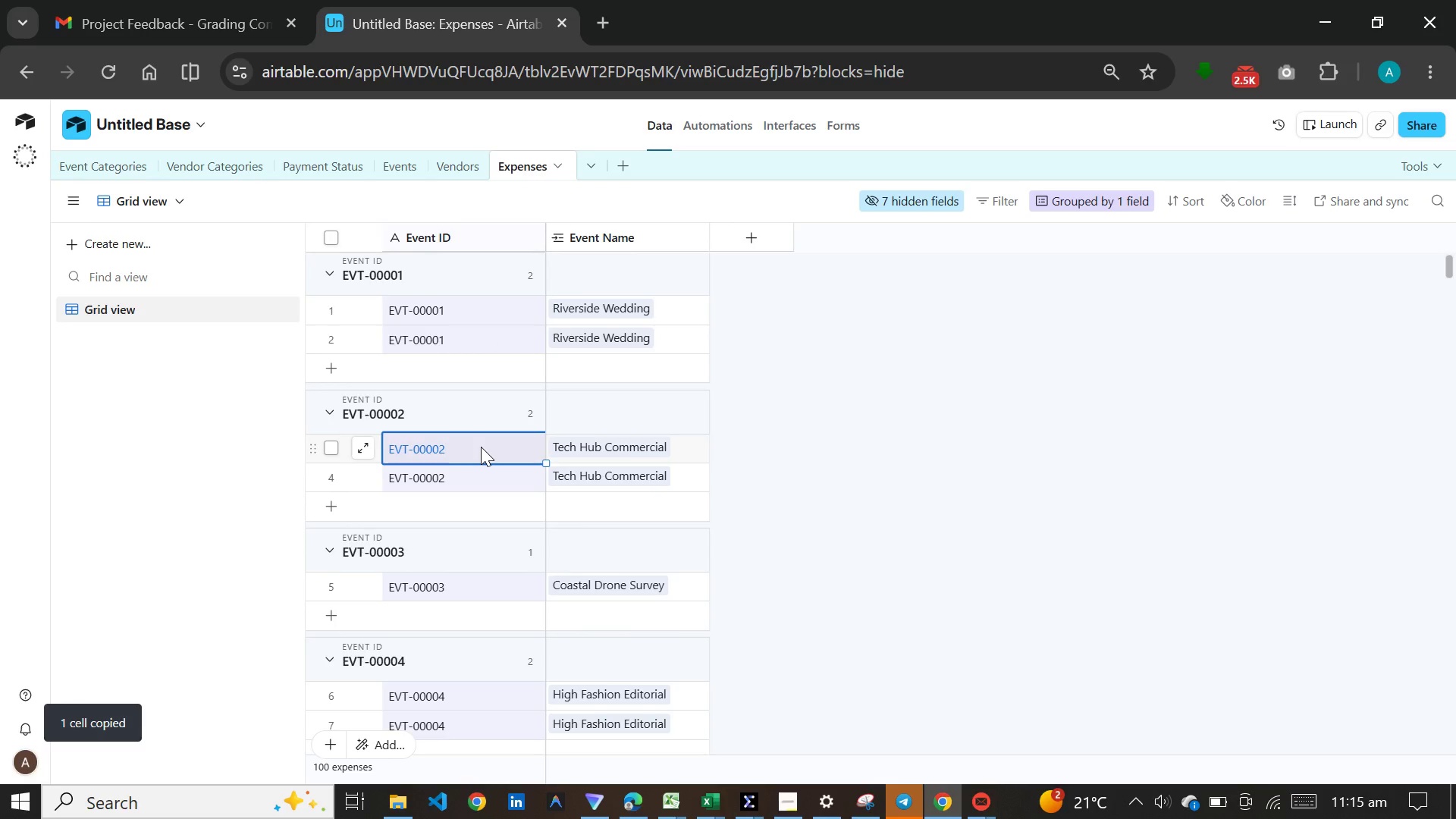 
key(Control+C)
 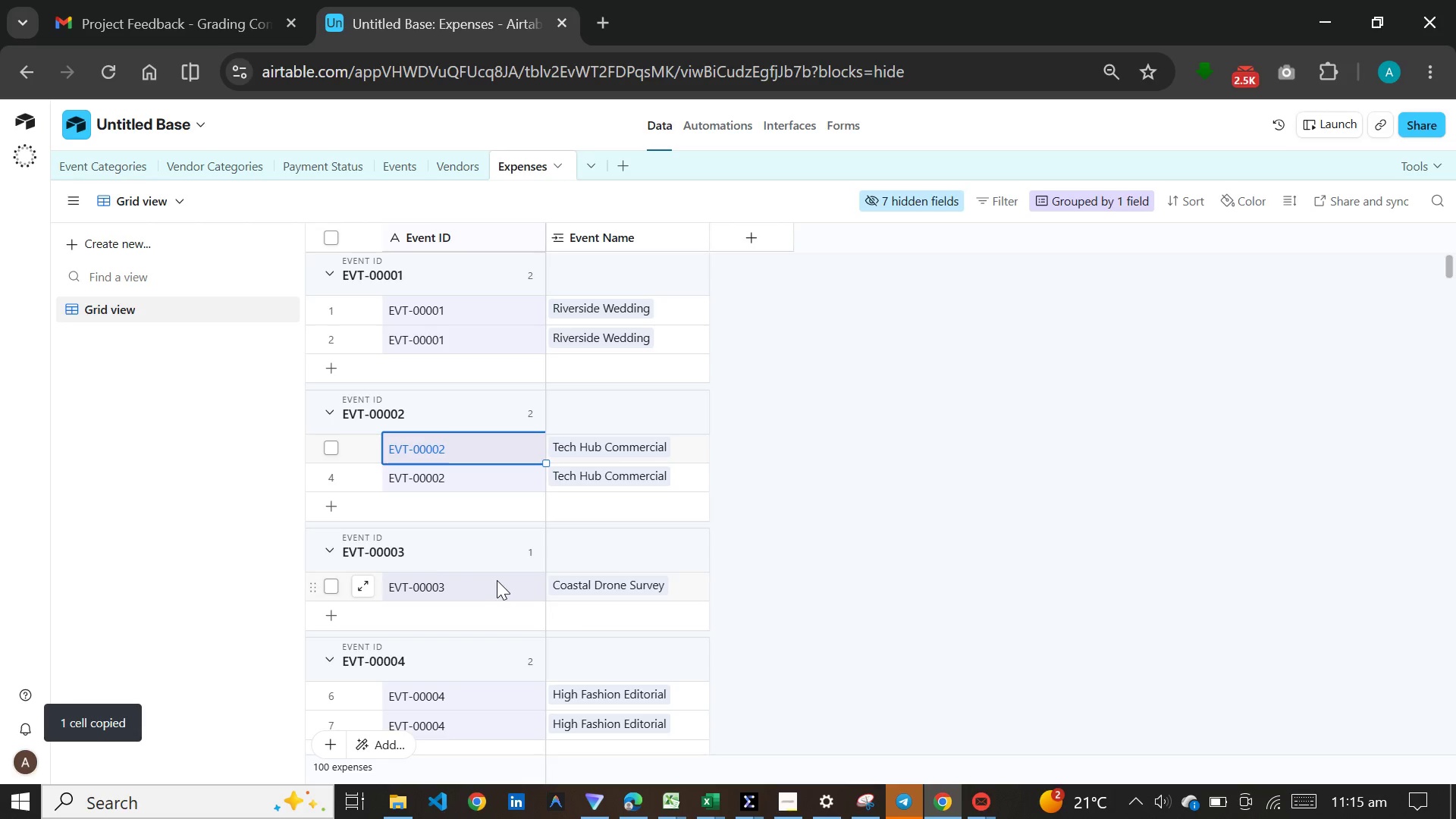 
left_click([497, 580])
 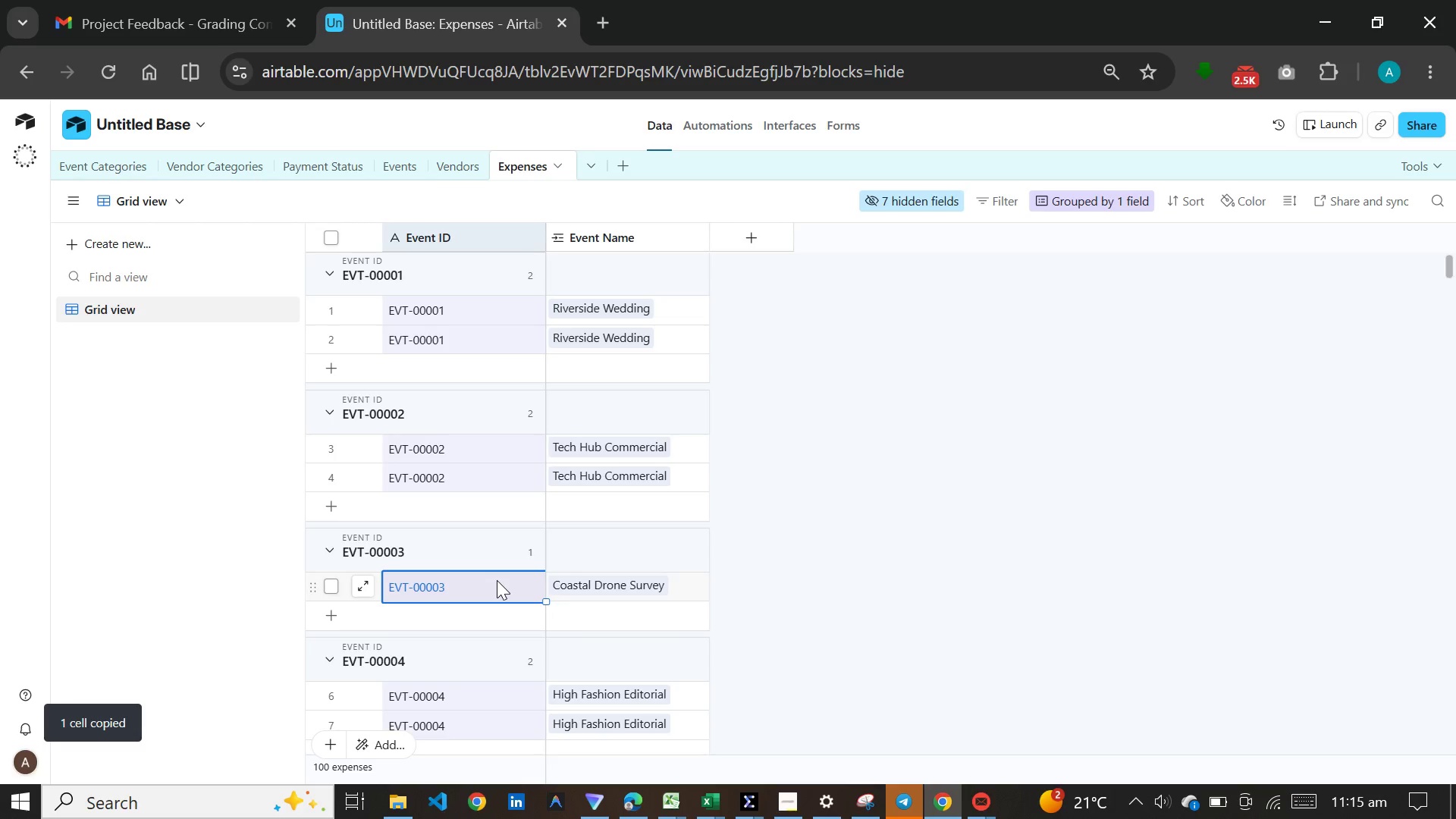 
key(Control+C)
 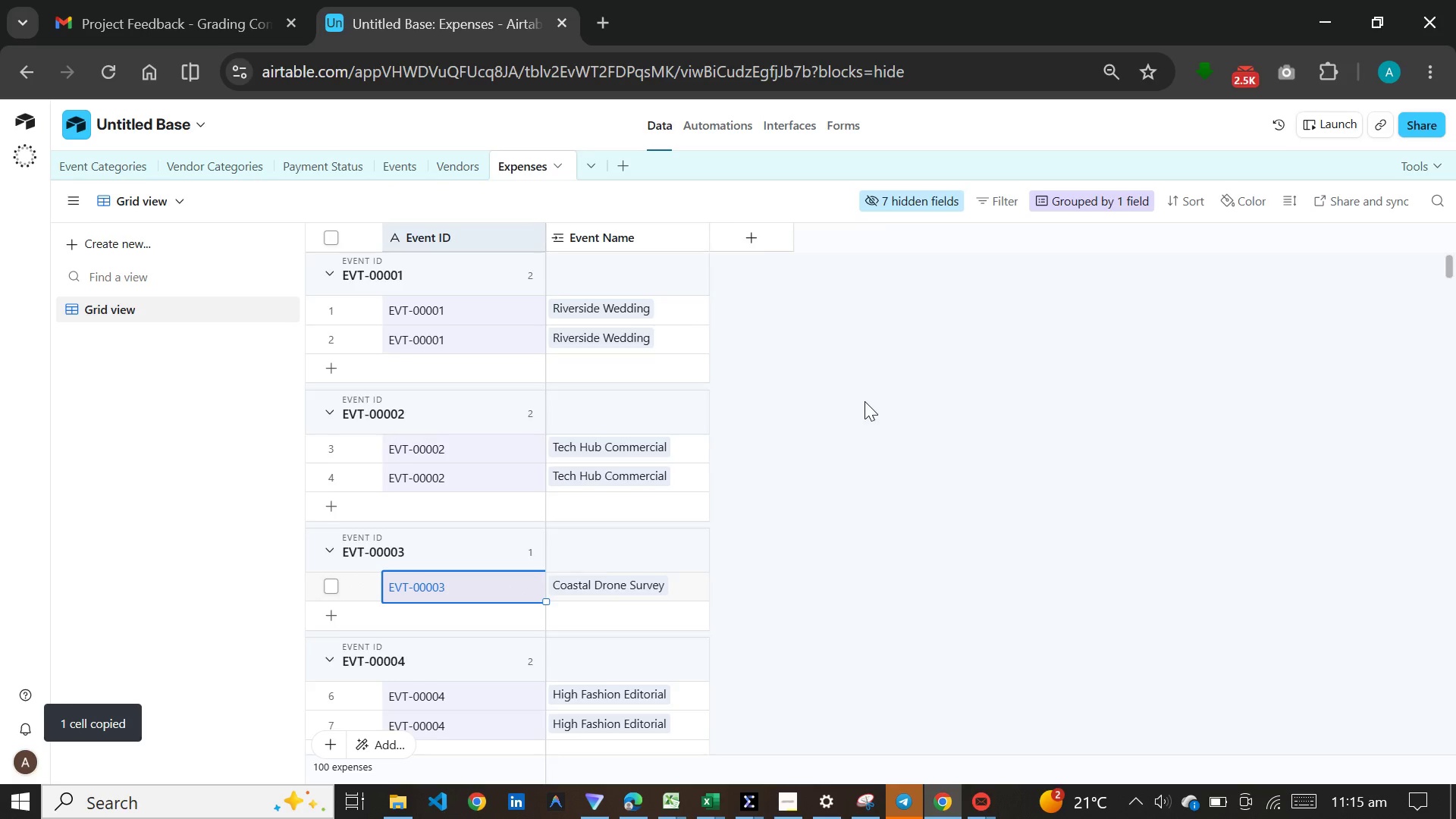 
scroll: coordinate [879, 396], scroll_direction: down, amount: 6.0
 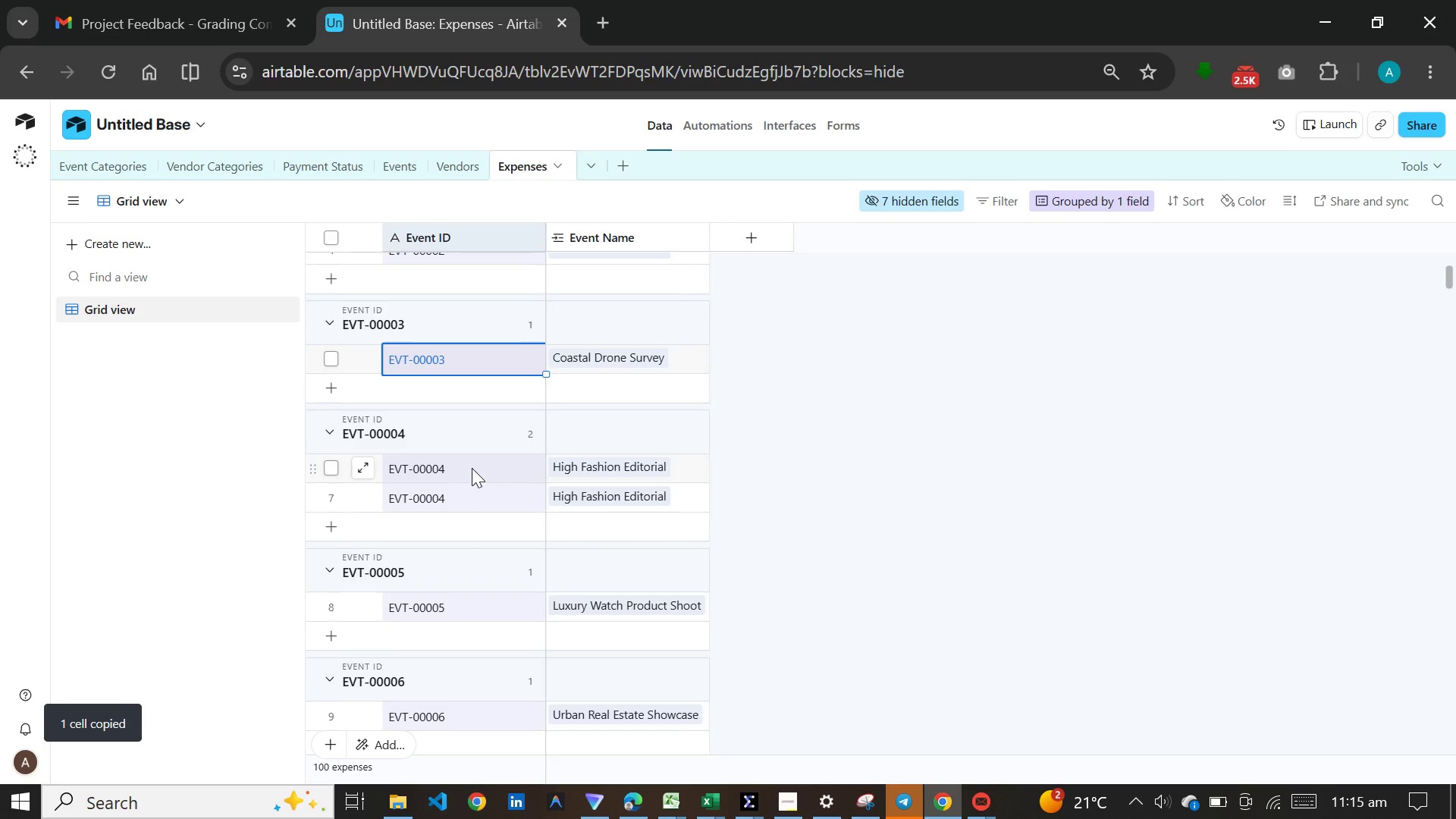 
left_click([472, 468])
 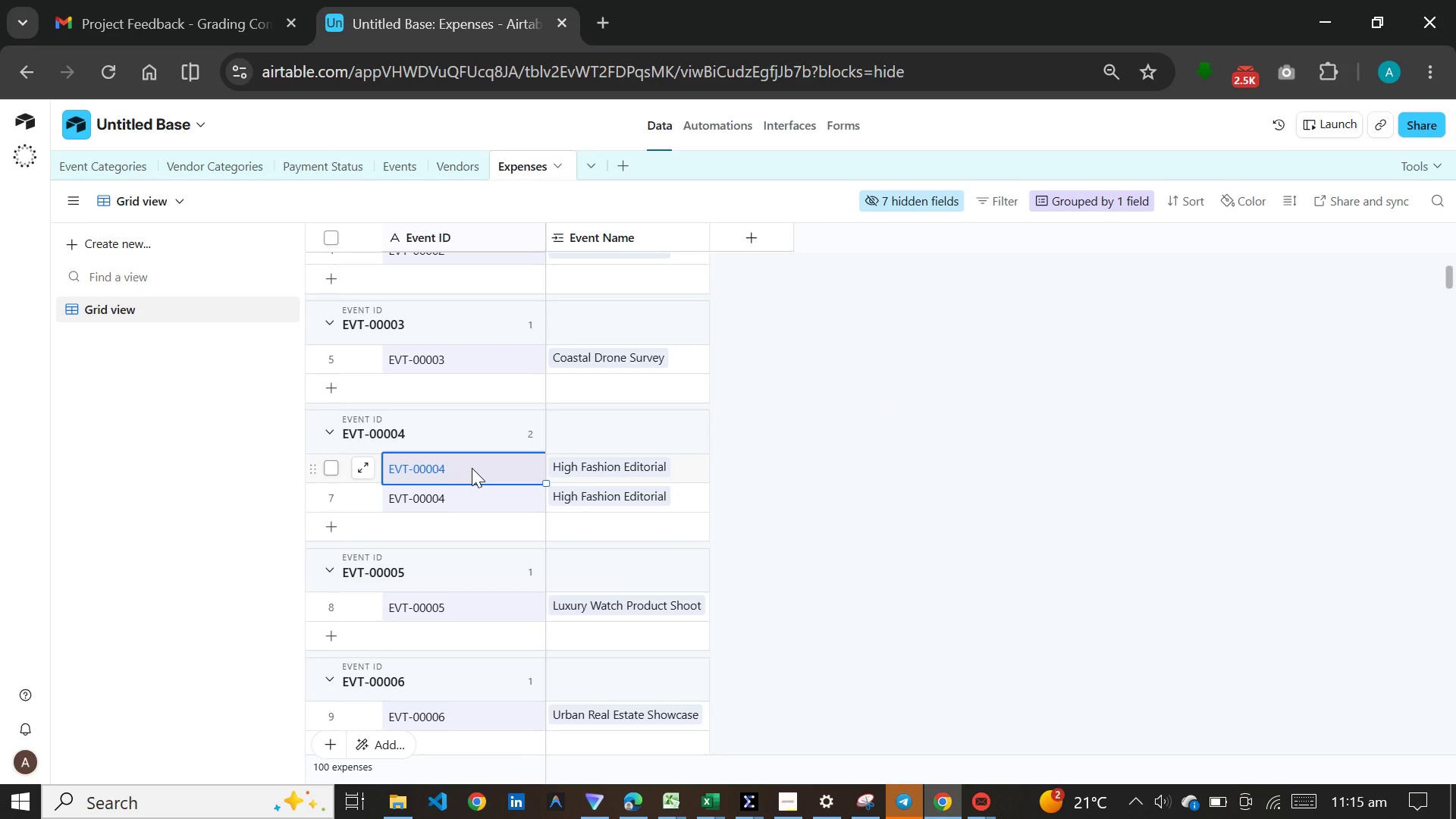 
key(Control+C)
 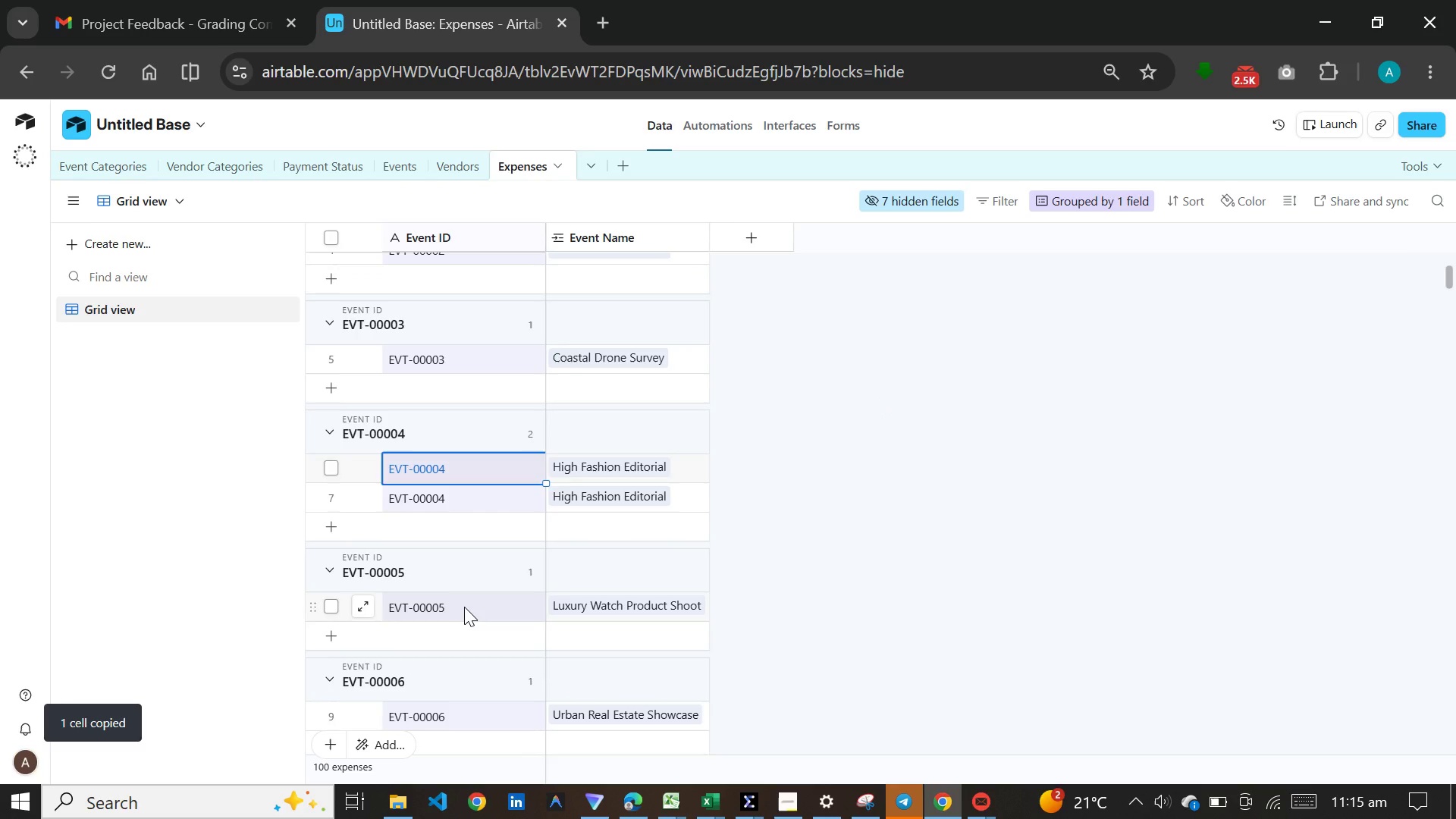 
left_click([464, 607])
 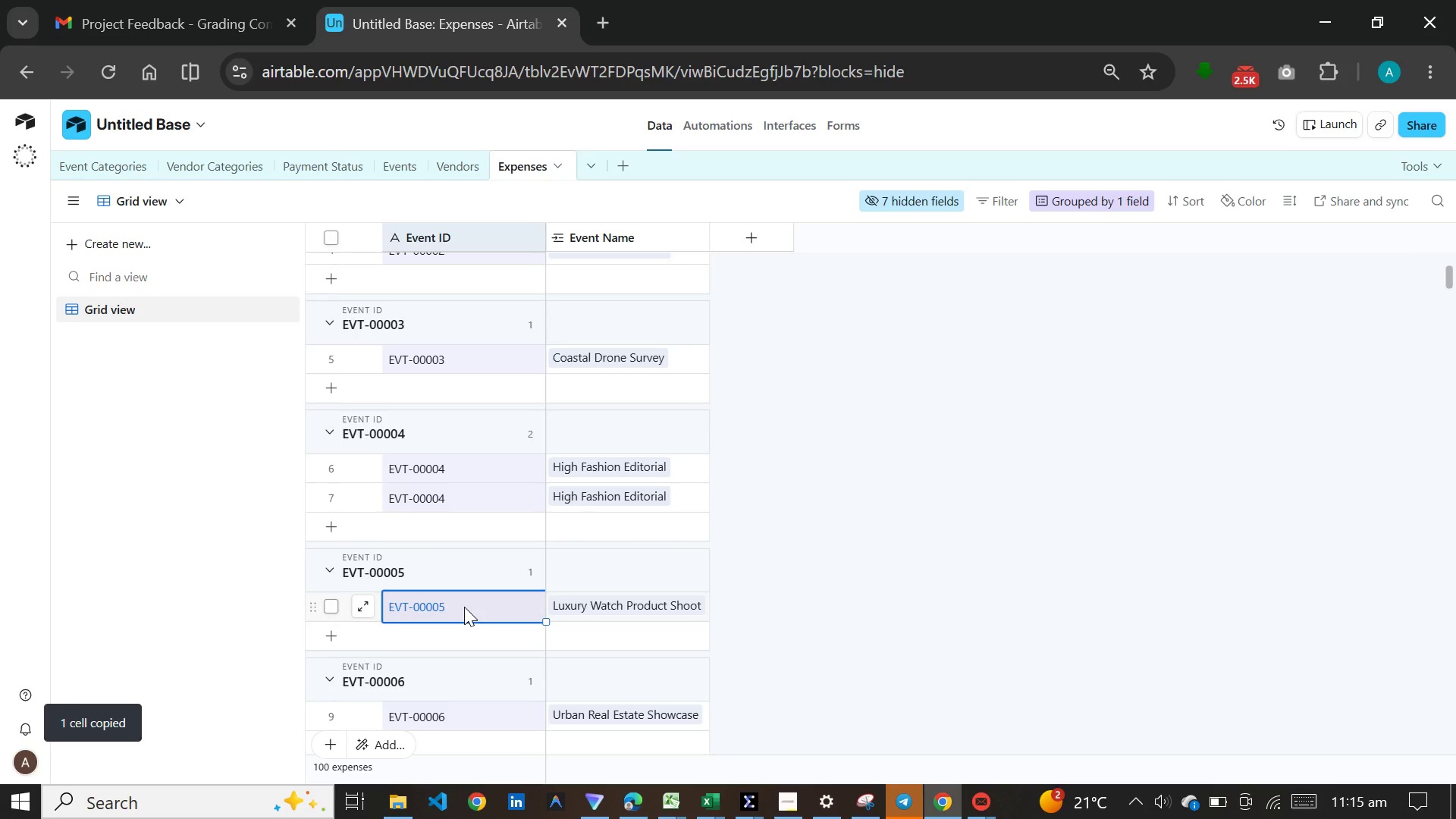 
key(Control+C)
 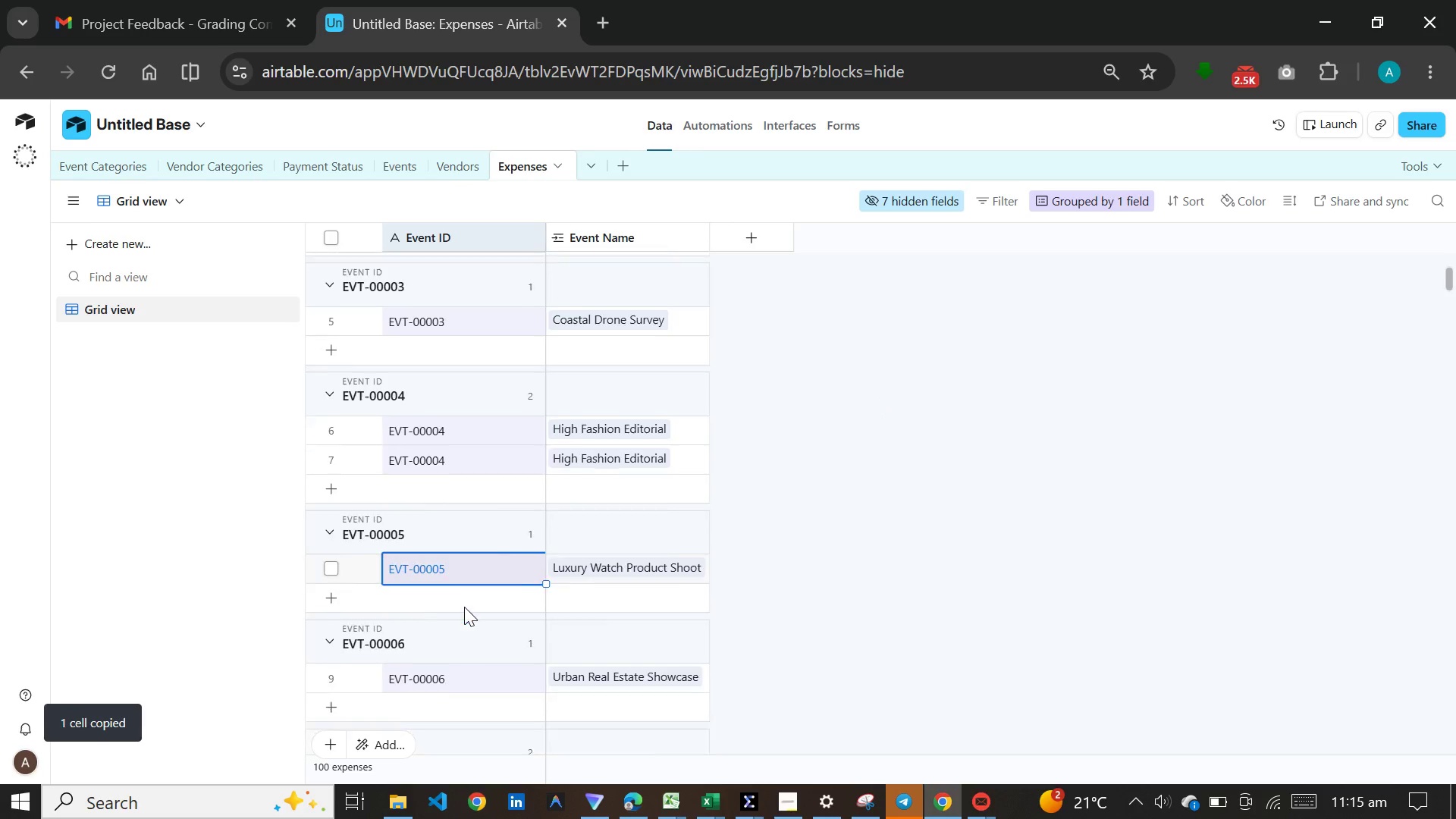 
scroll: coordinate [467, 598], scroll_direction: down, amount: 6.0
 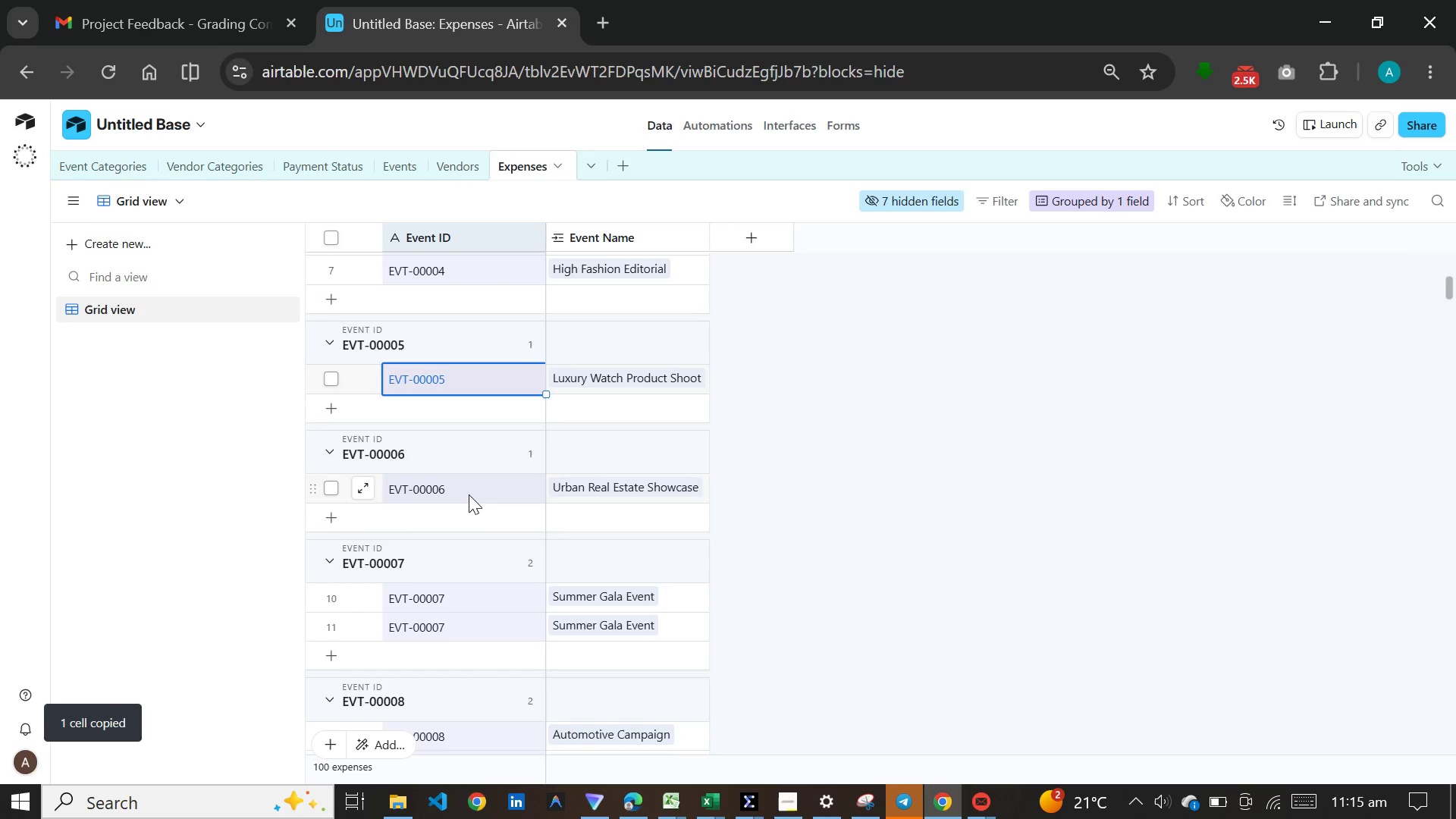 
left_click([469, 492])
 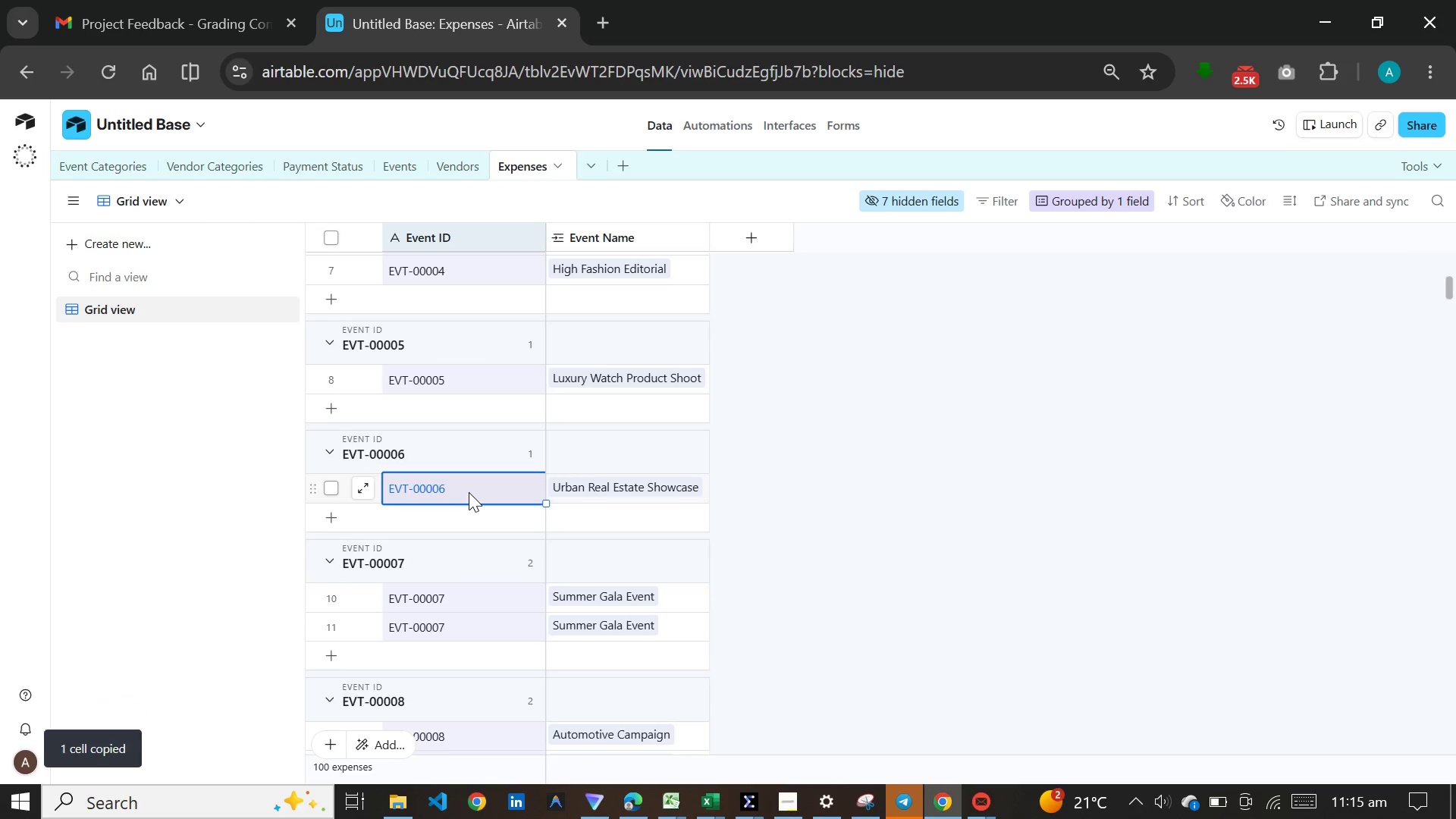 
key(Control+C)
 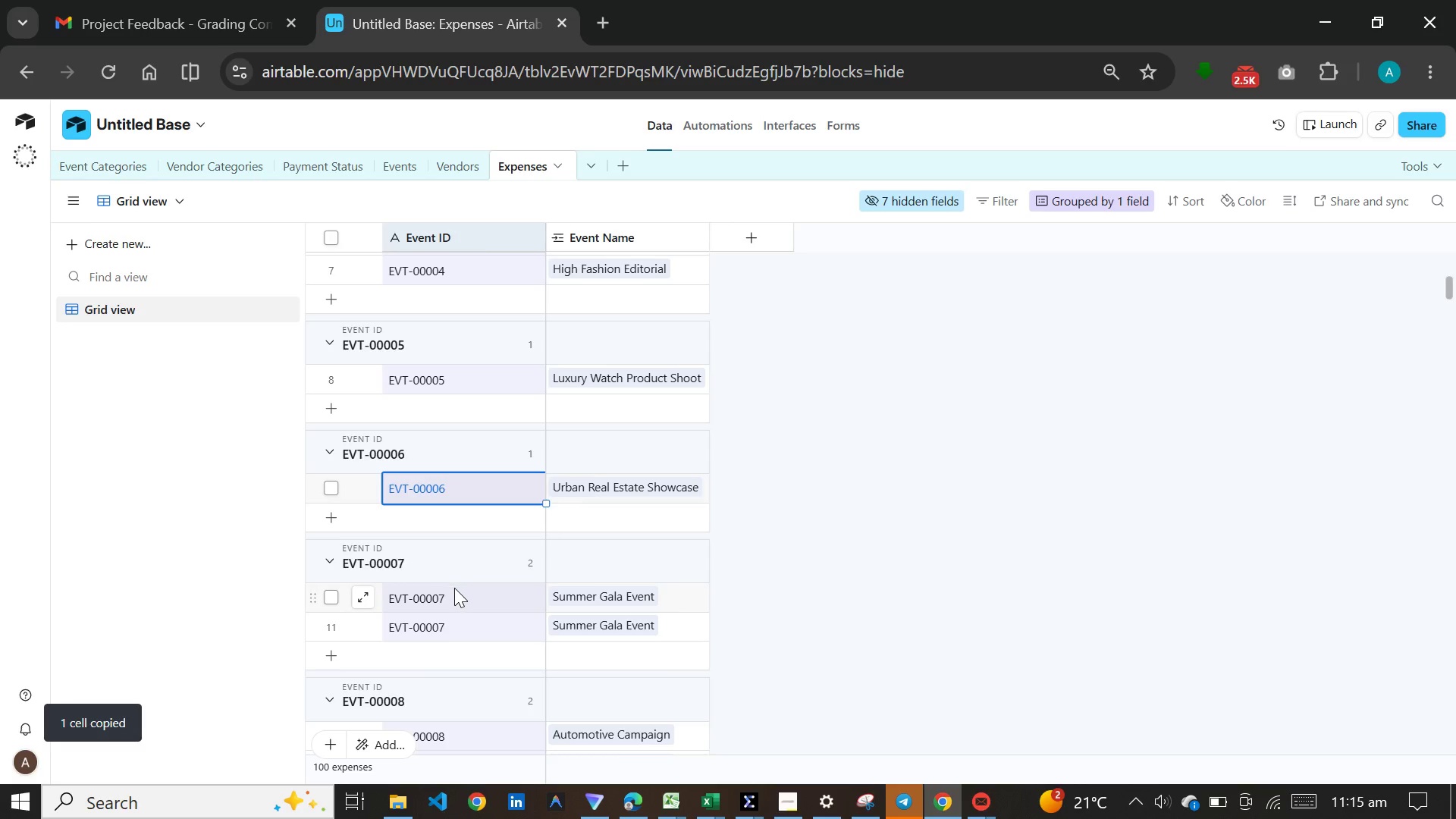 
left_click([454, 592])
 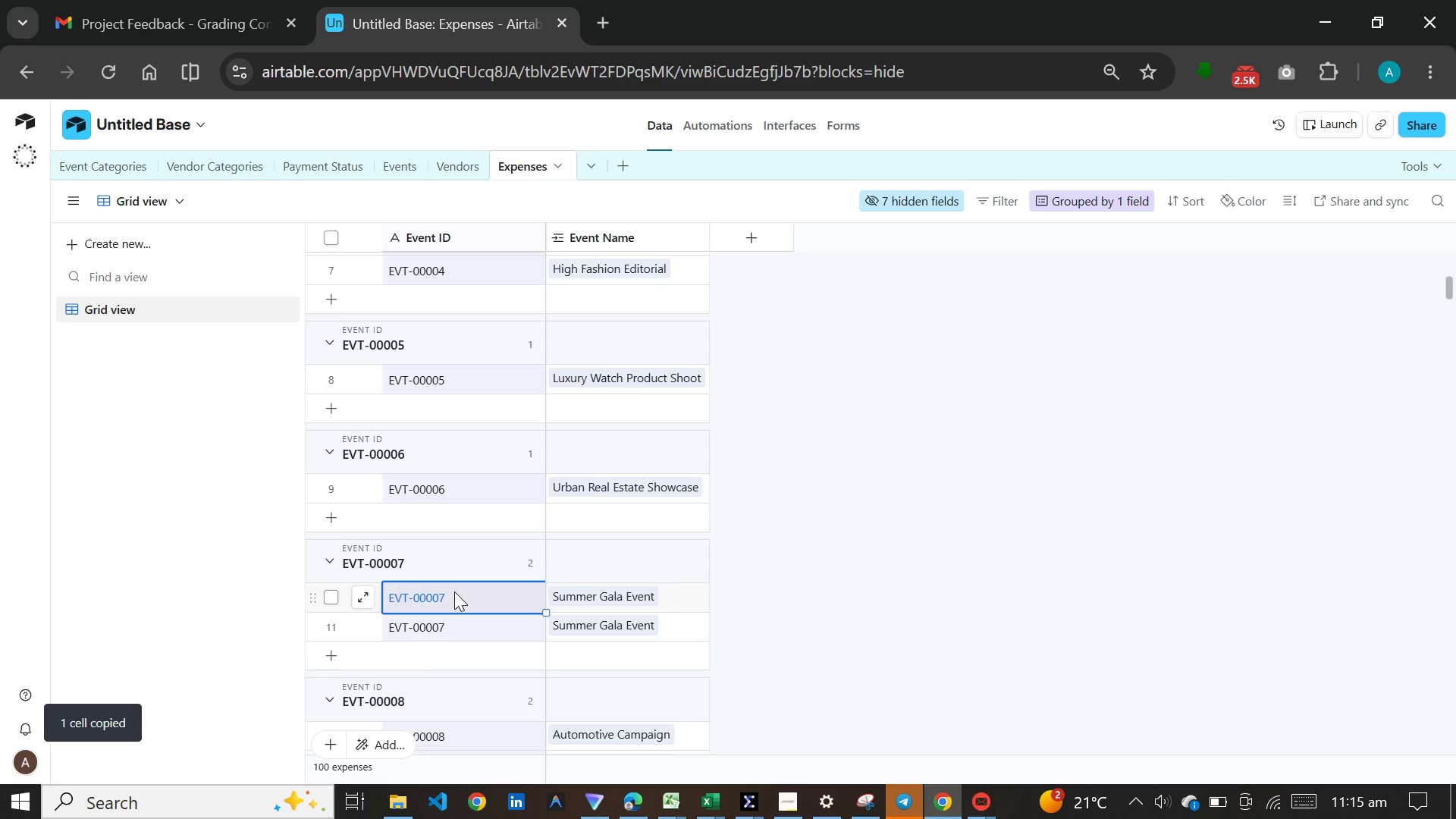 
key(Control+C)
 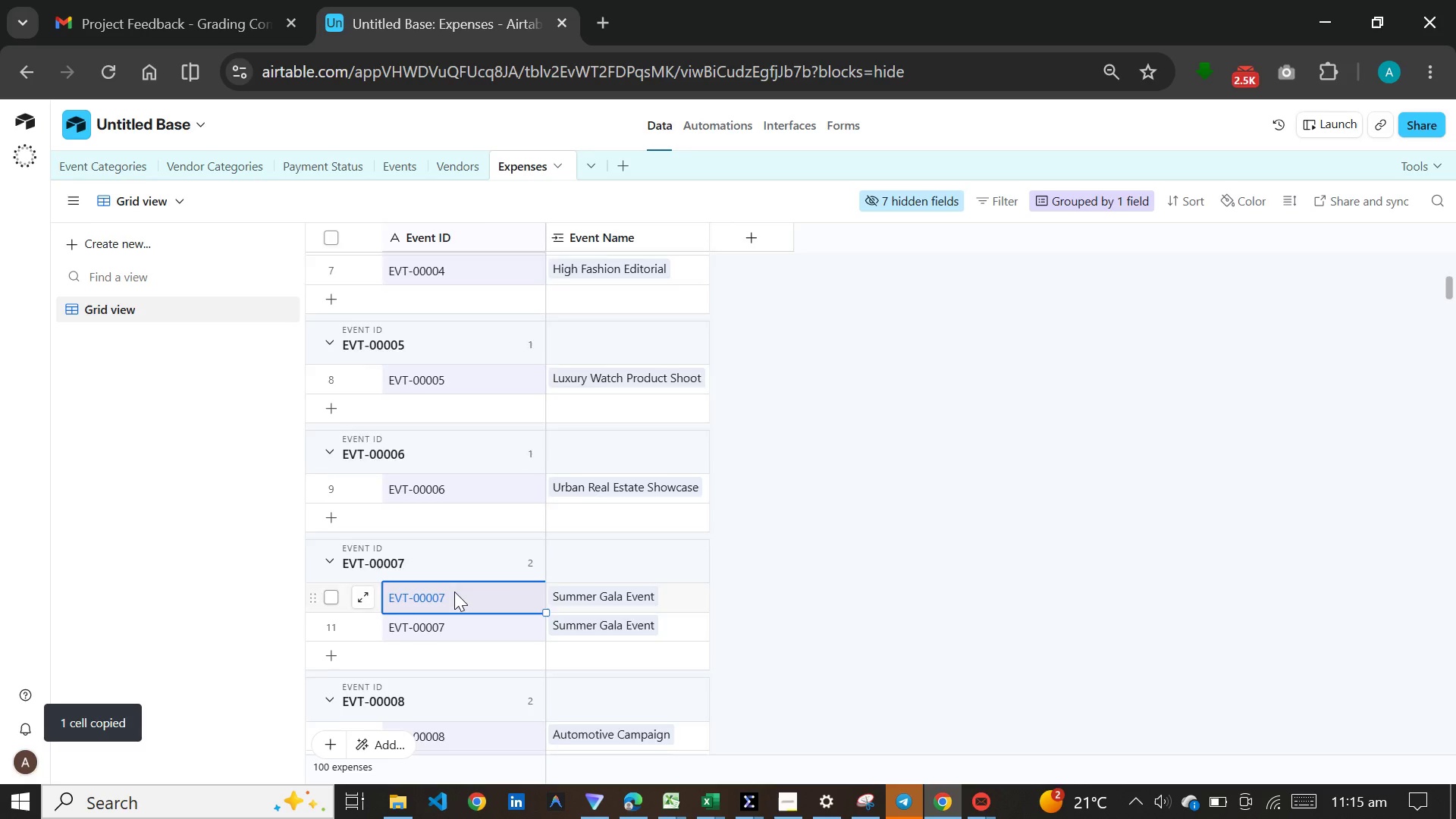 
scroll: coordinate [454, 592], scroll_direction: down, amount: 8.0
 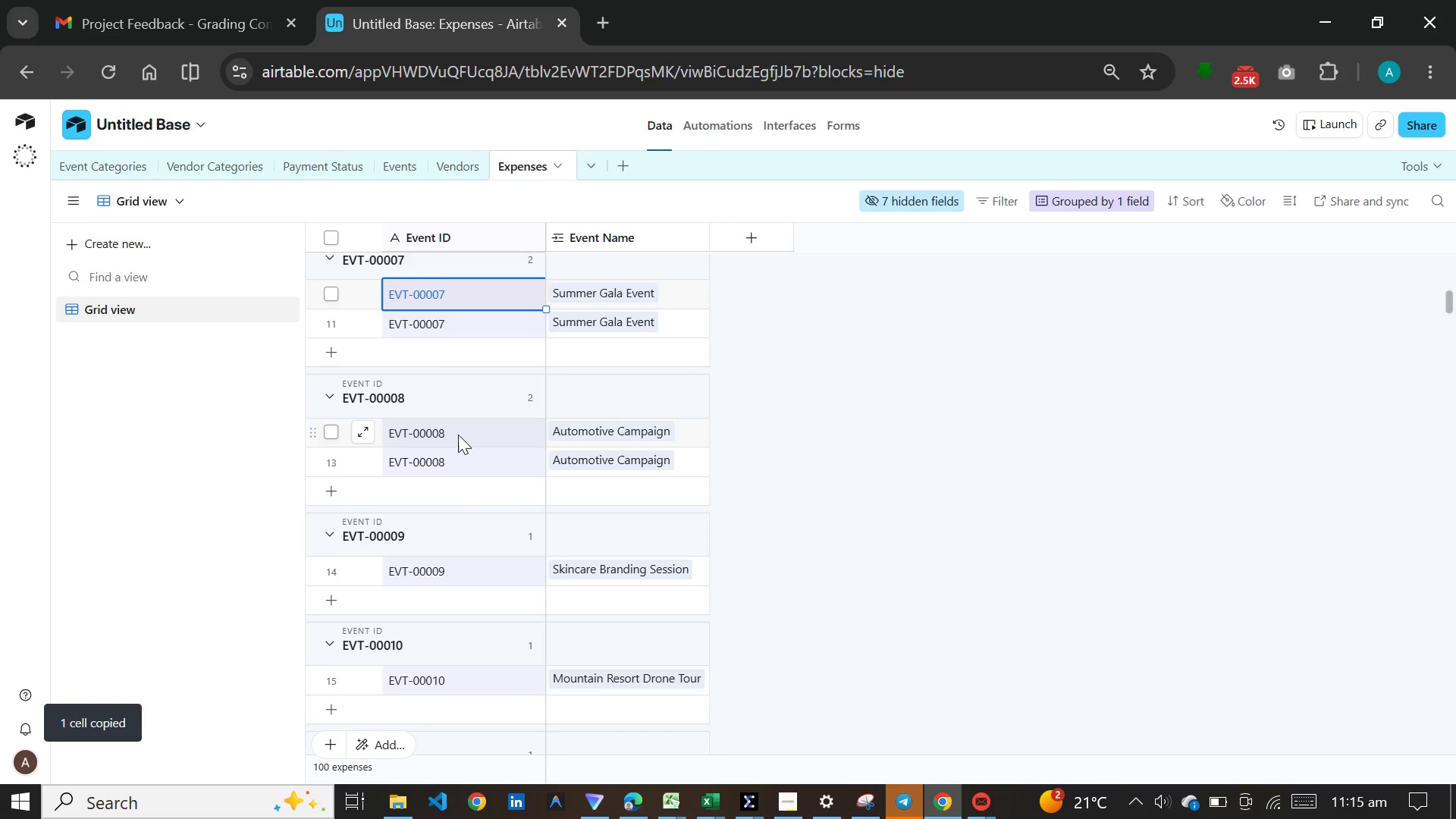 
left_click([458, 435])
 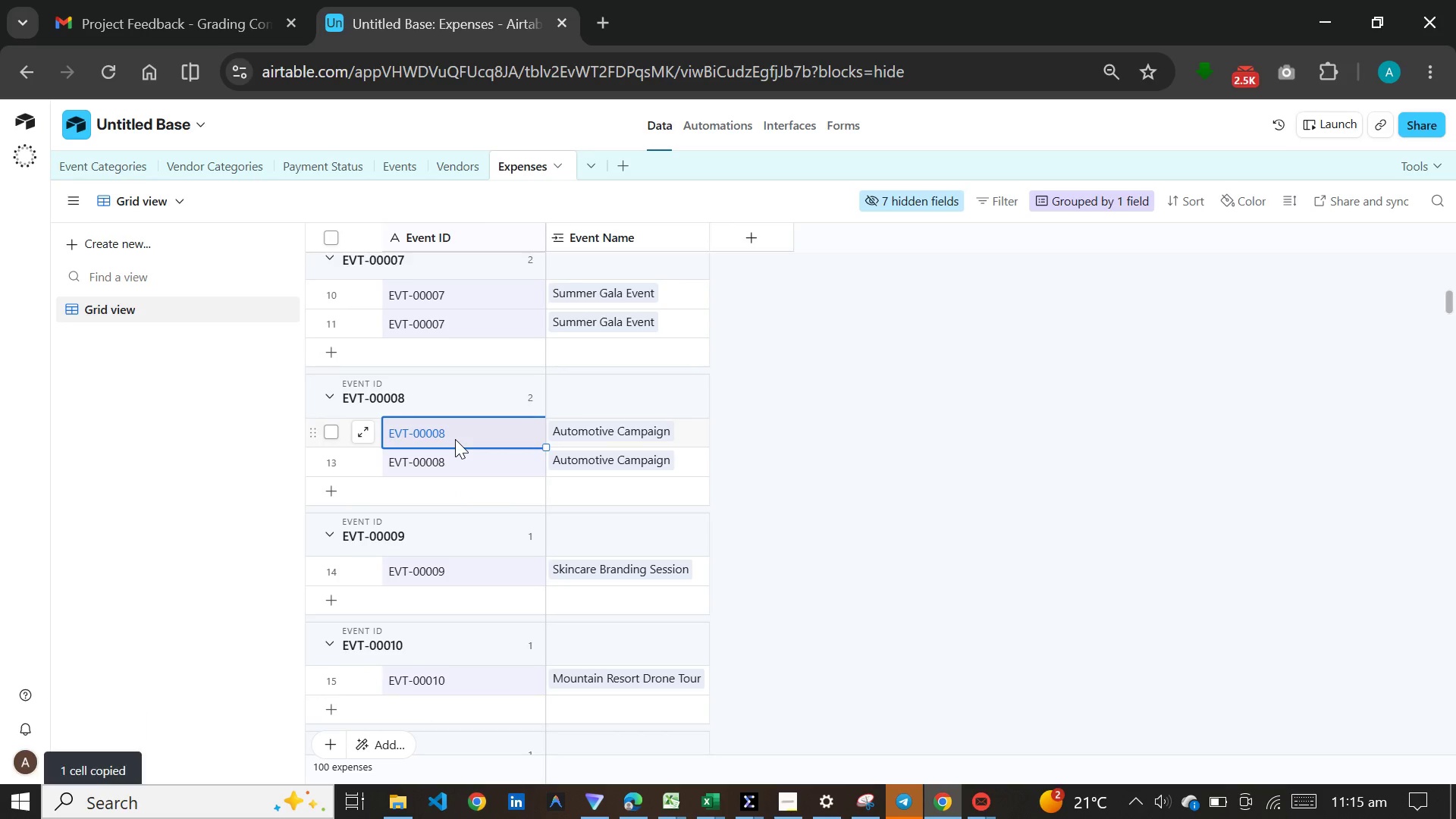 
key(Control+C)
 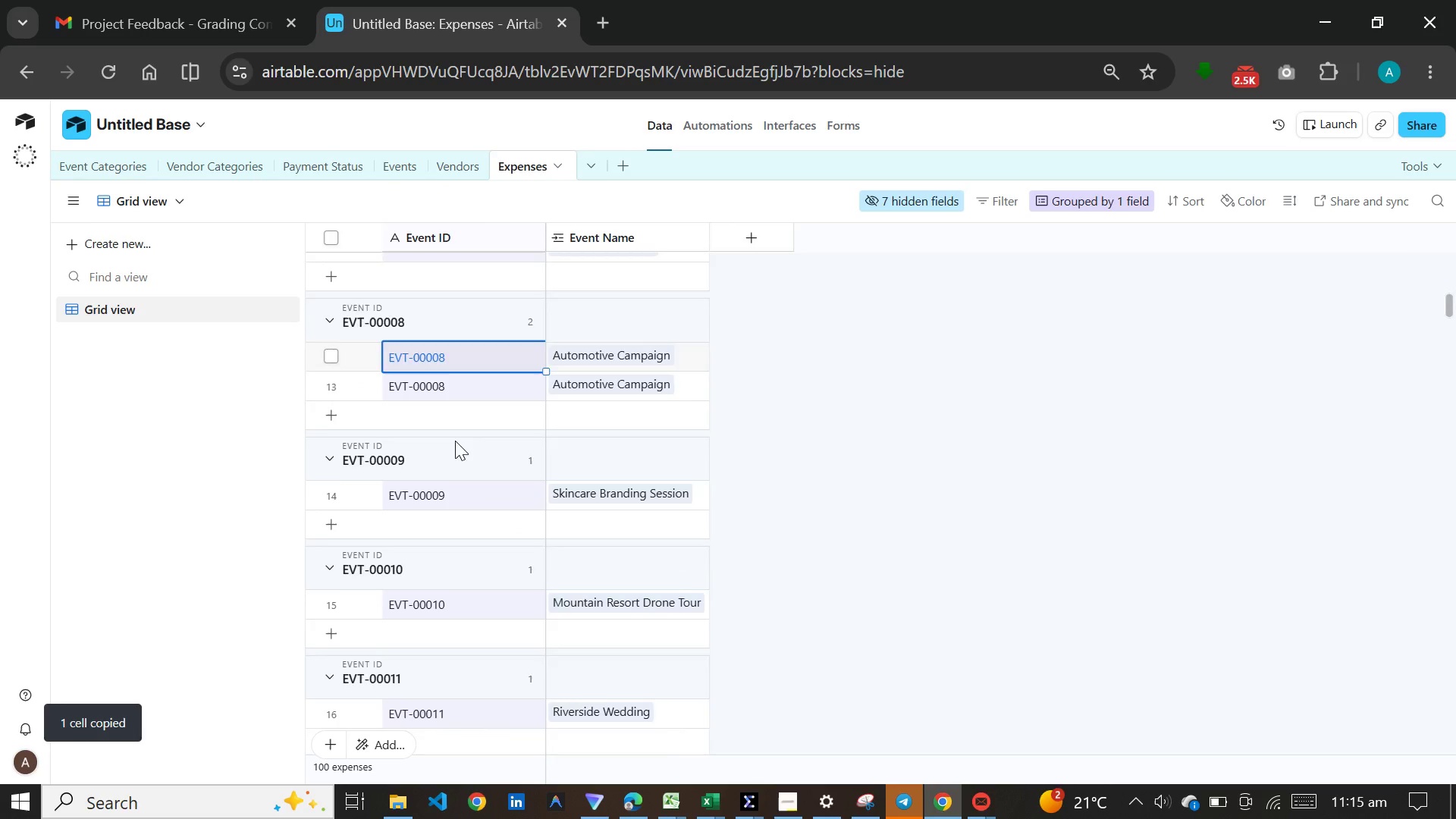 
scroll: coordinate [452, 444], scroll_direction: down, amount: 5.0
 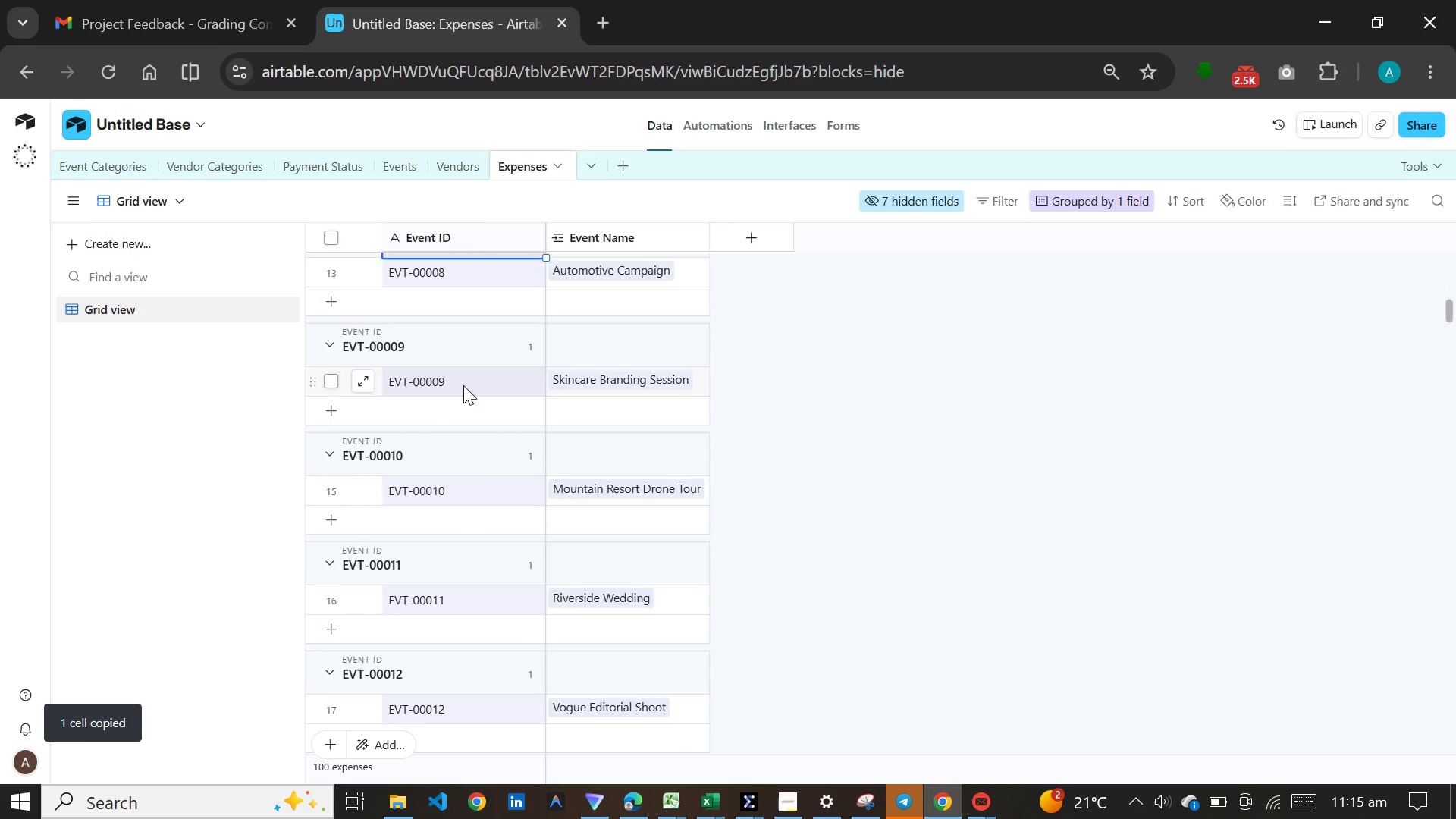 
left_click([465, 382])
 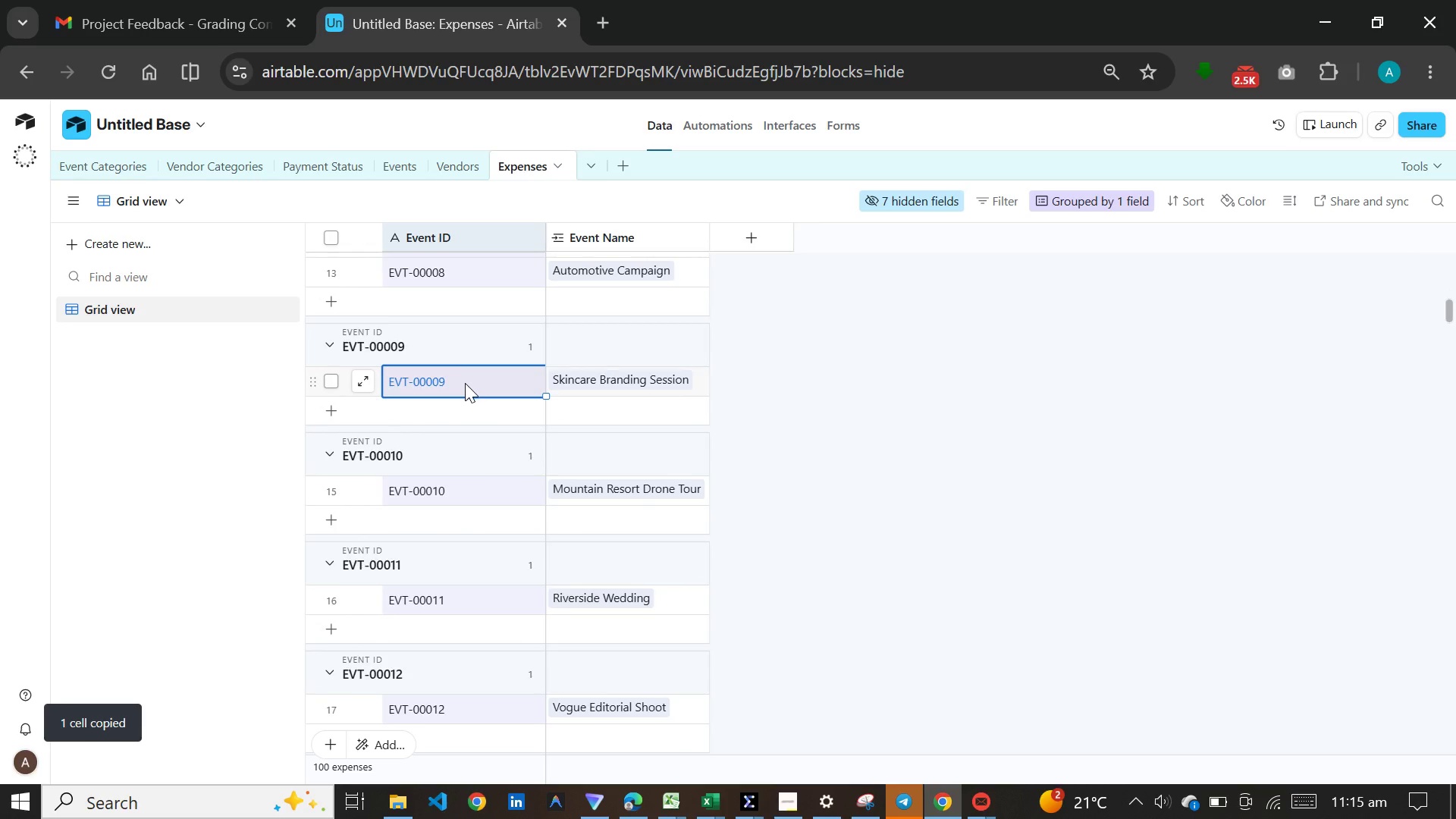 
key(Control+C)
 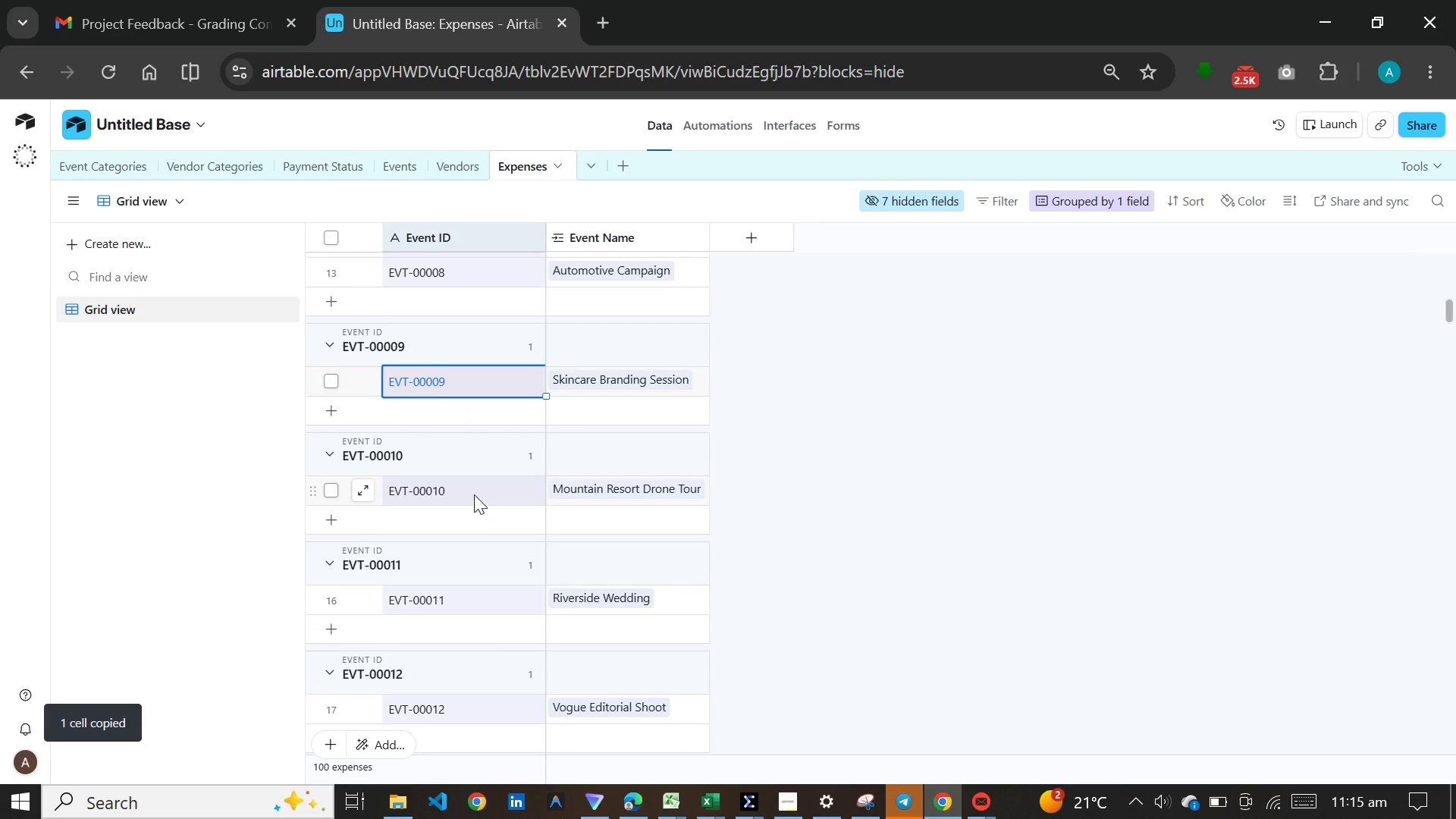 
left_click([474, 494])
 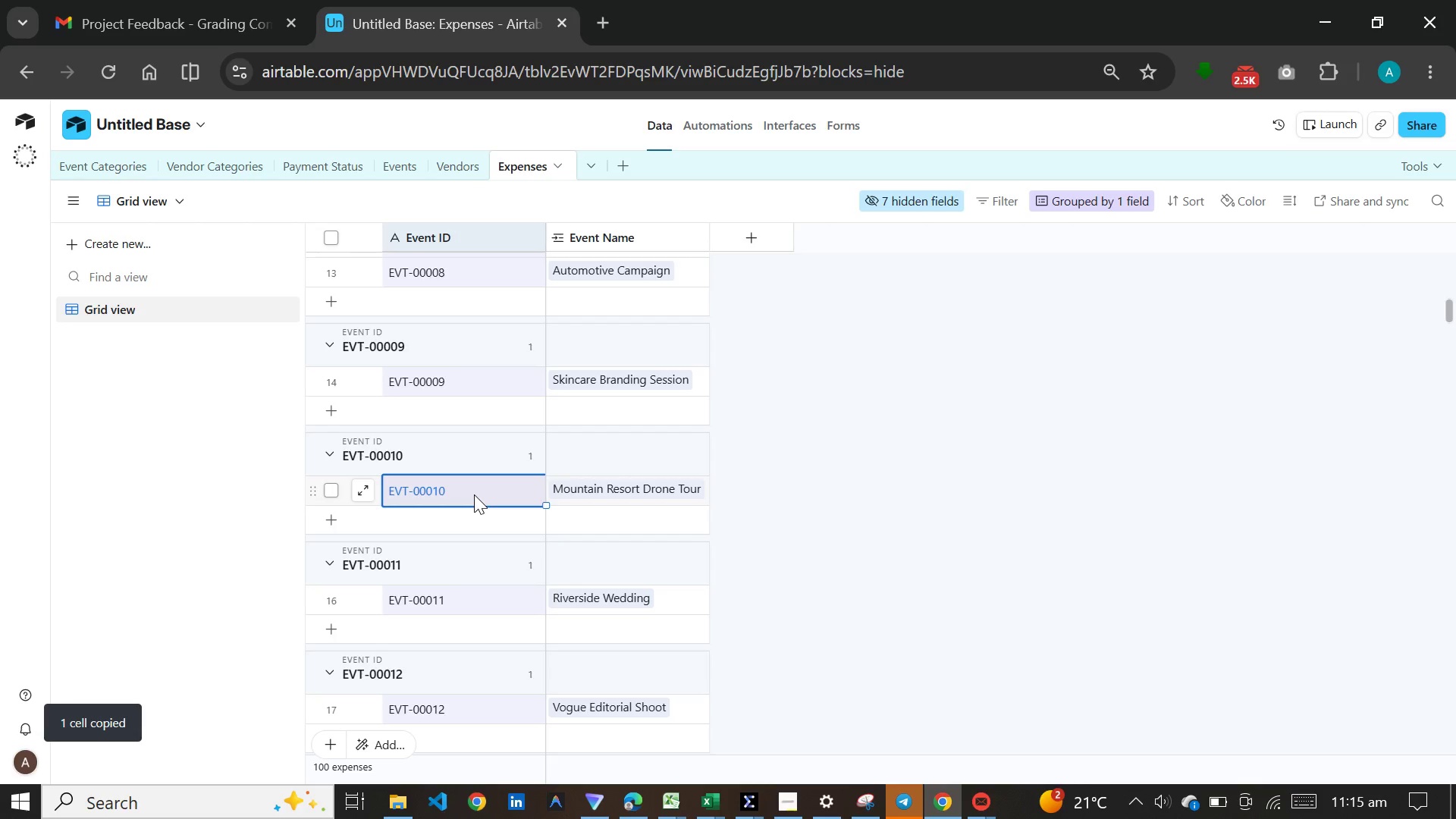 
key(Control+C)
 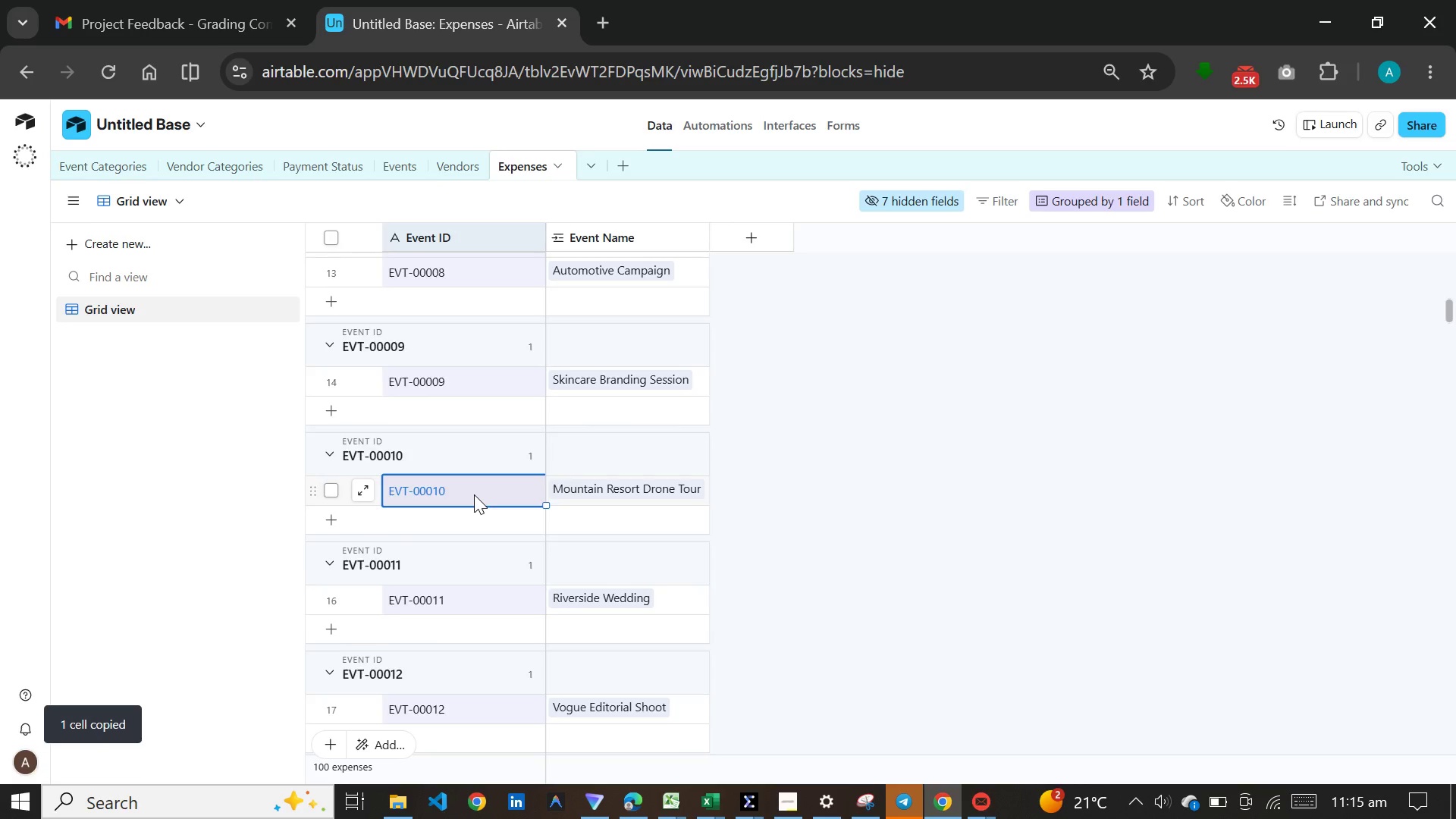 
scroll: coordinate [474, 494], scroll_direction: down, amount: 3.0
 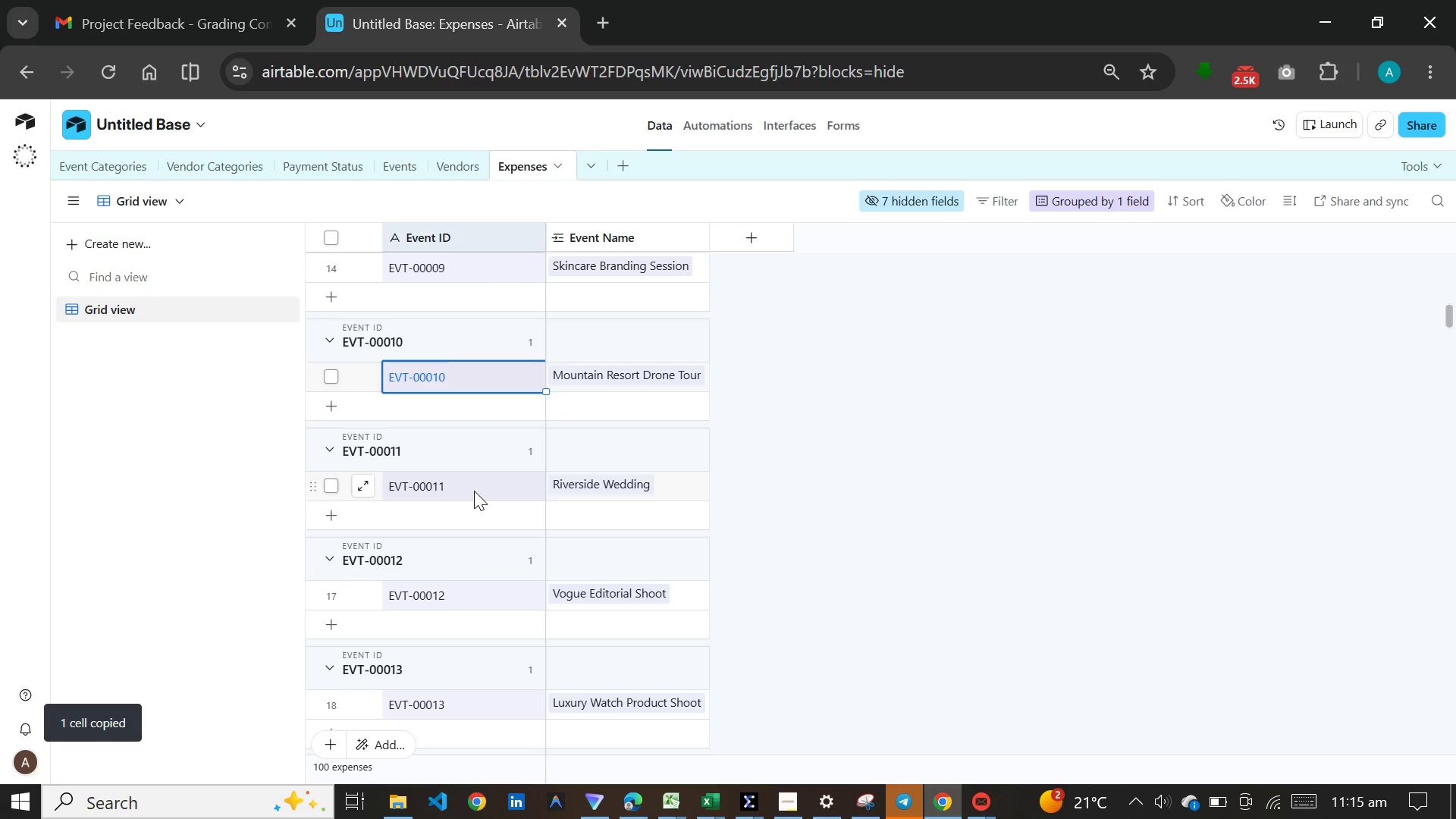 
left_click([474, 491])
 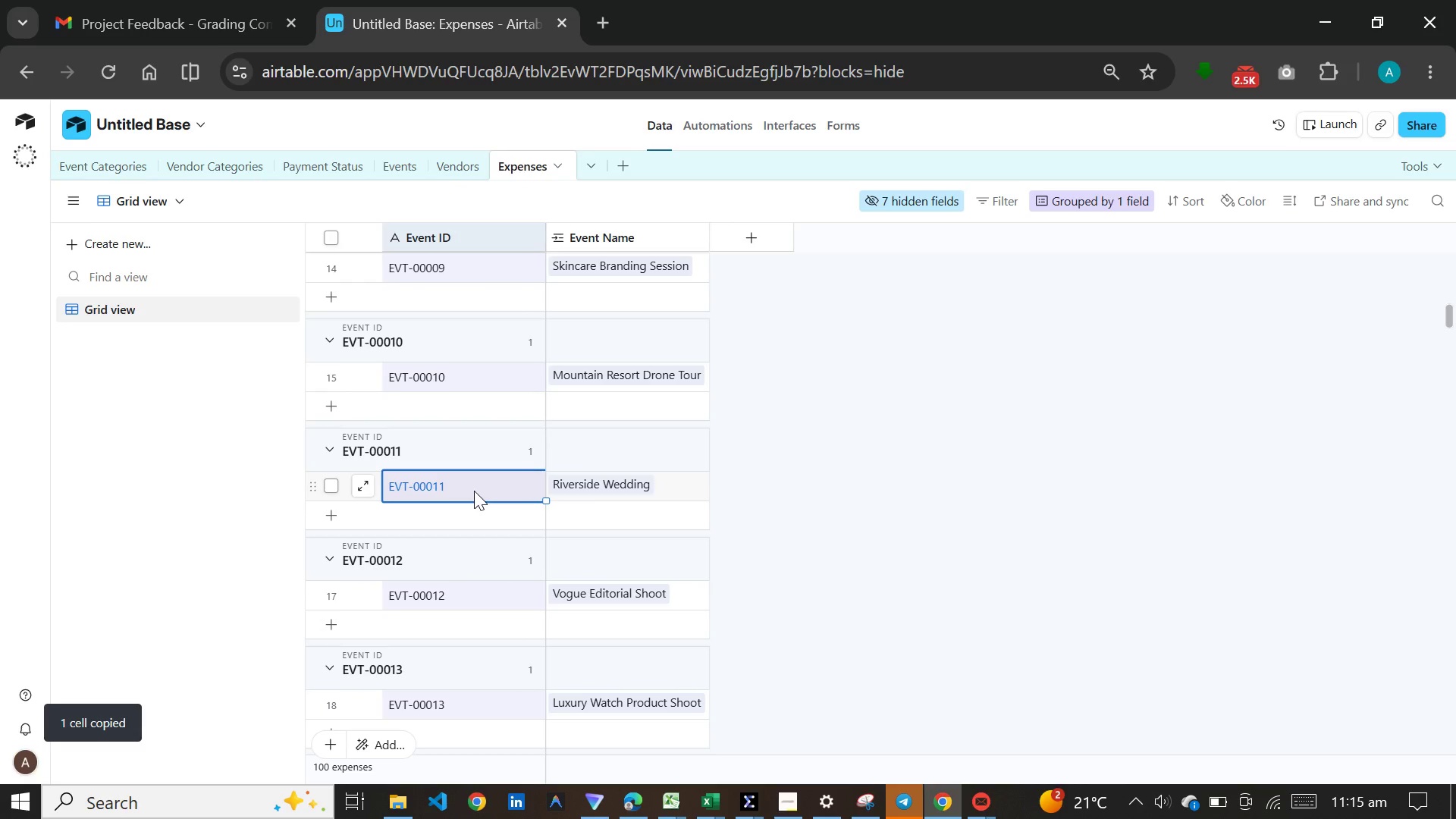 
key(Control+C)
 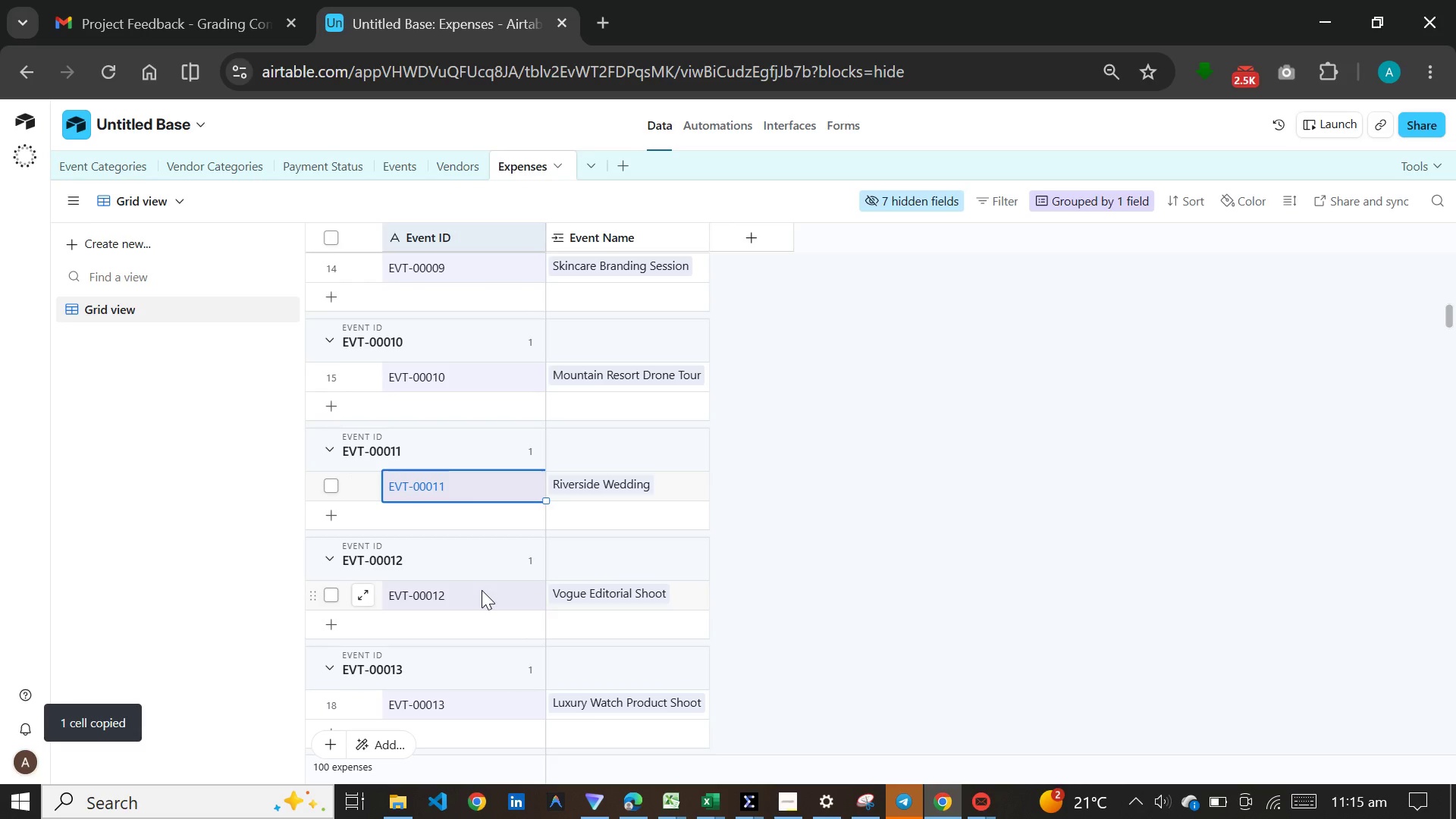 
left_click([482, 590])
 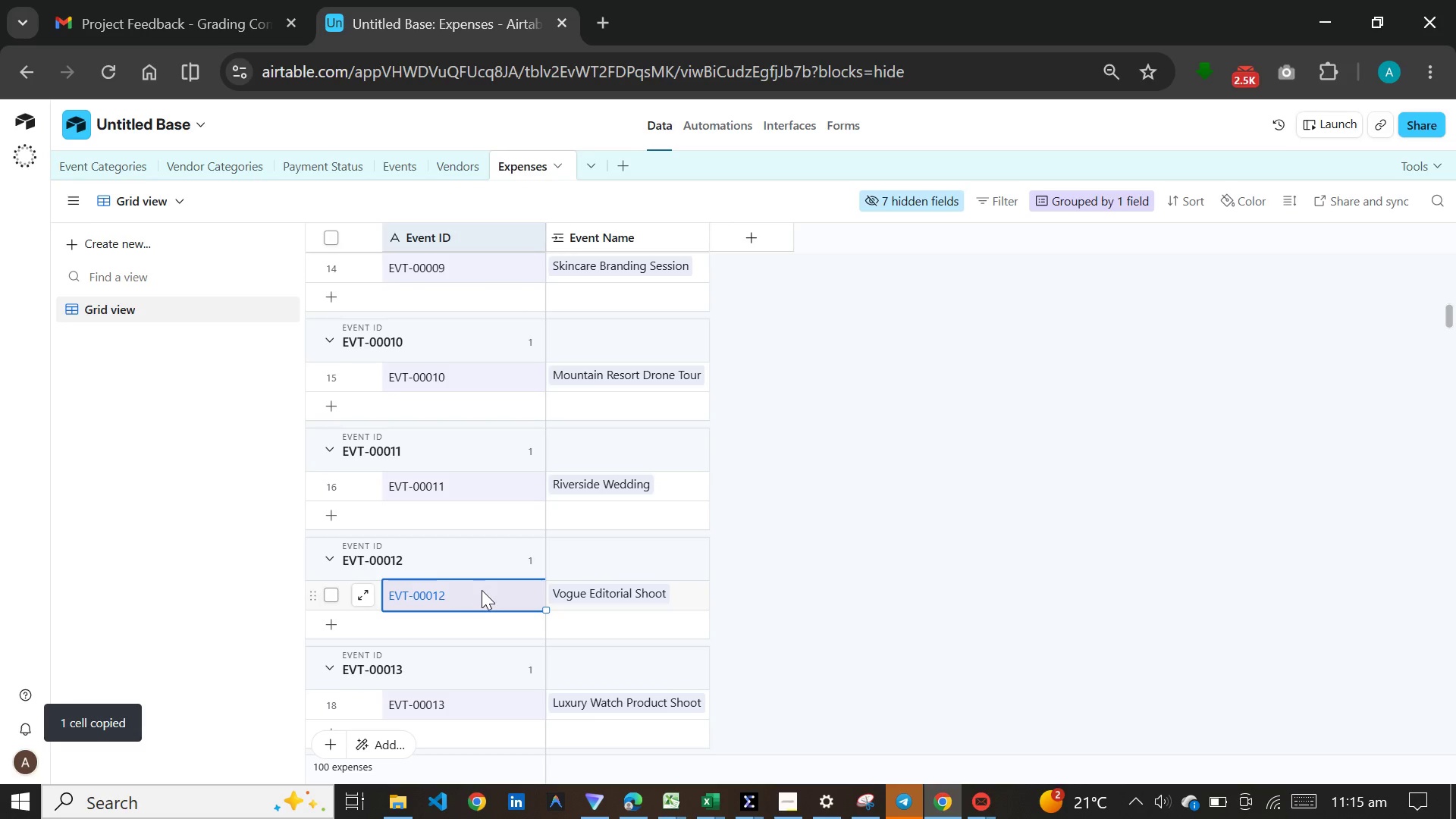 
key(Control+C)
 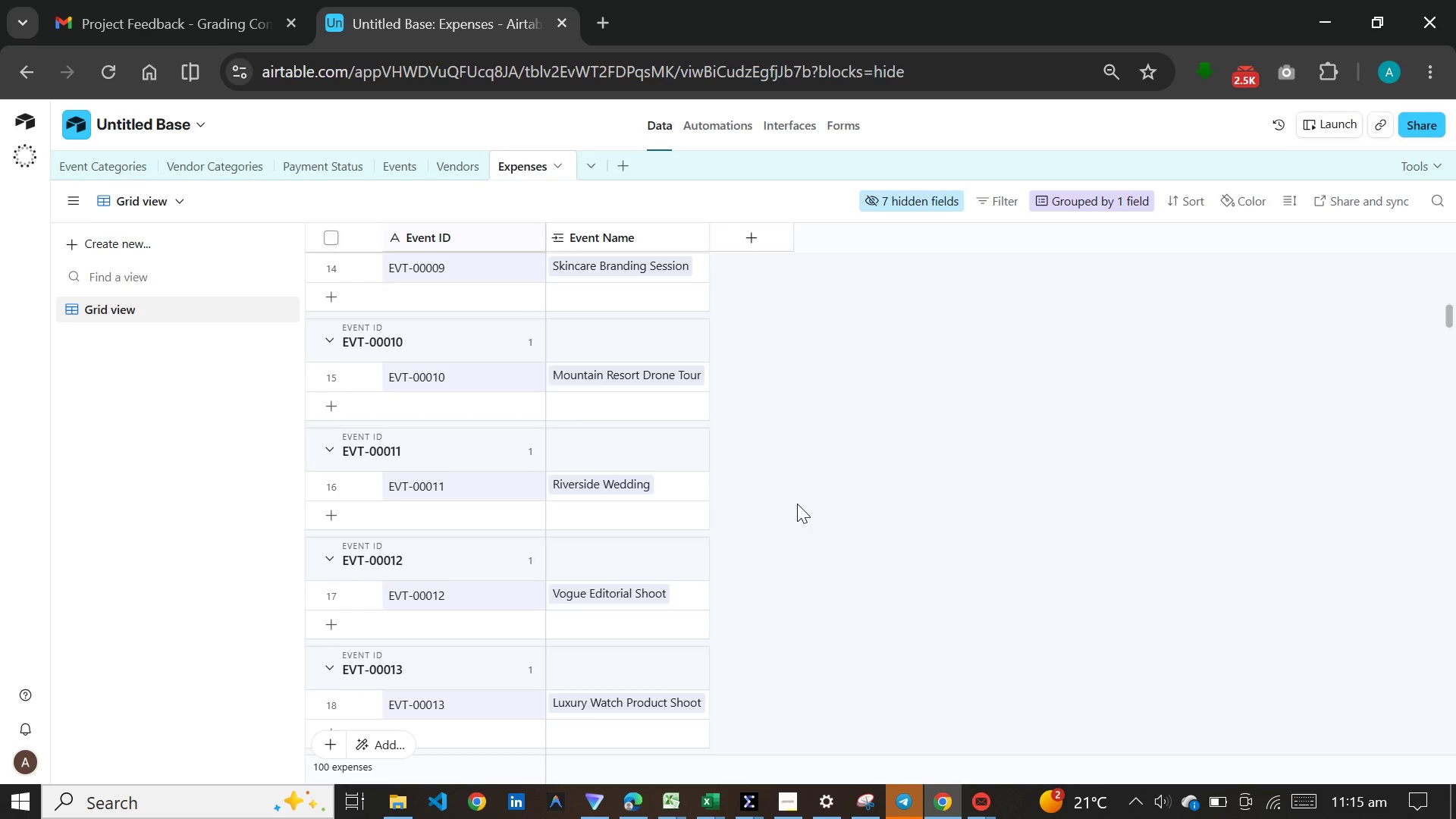 
wait(5.33)
 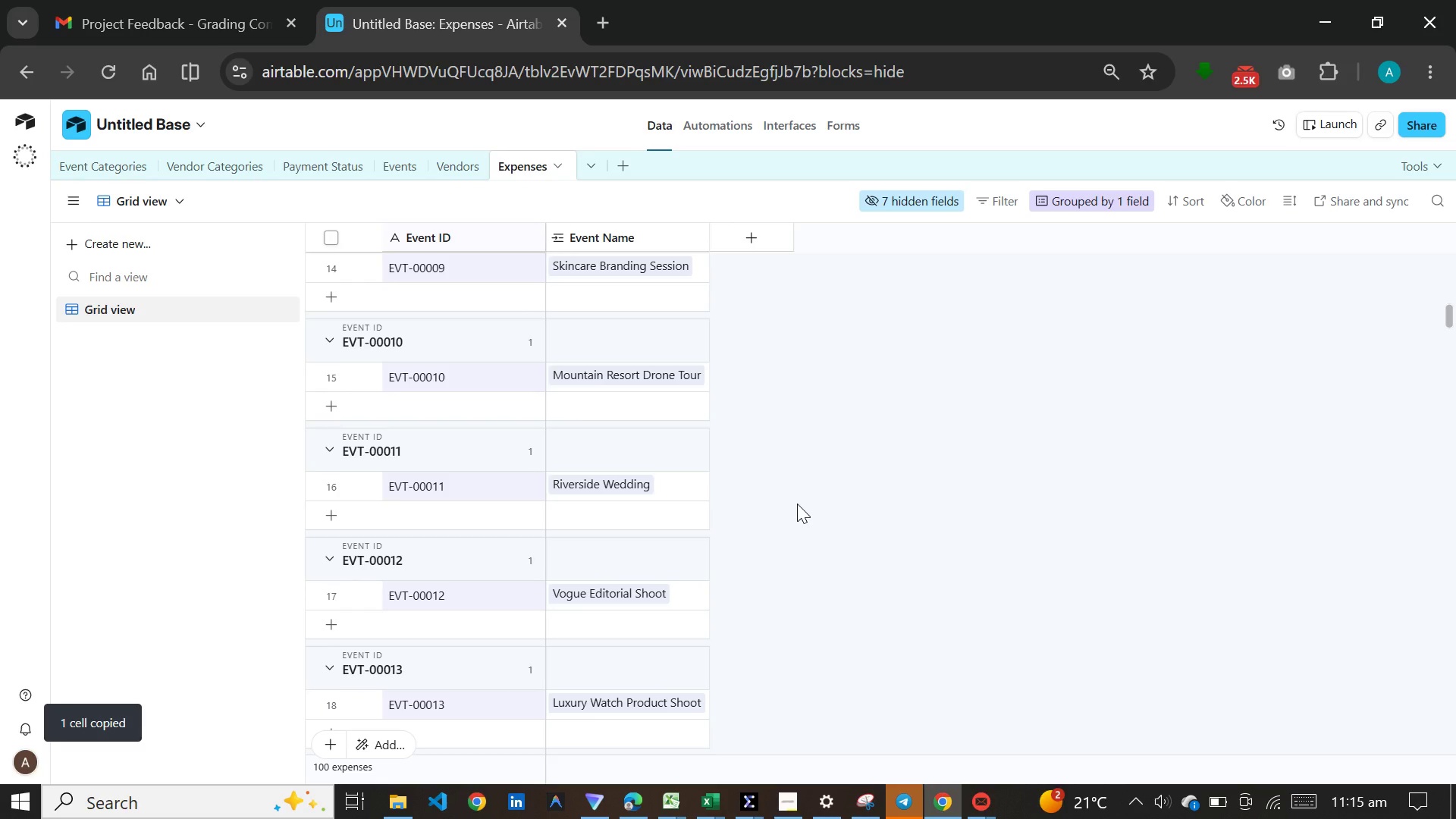 
left_click([395, 168])
 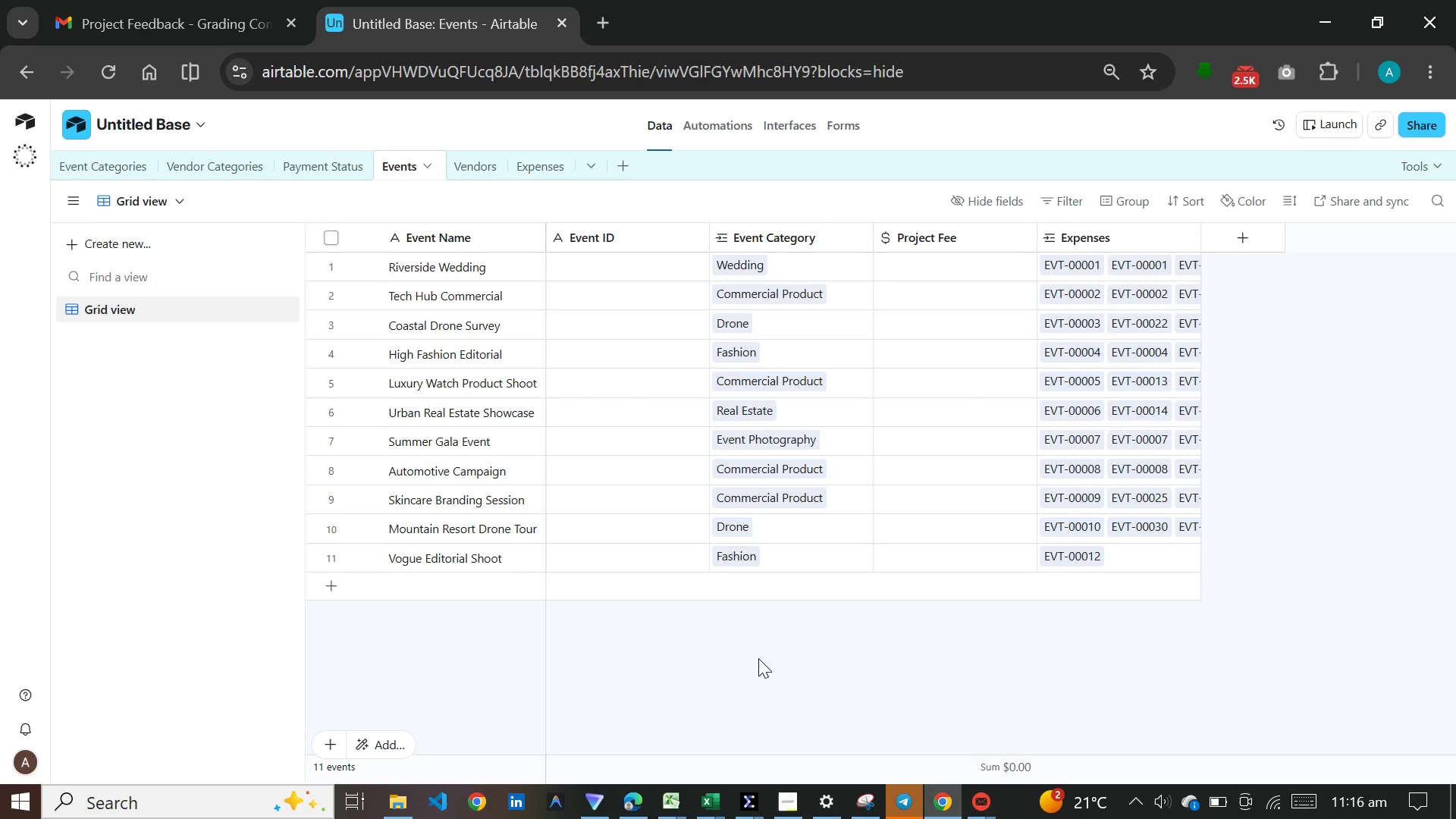 
wait(40.16)
 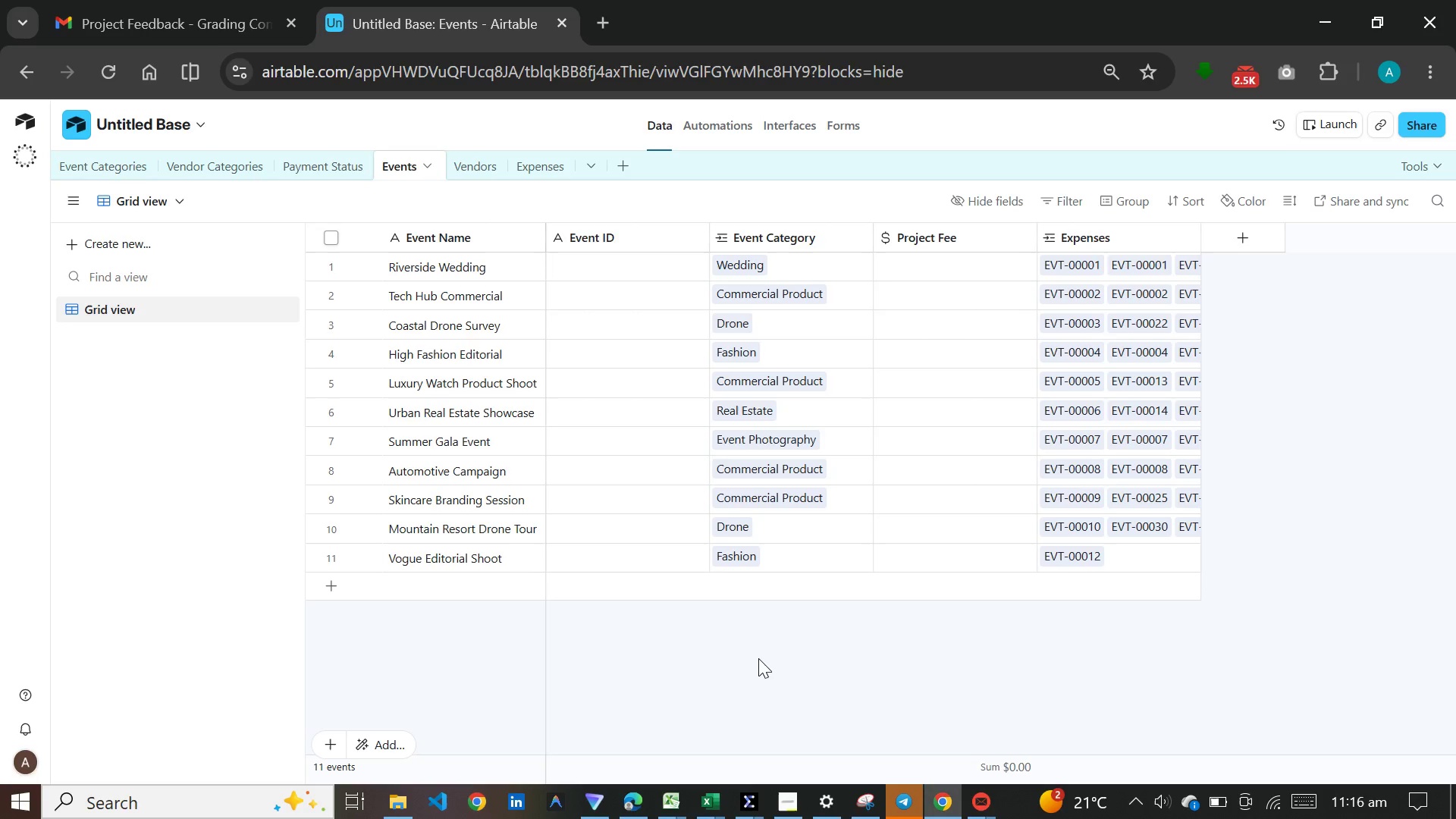 
left_click([524, 160])
 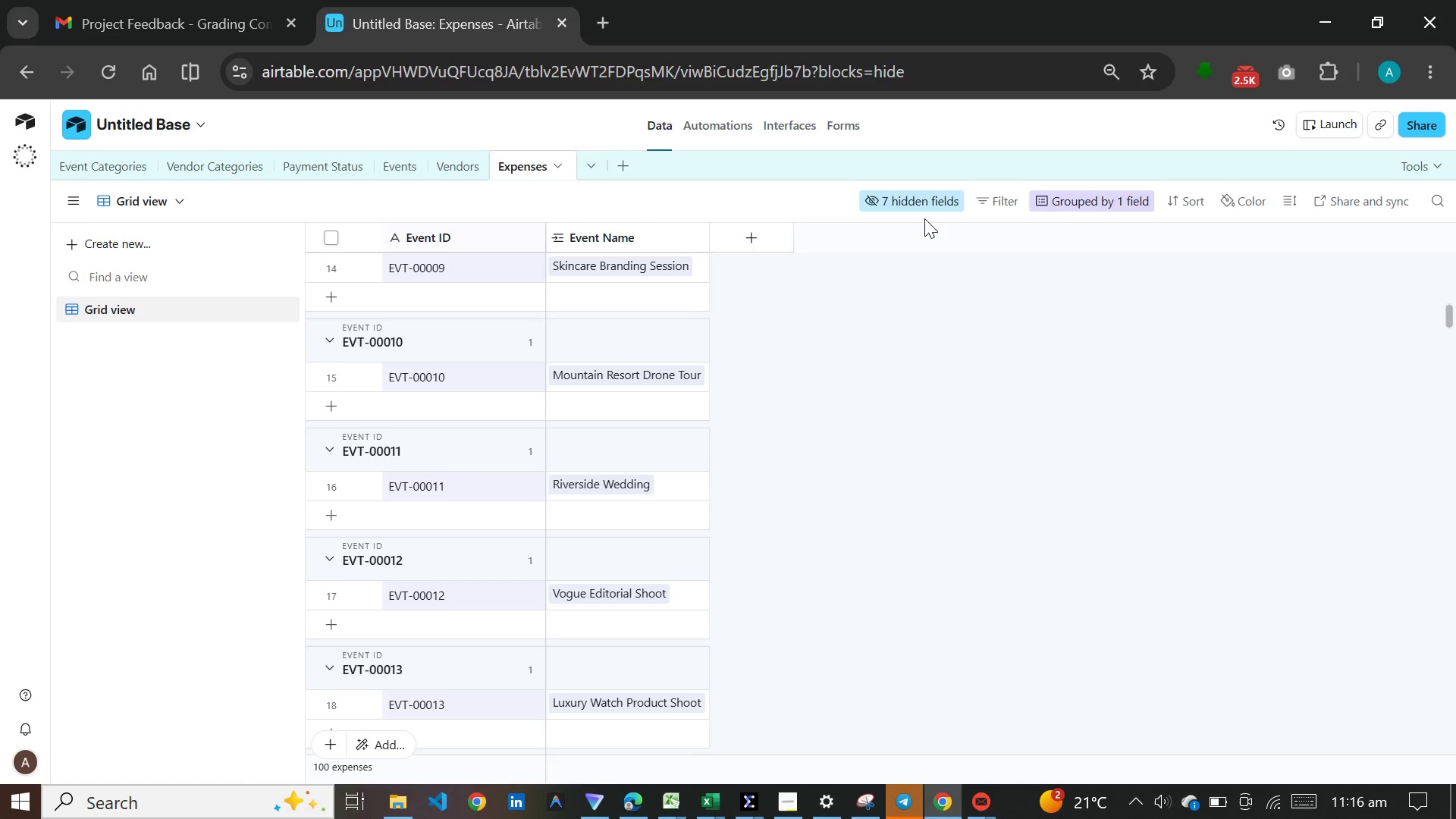 
left_click([940, 200])
 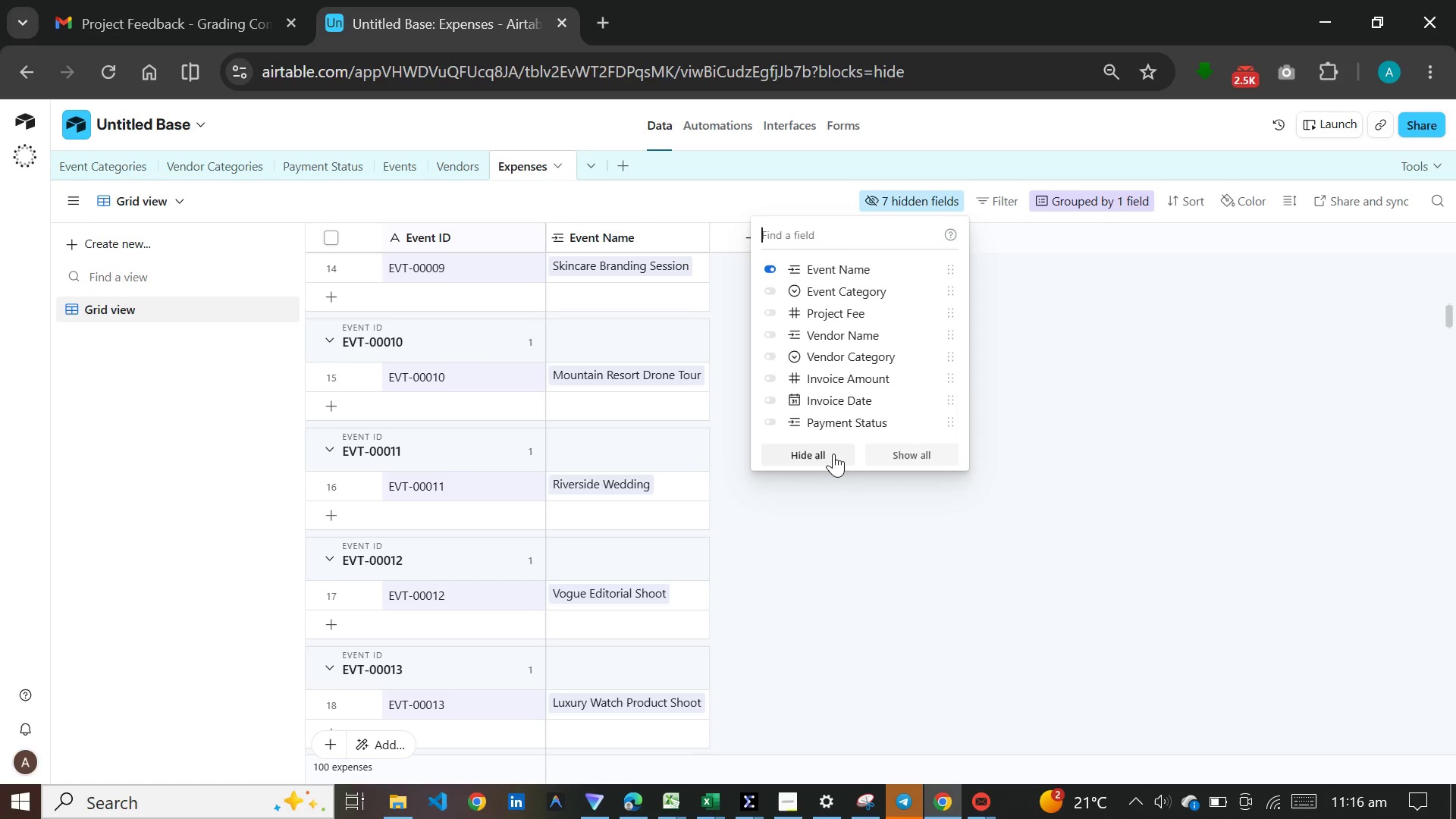 
left_click([907, 453])
 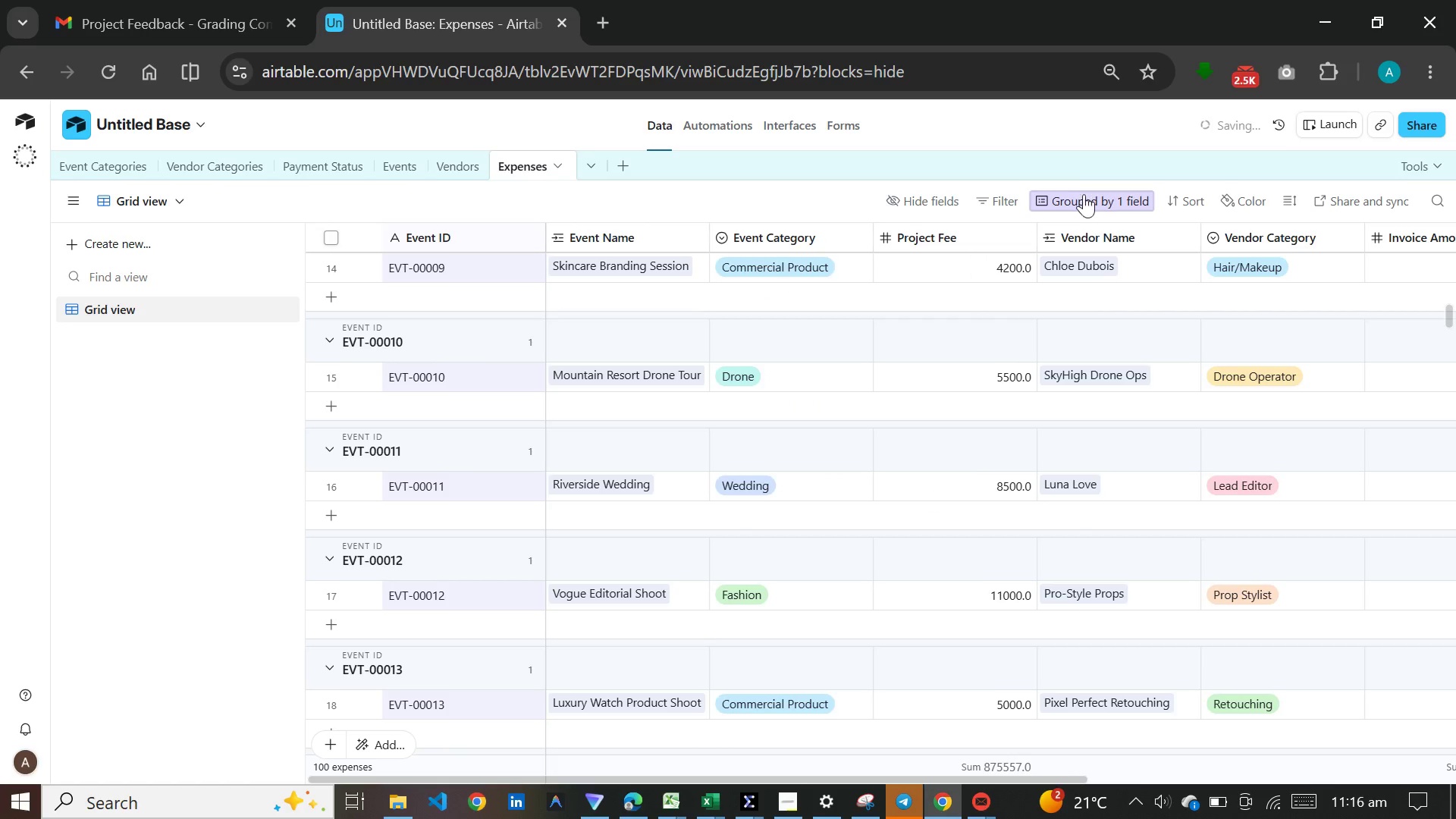 
double_click([1084, 196])
 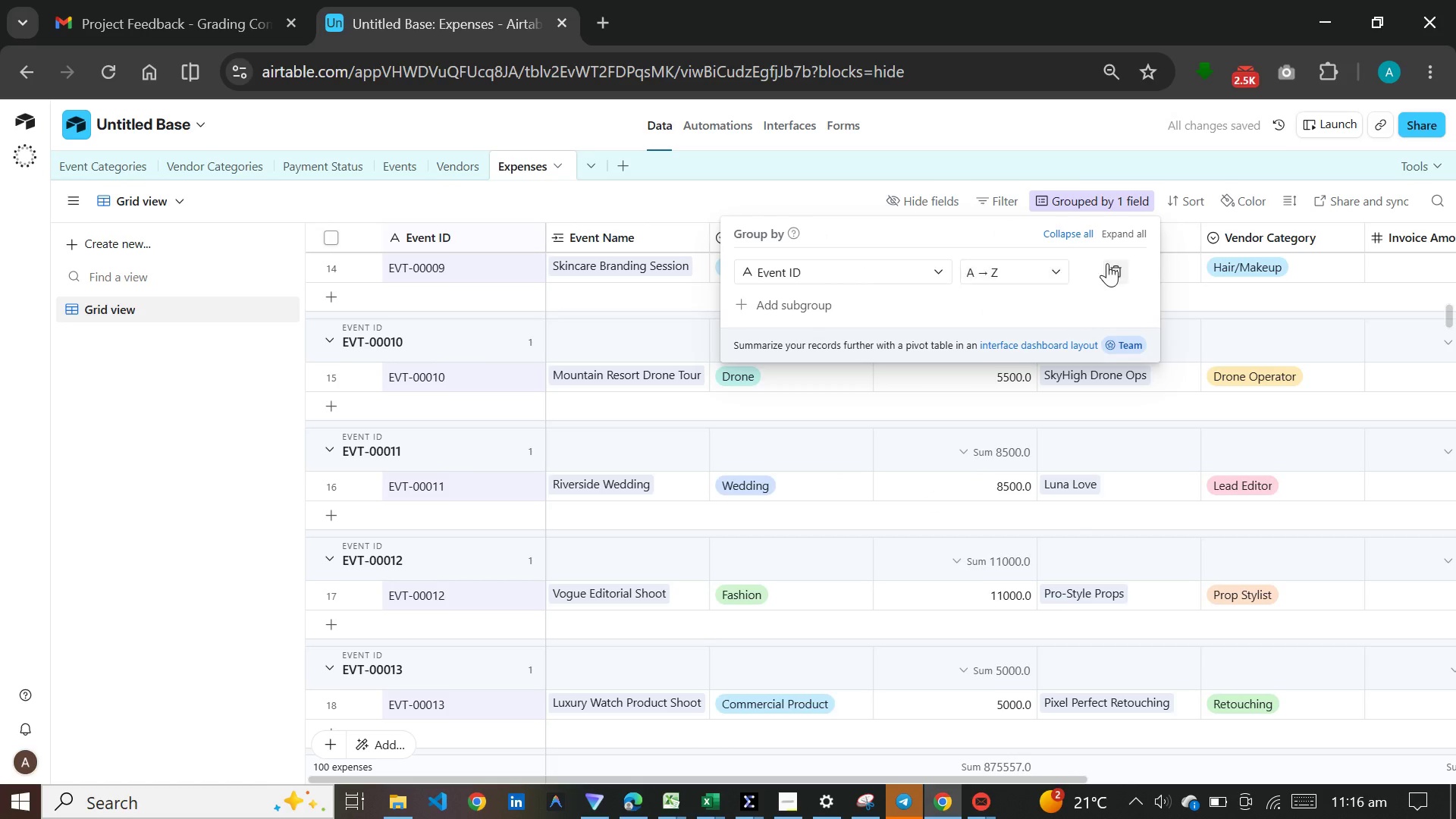 
left_click([1110, 263])
 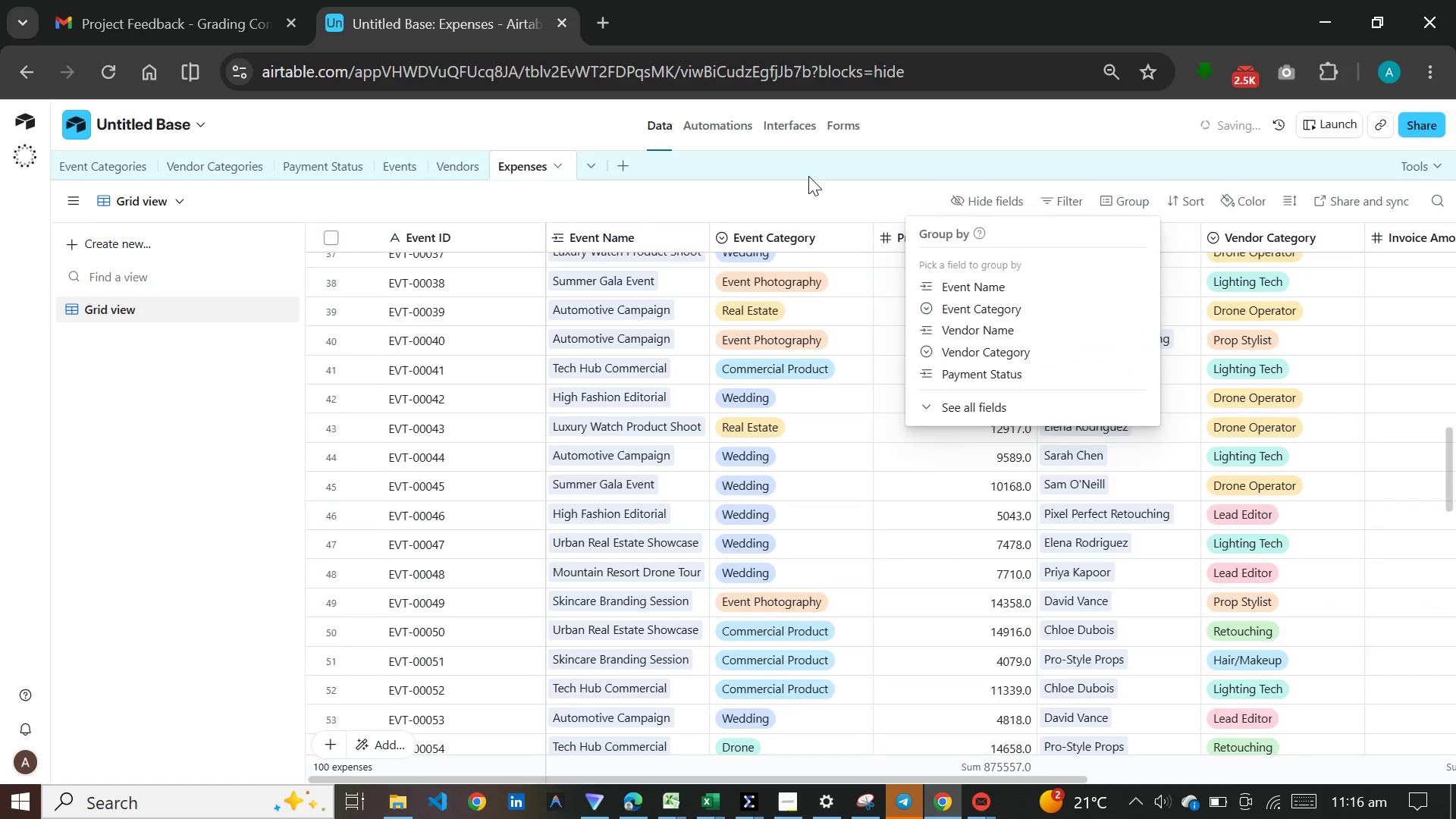 
left_click([808, 176])
 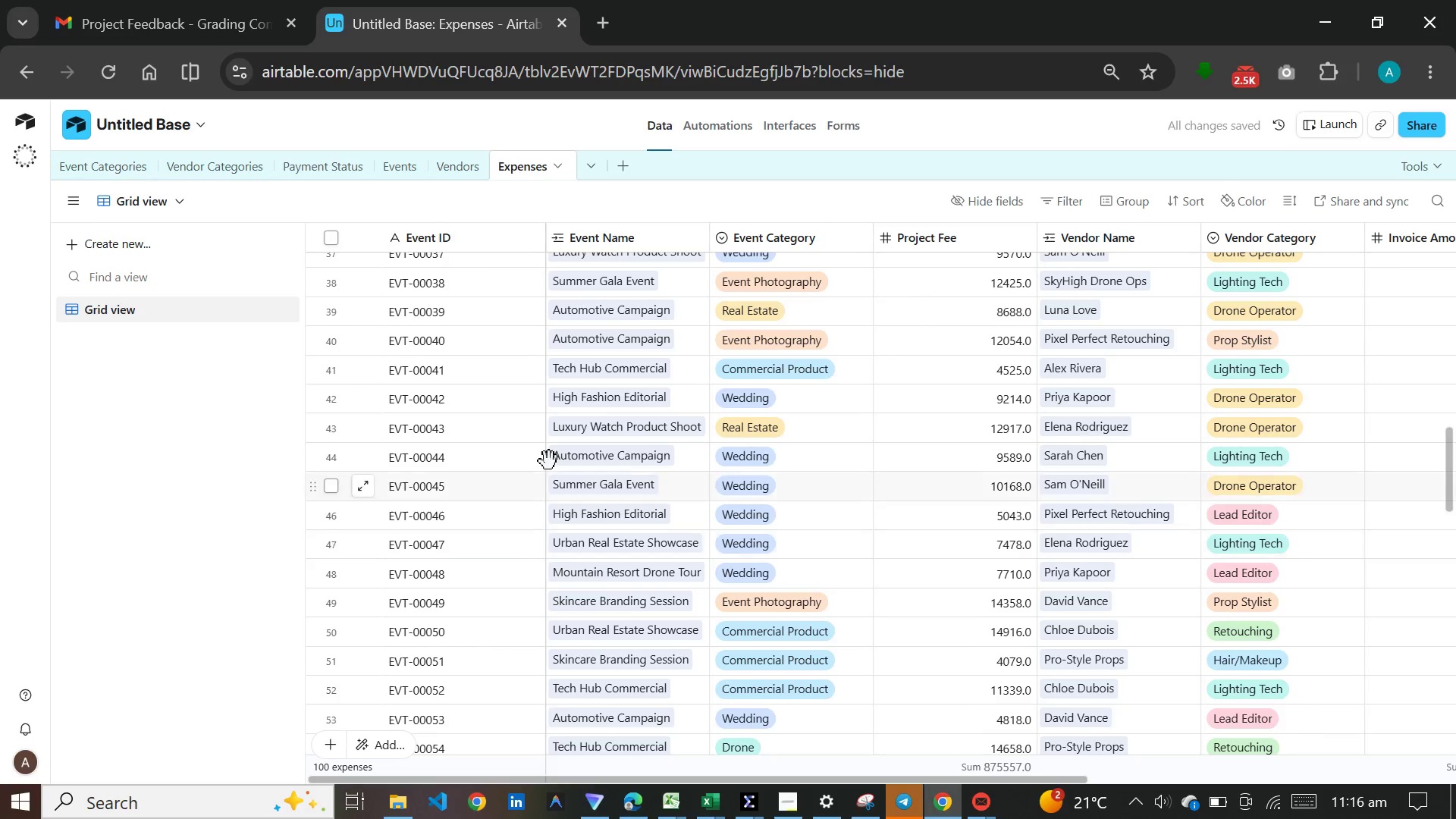 
wait(5.62)
 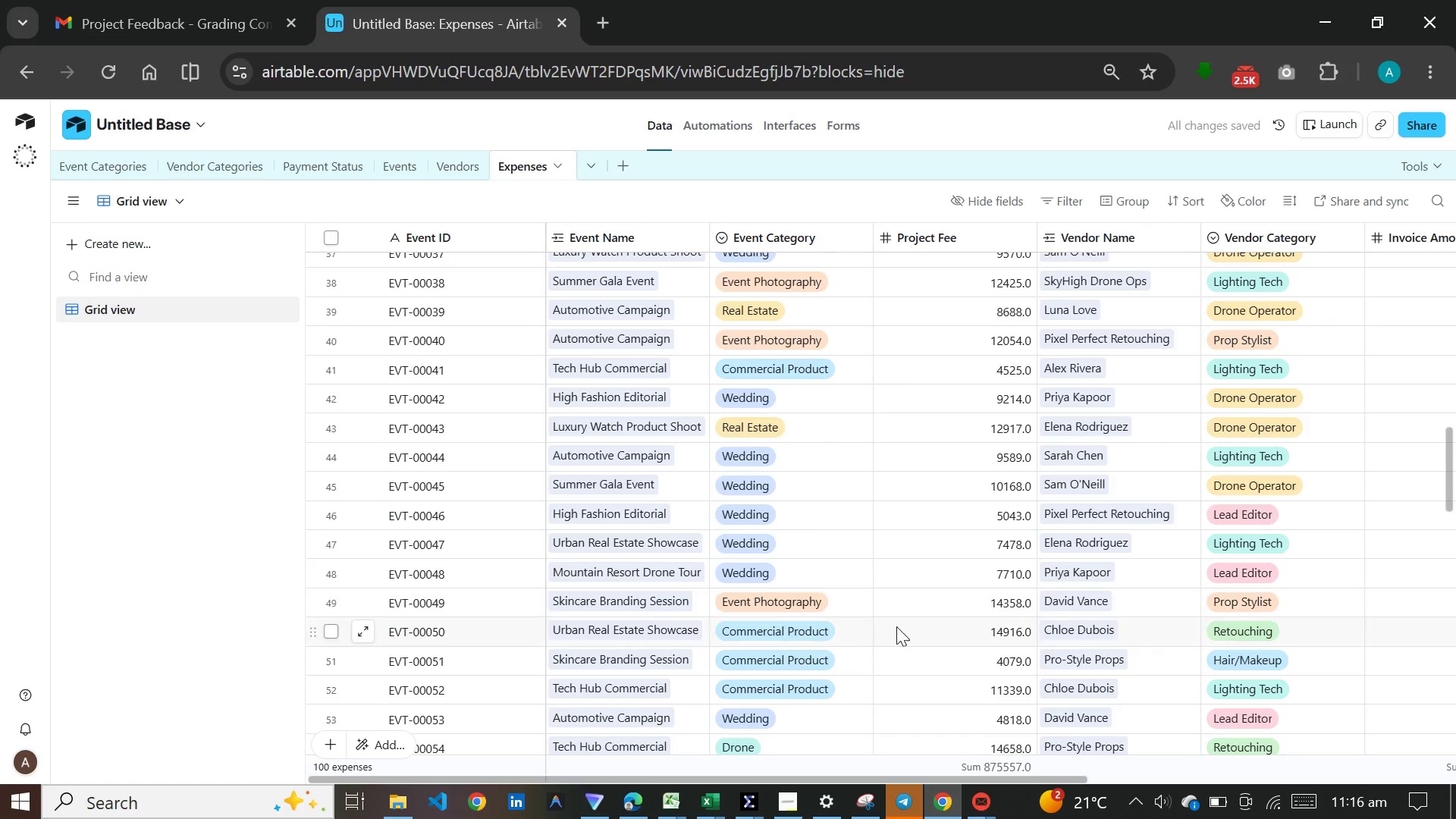 
scroll: coordinate [601, 293], scroll_direction: up, amount: 10.0
 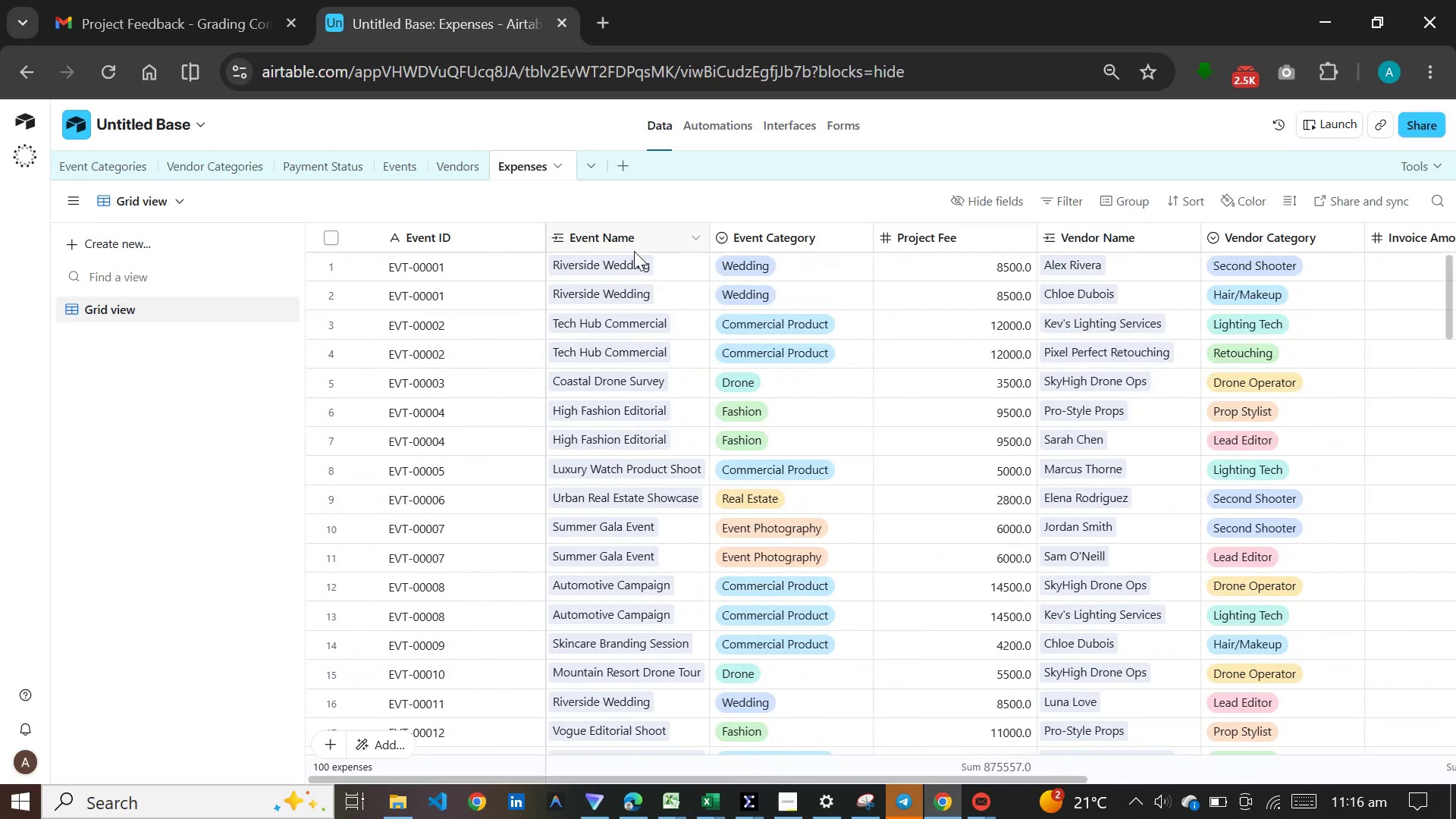 
left_click_drag(start_coordinate=[769, 780], to_coordinate=[694, 775])
 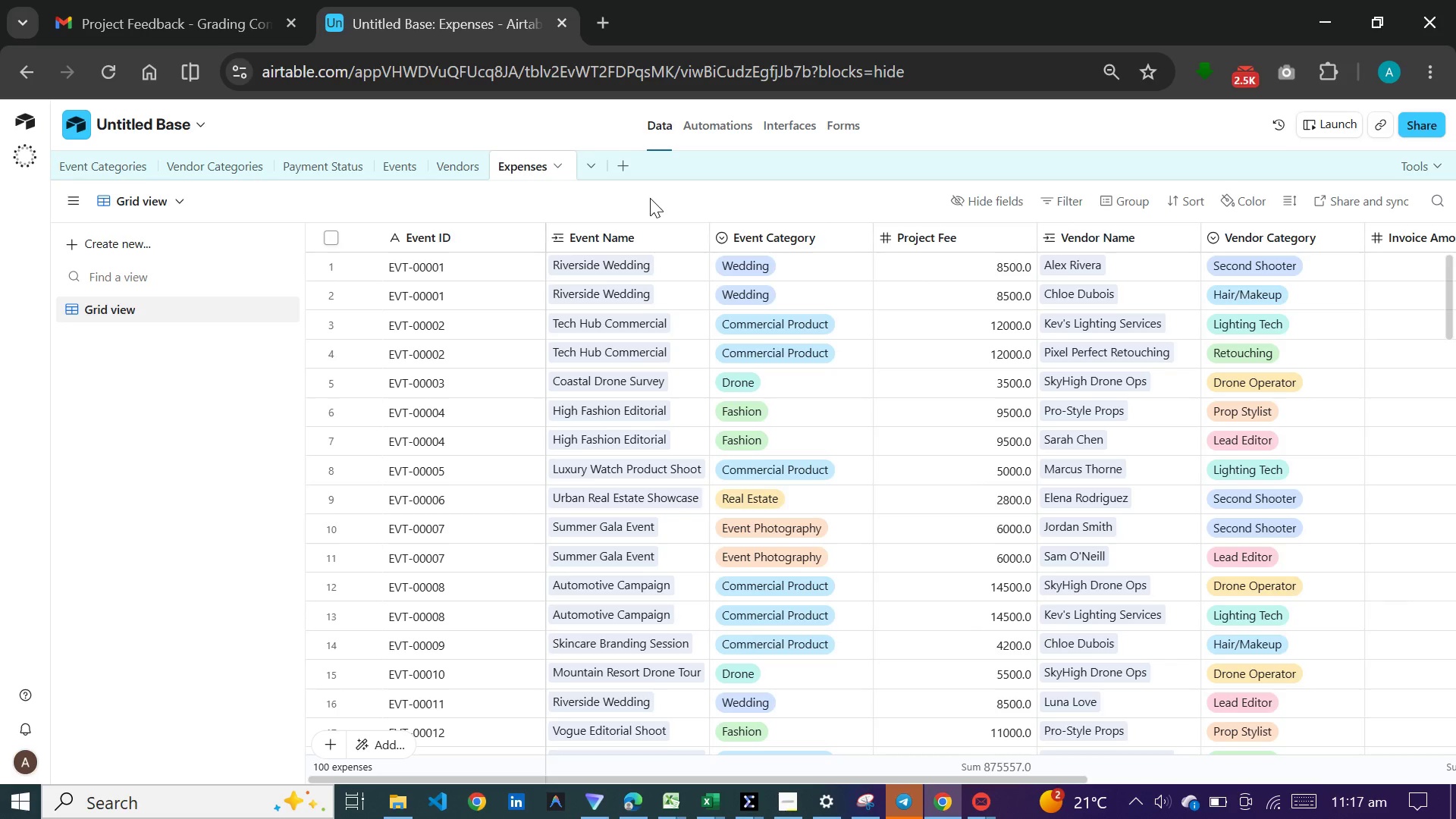 
wait(53.95)
 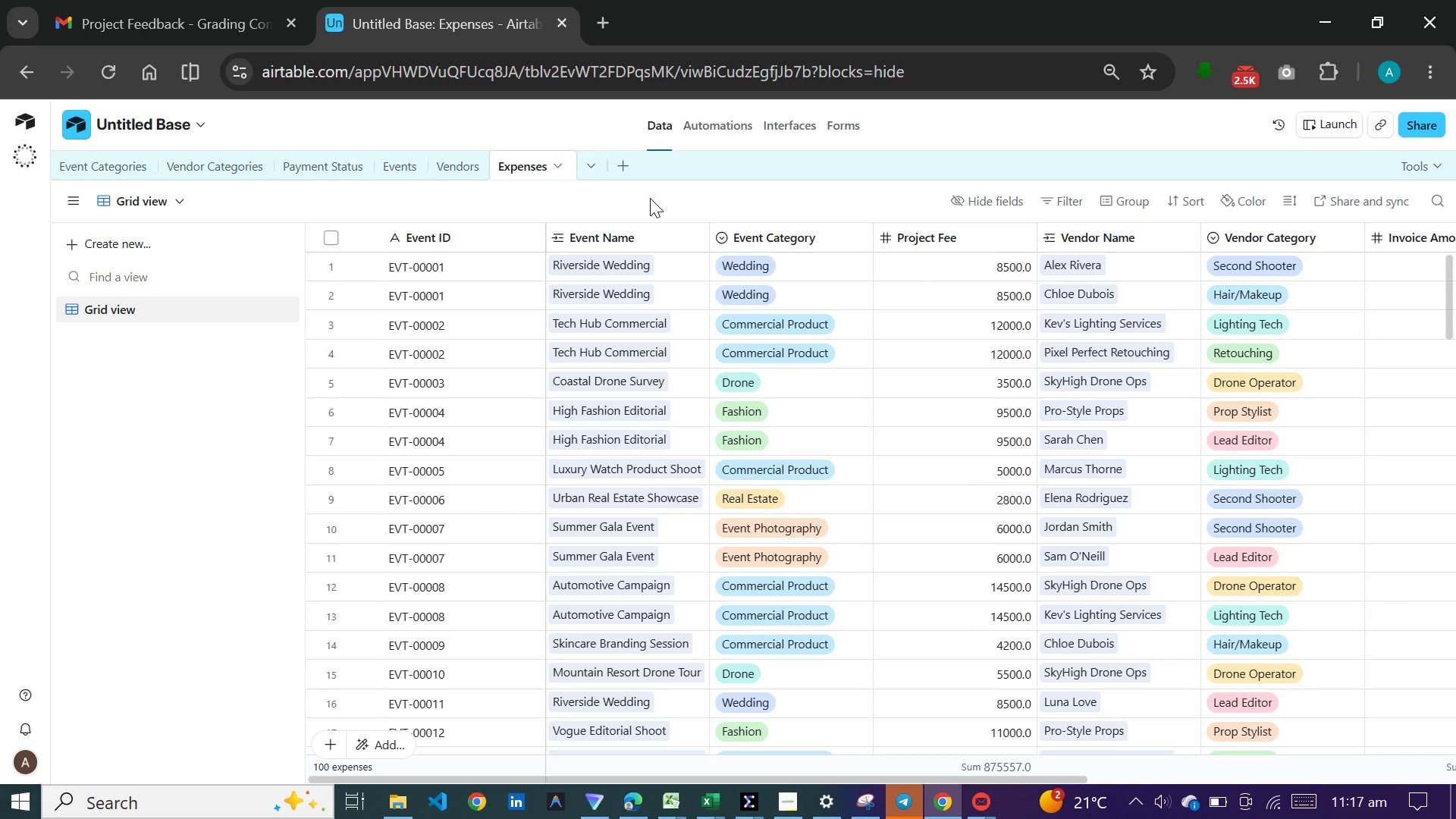 
left_click([397, 162])
 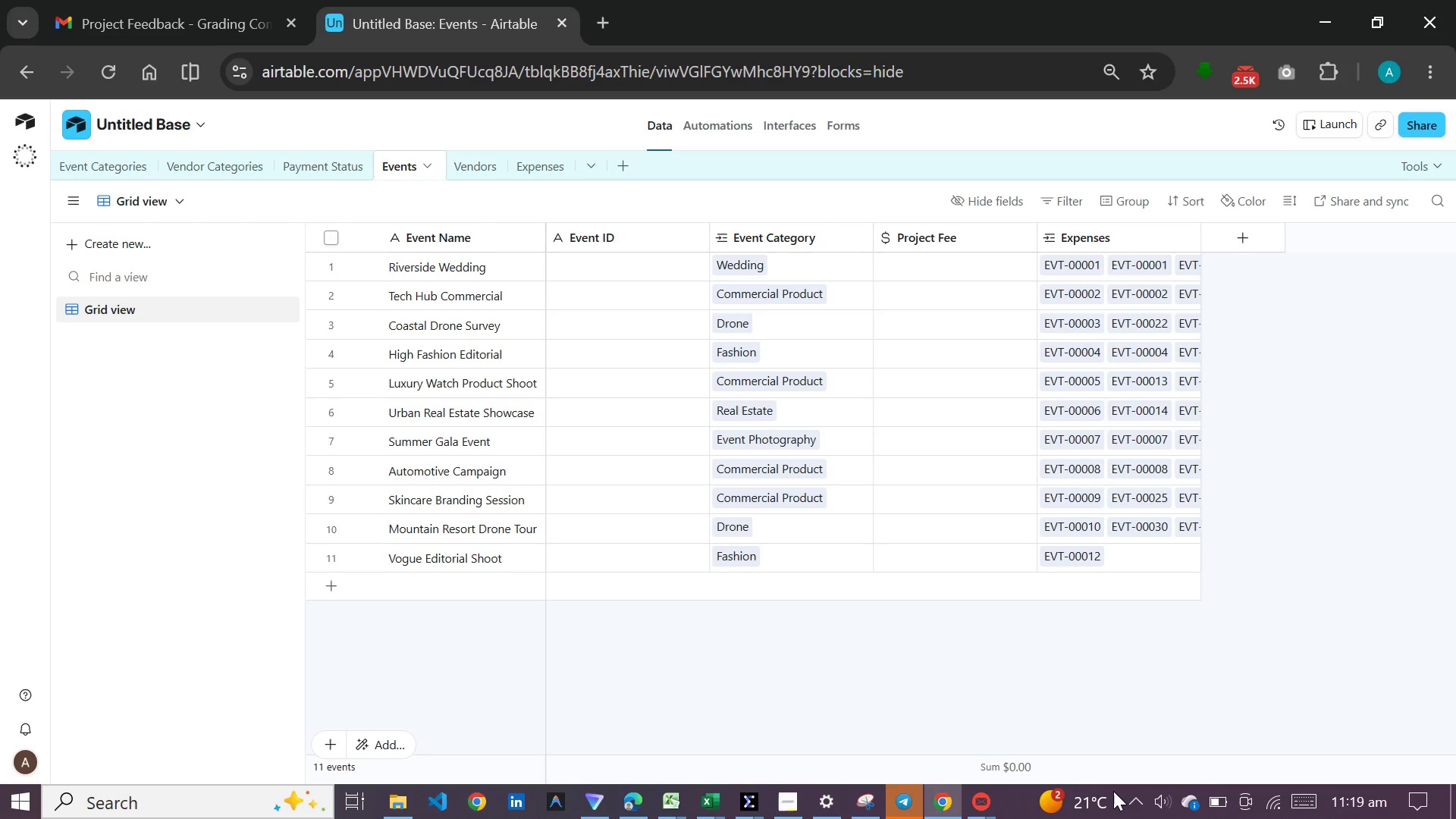 
wait(99.73)
 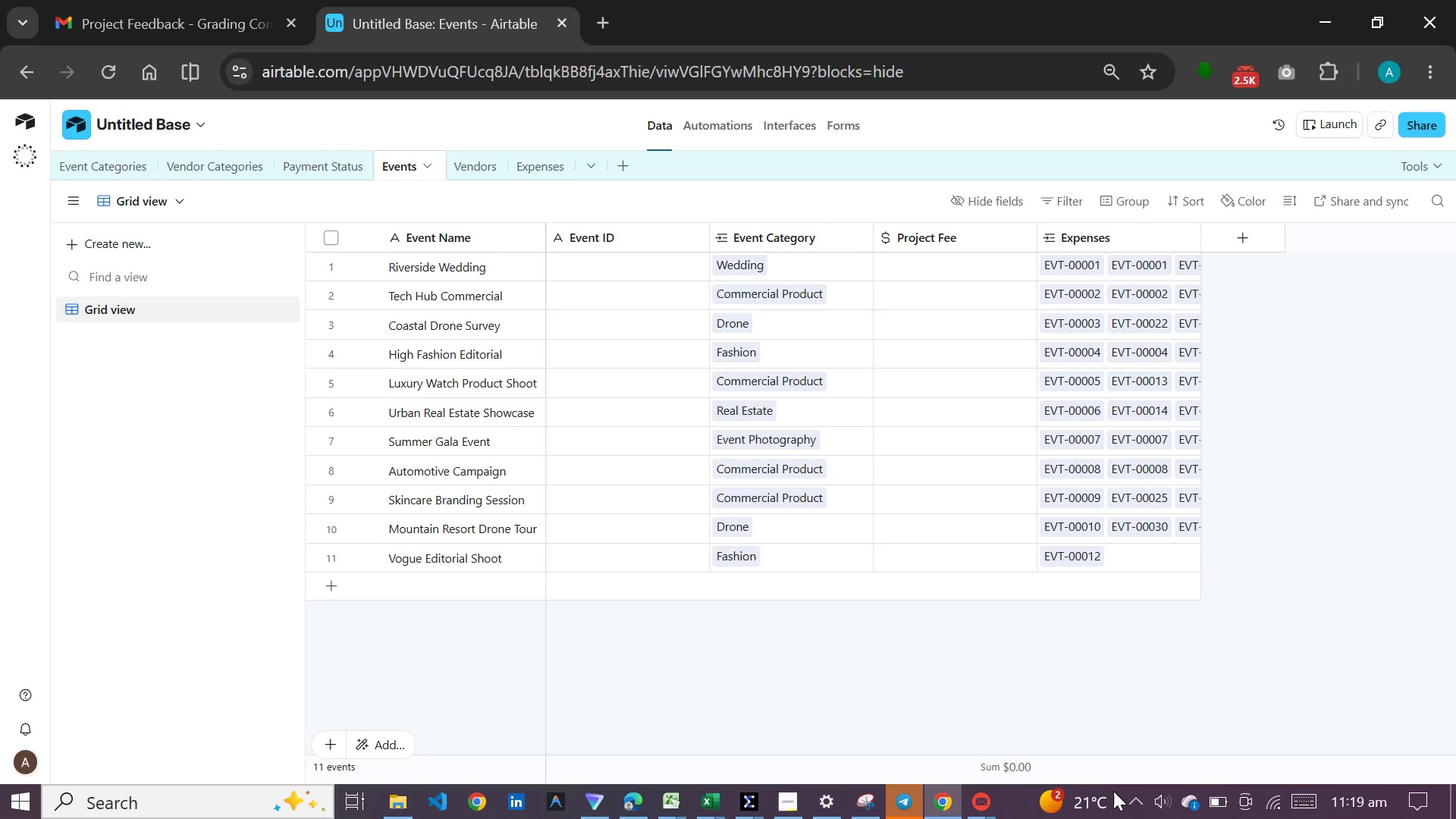 
left_click([607, 271])
 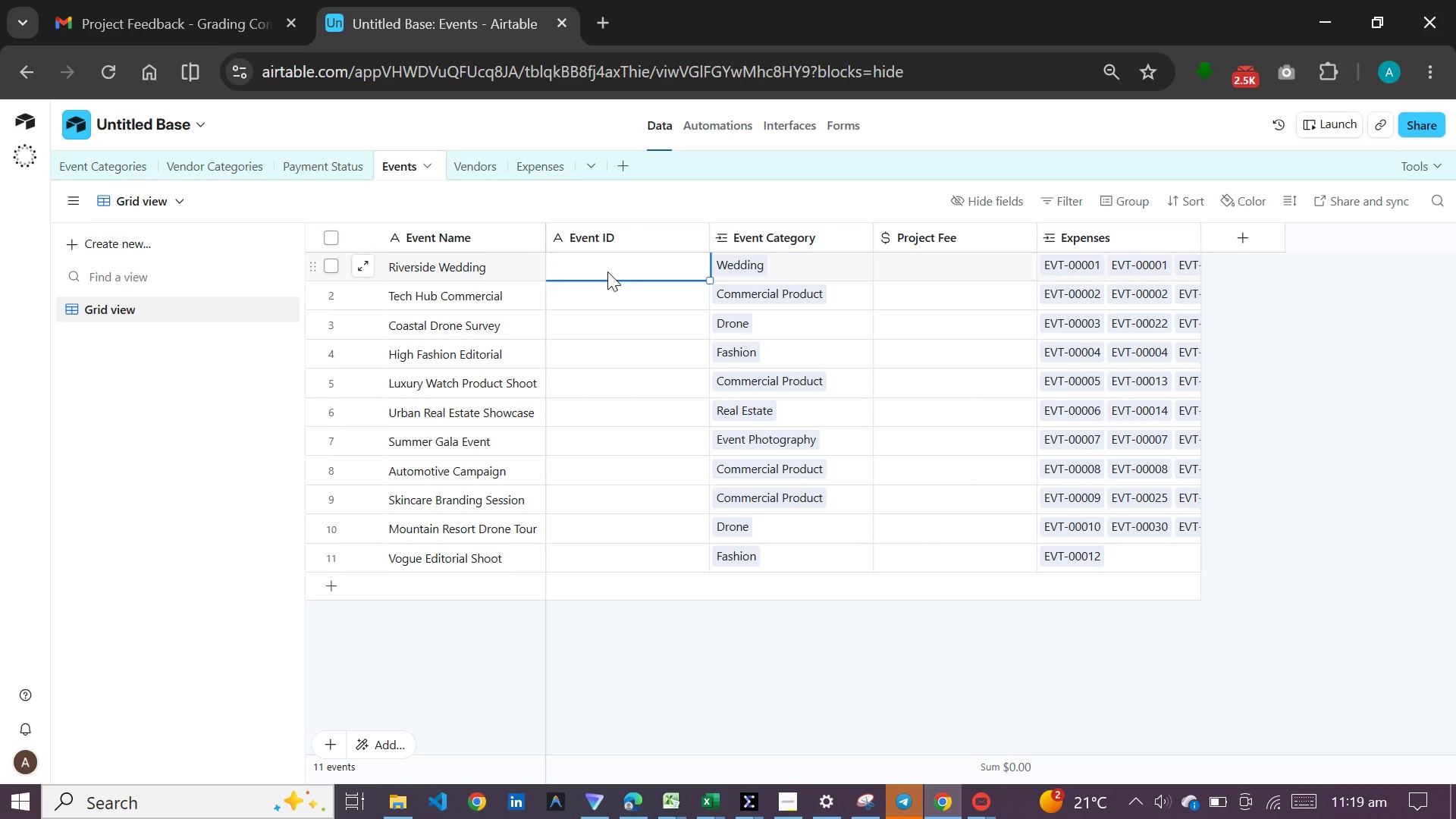 
scroll: coordinate [600, 363], scroll_direction: up, amount: 5.0
 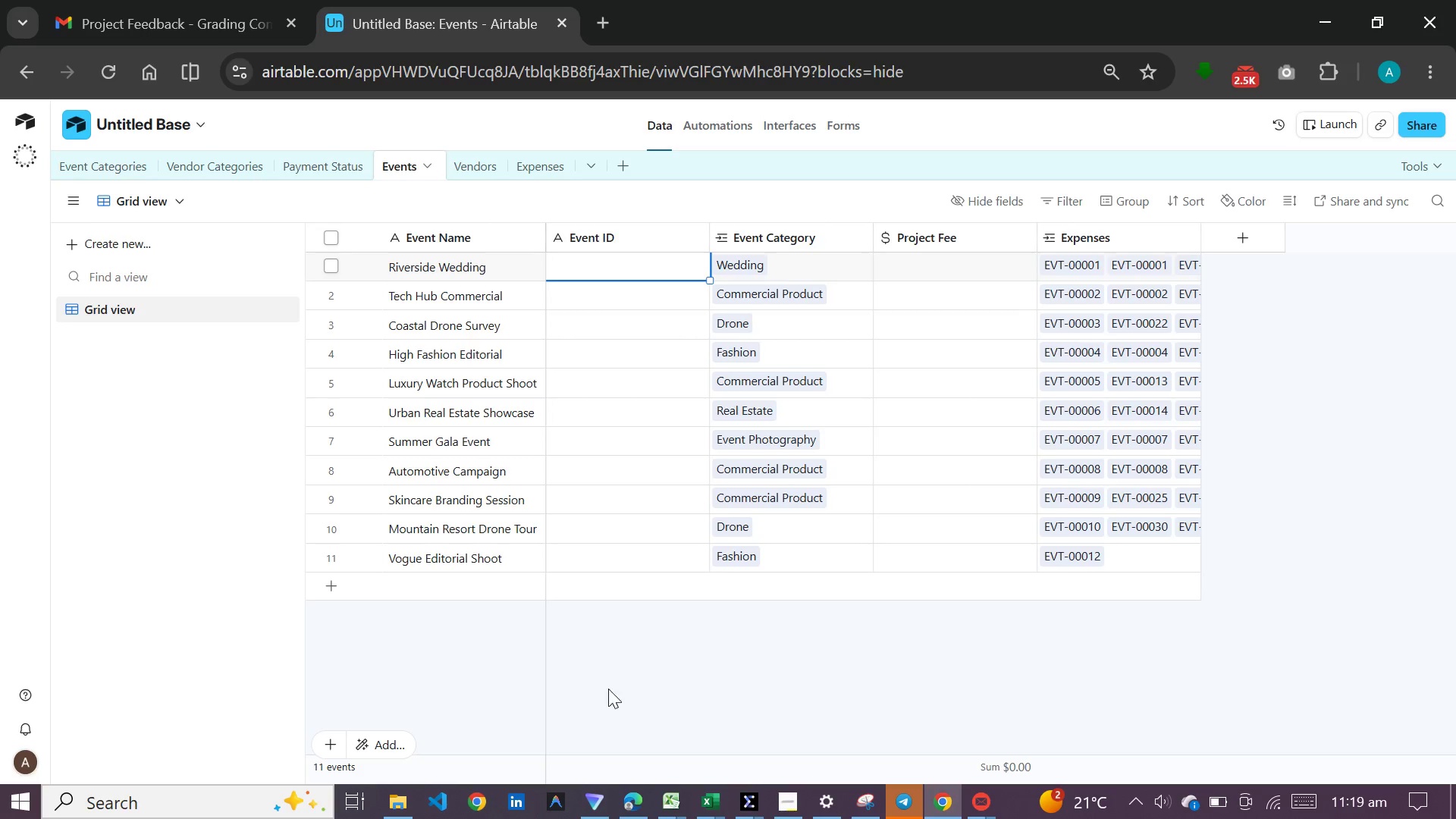 
left_click([602, 673])
 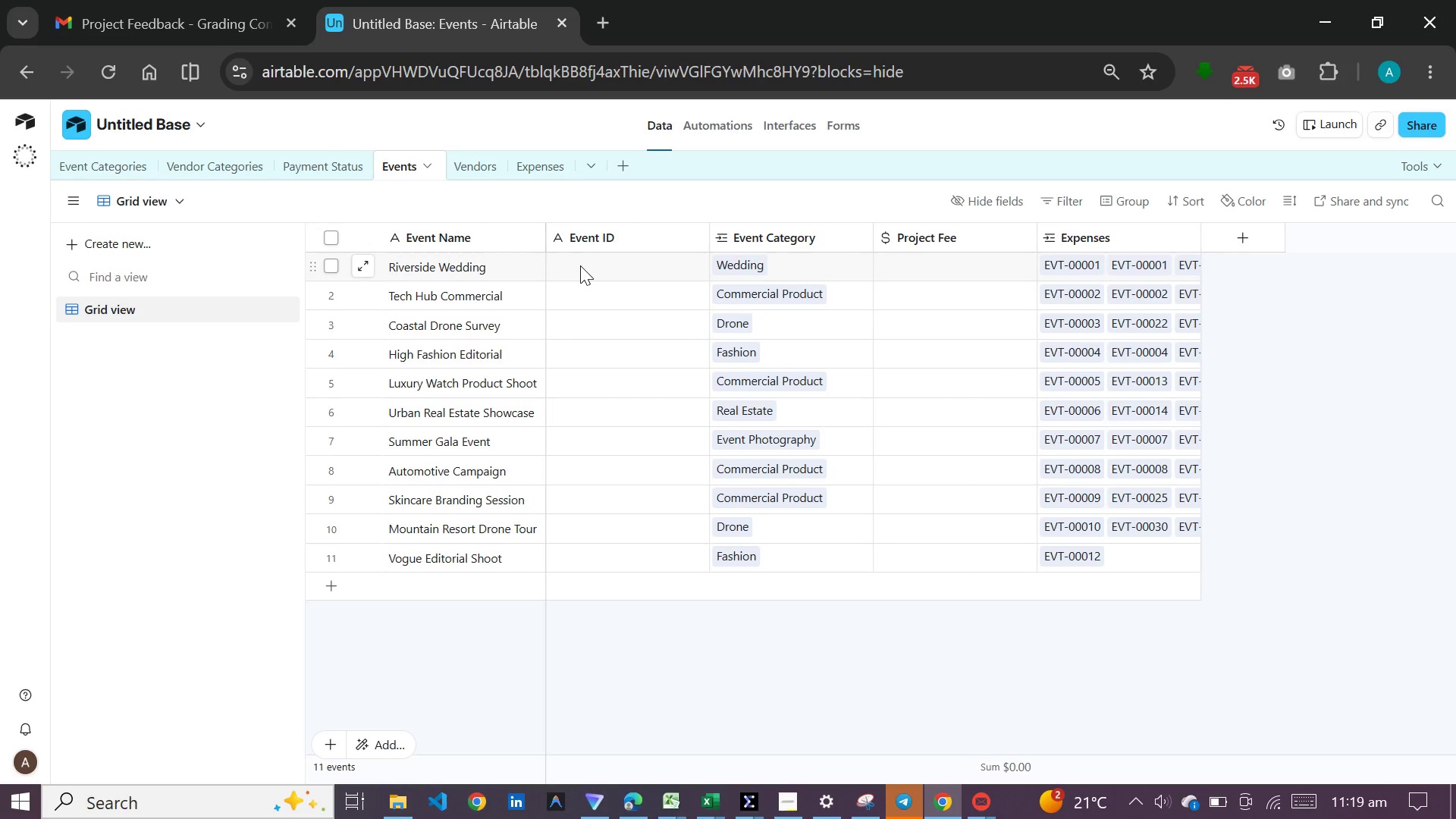 
wait(8.42)
 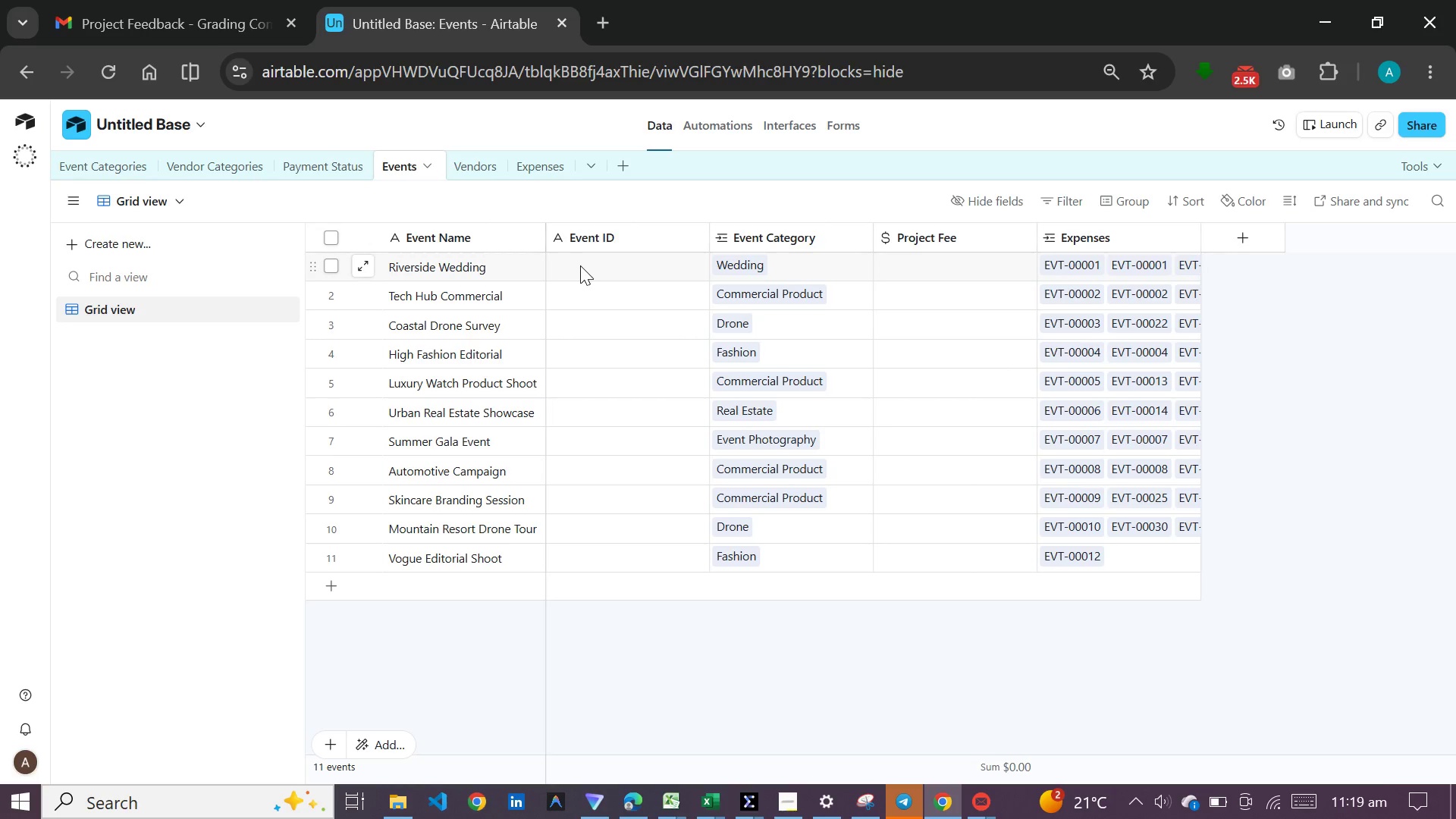 
left_click([580, 265])
 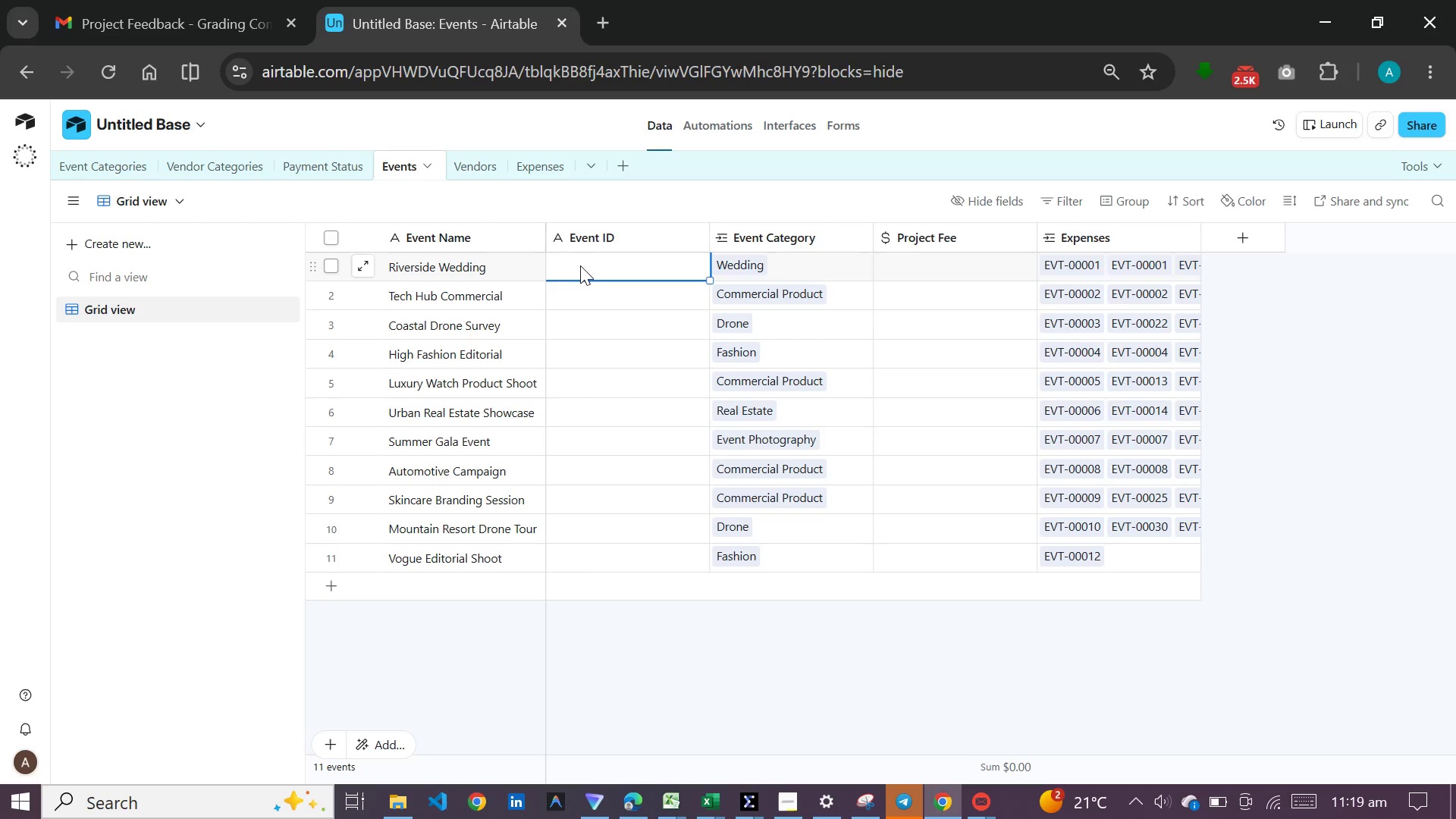 
key(Meta+V)
 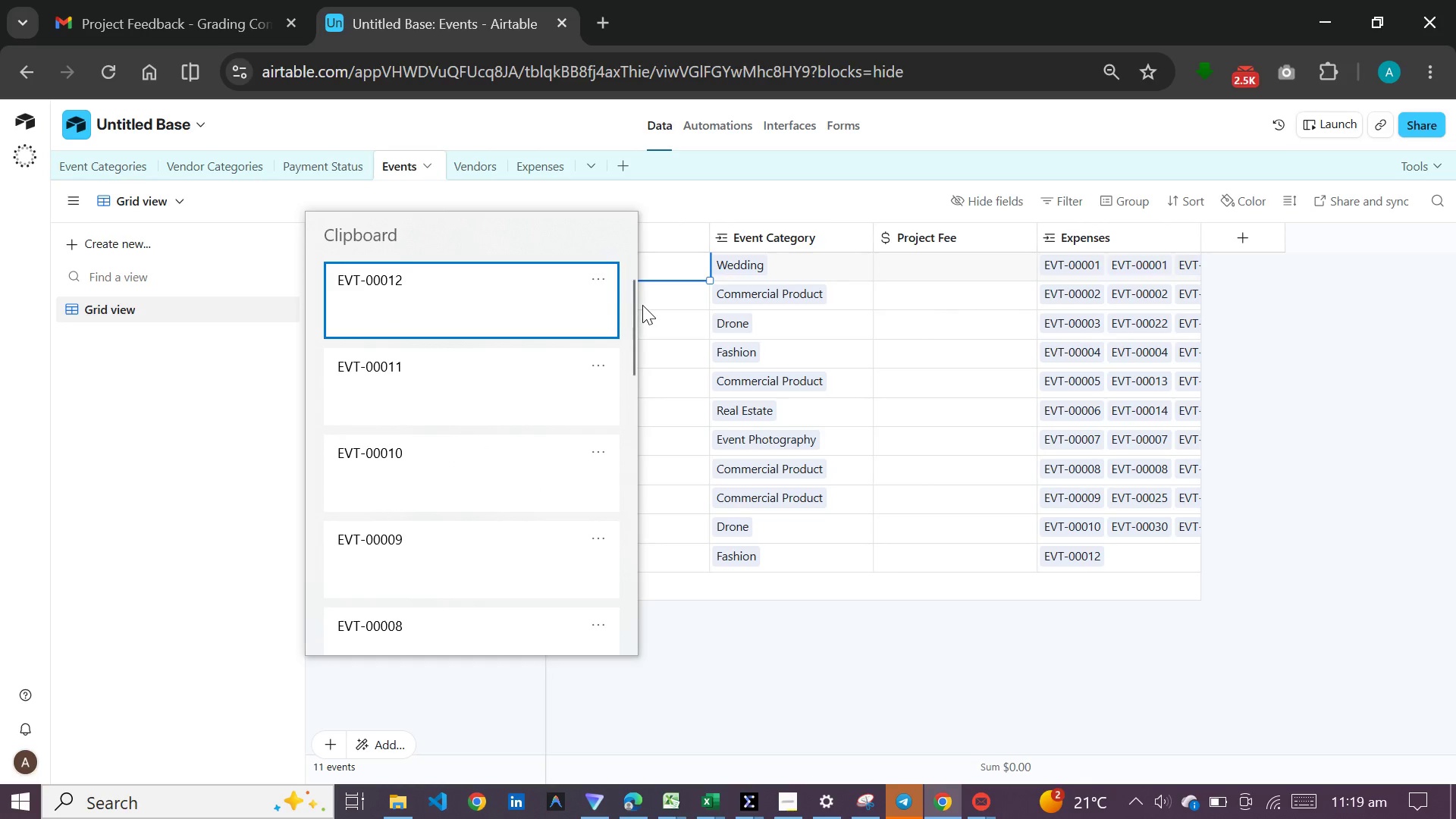 
left_click([631, 320])
 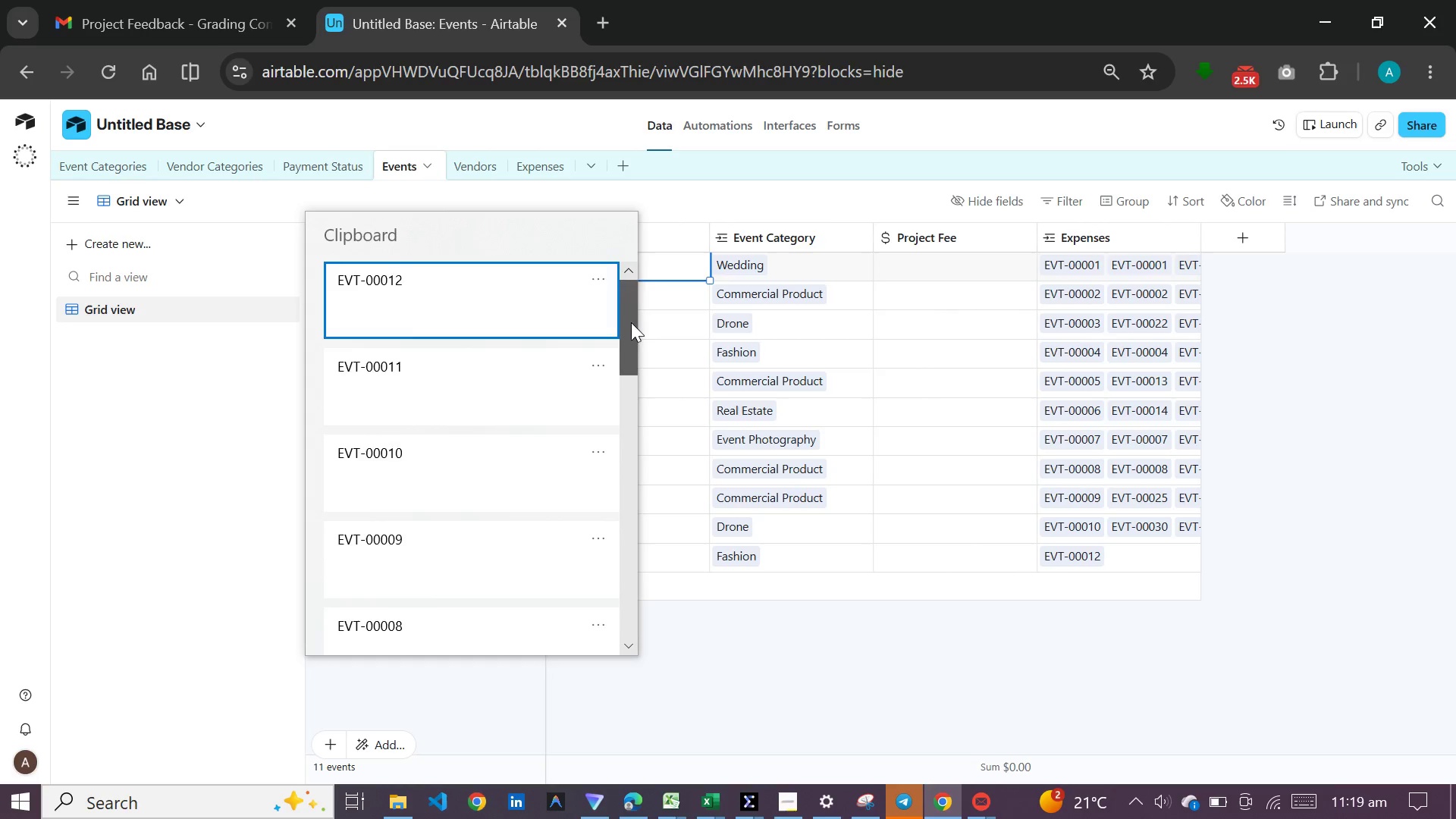 
left_click_drag(start_coordinate=[631, 320], to_coordinate=[638, 443])
 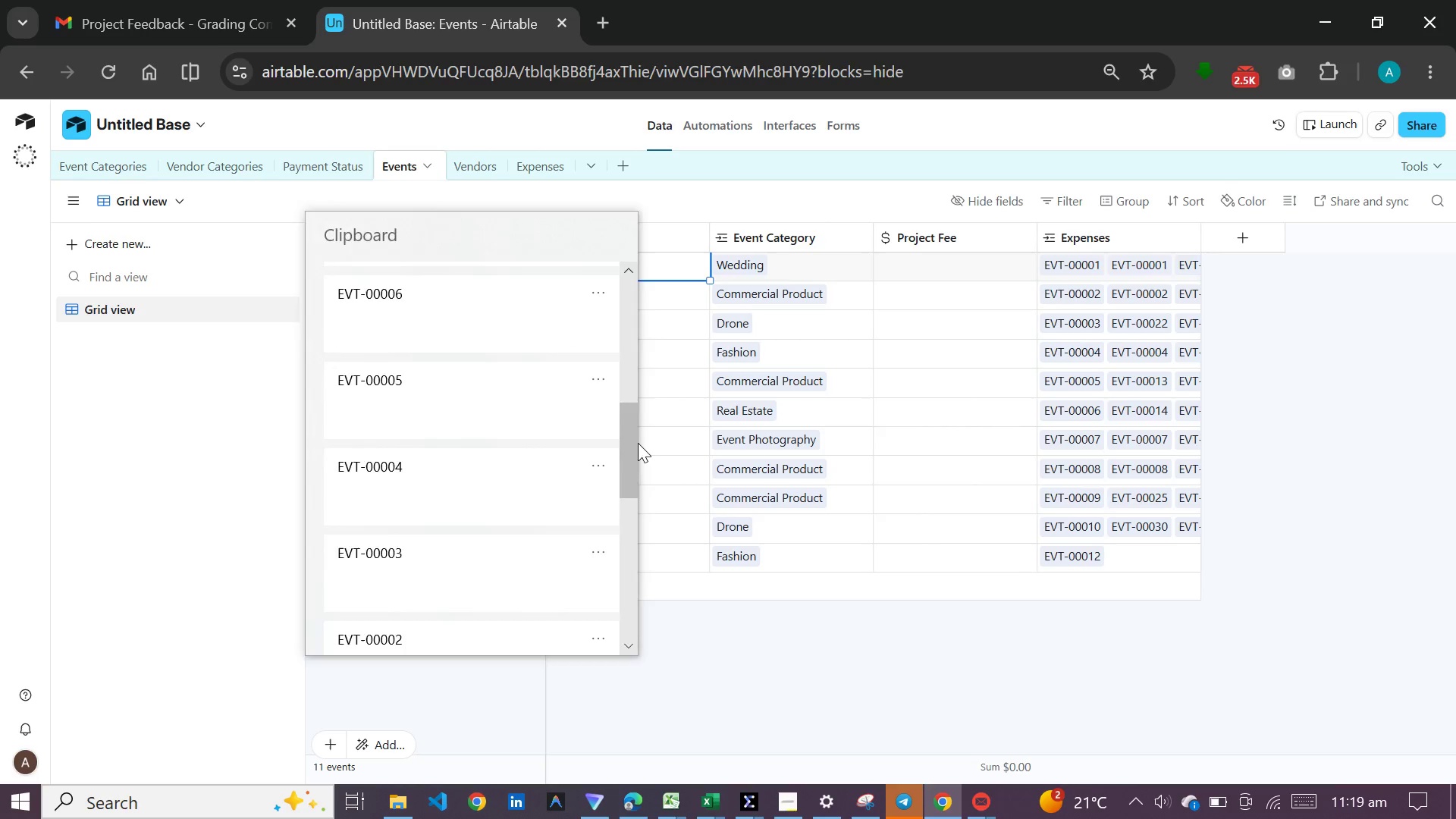 
left_click([638, 443])
 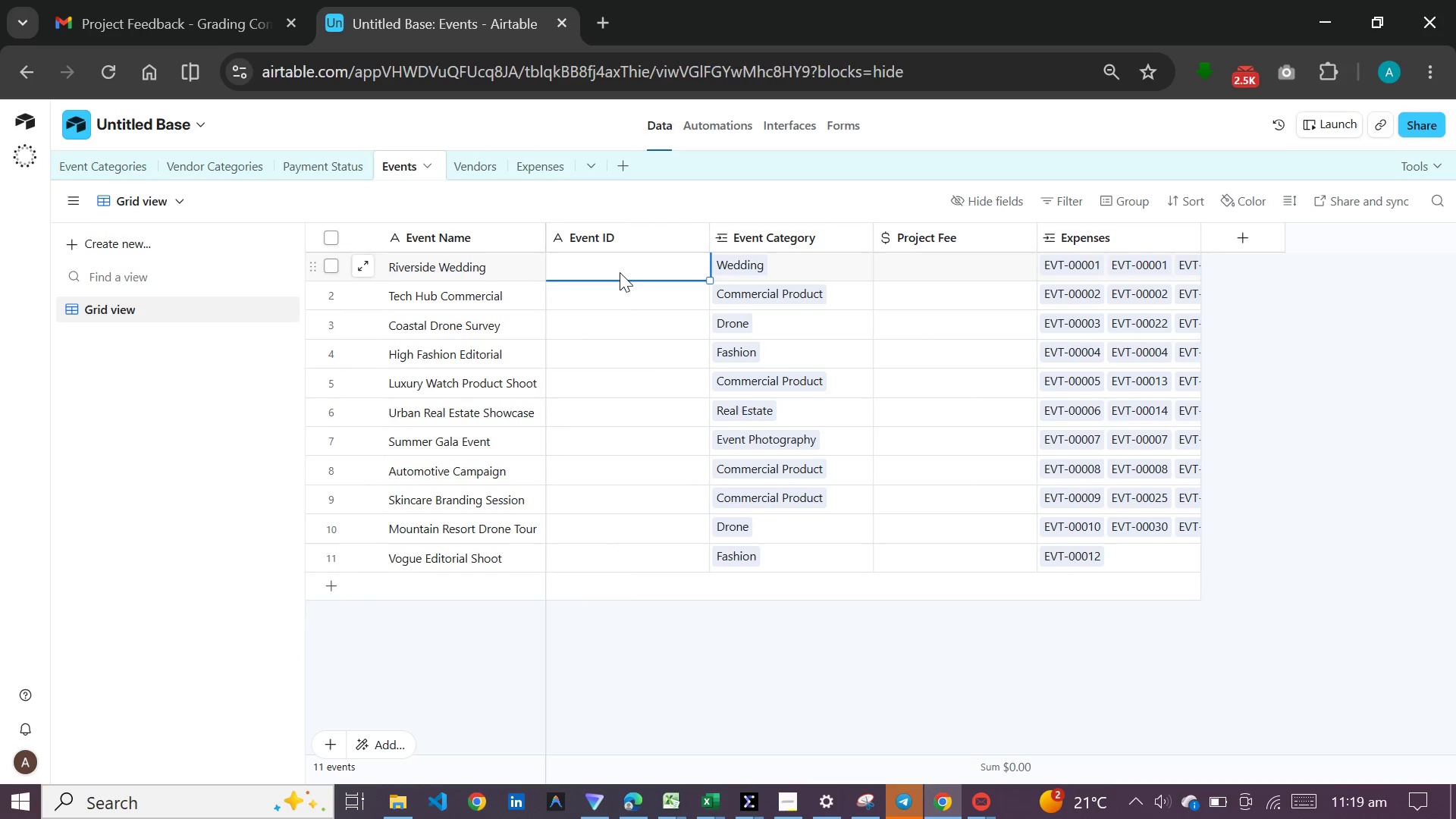 
left_click([620, 272])
 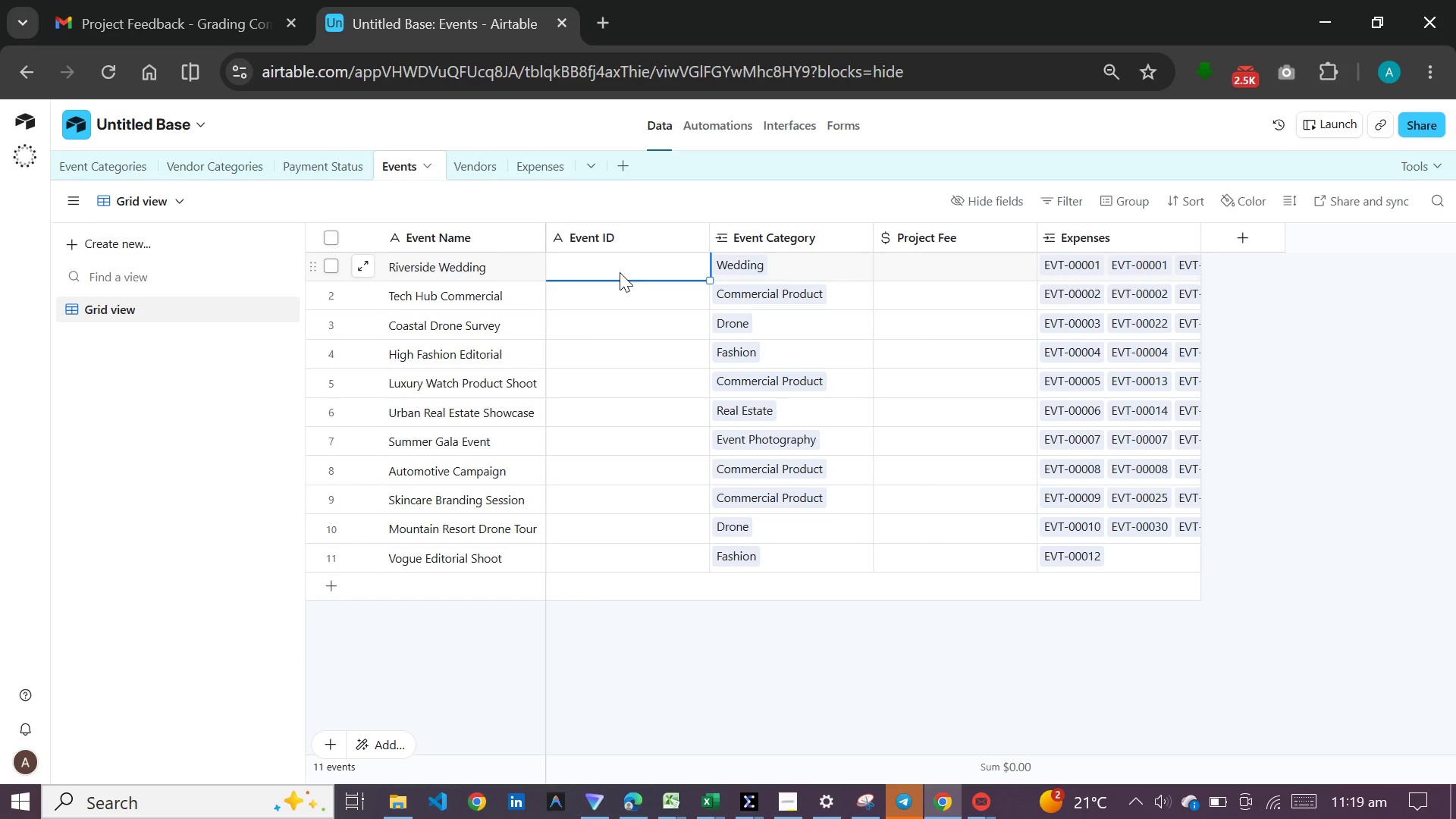 
key(Meta+V)
 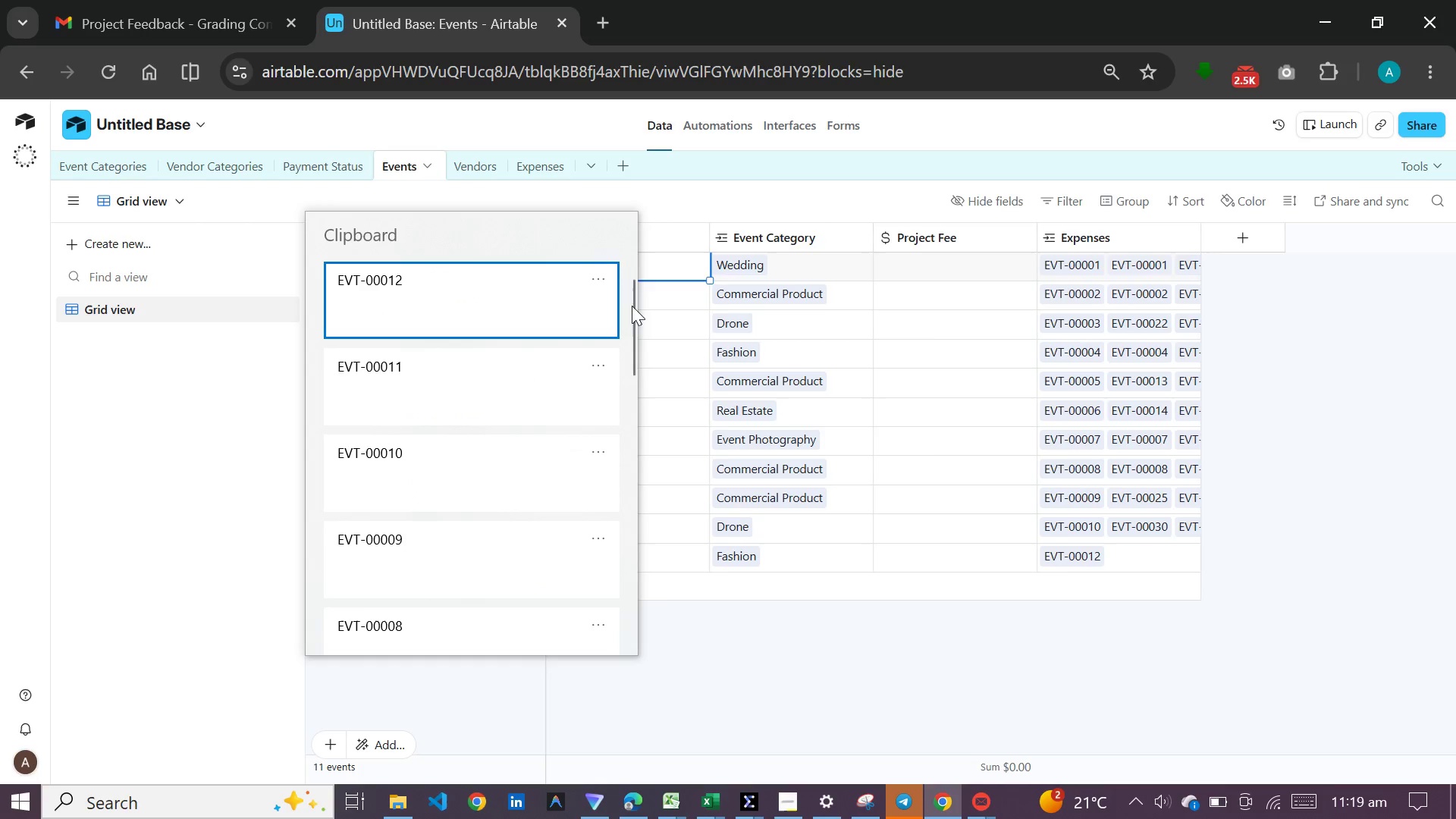 
left_click([632, 306])
 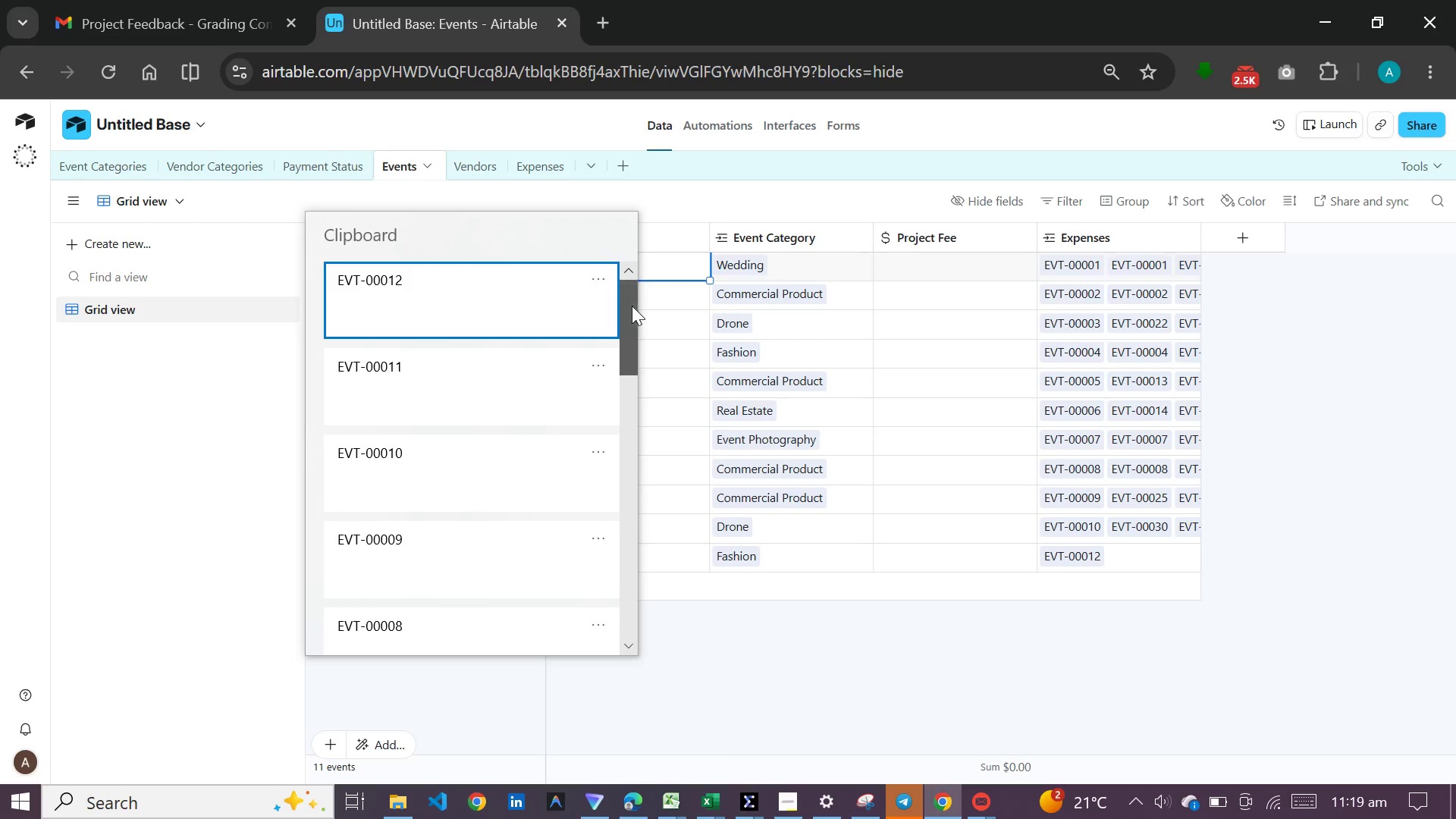 
left_click_drag(start_coordinate=[632, 306], to_coordinate=[624, 468])
 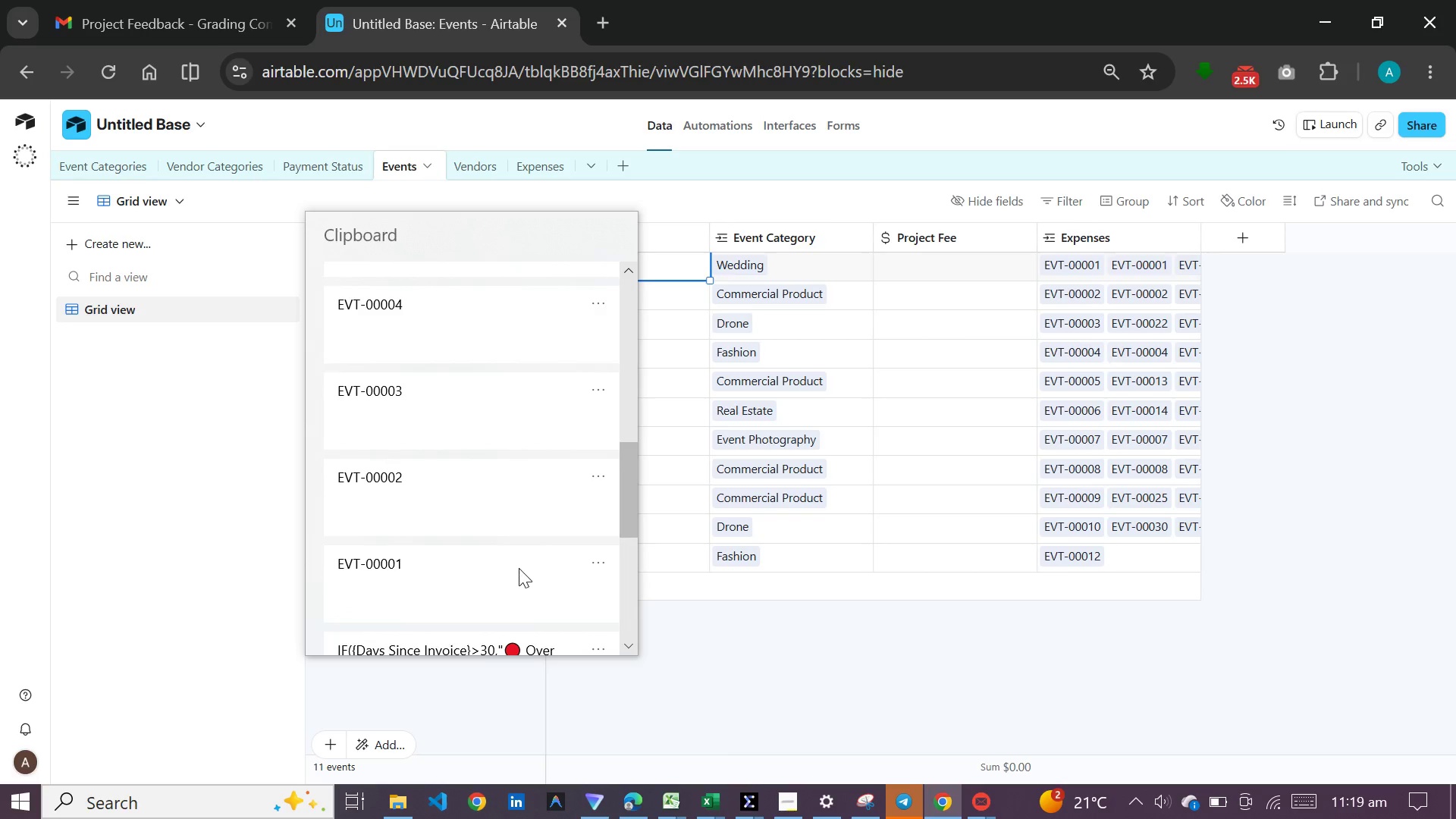 
left_click([519, 568])
 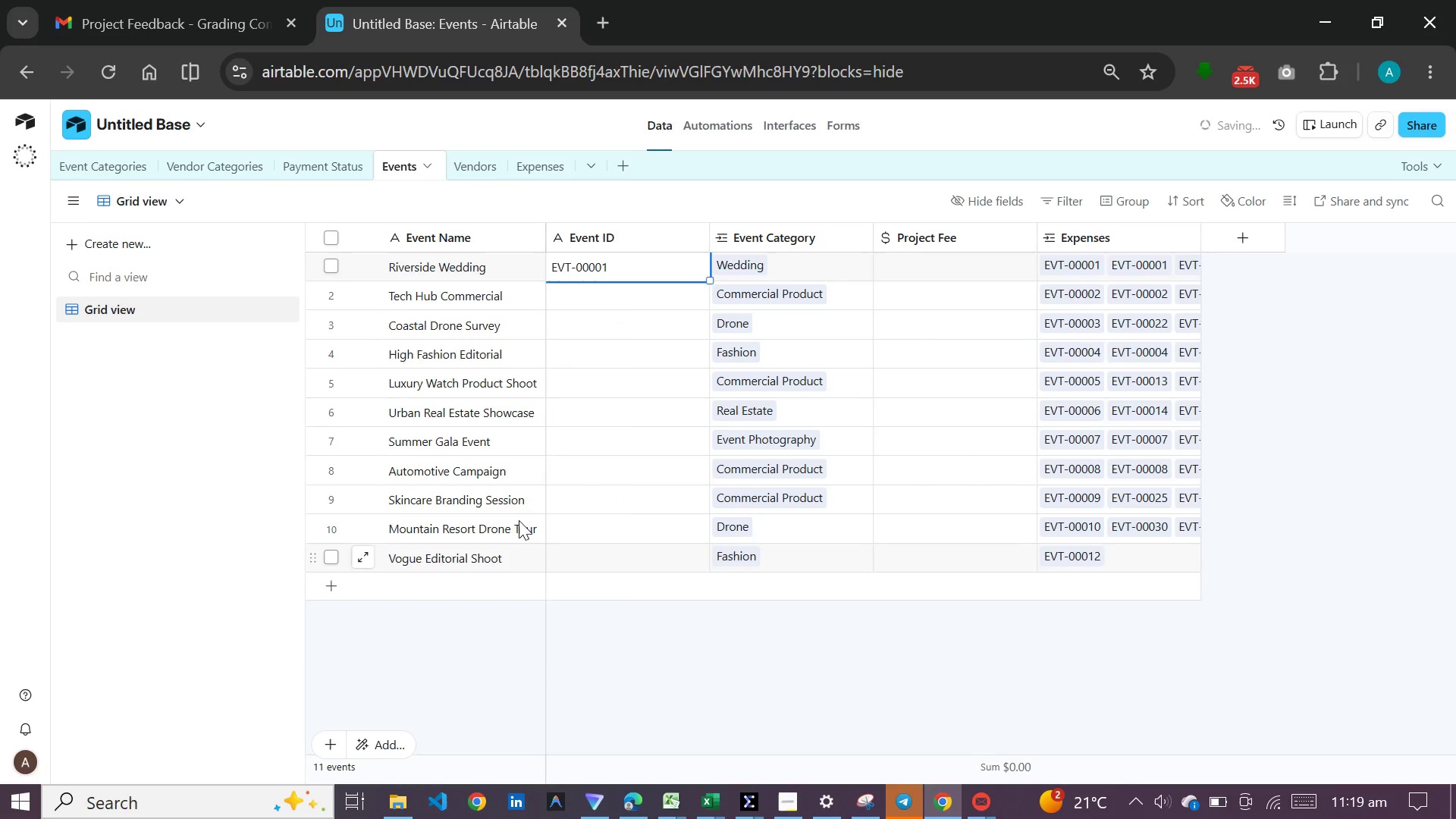 
key(Control+ControlLeft)
 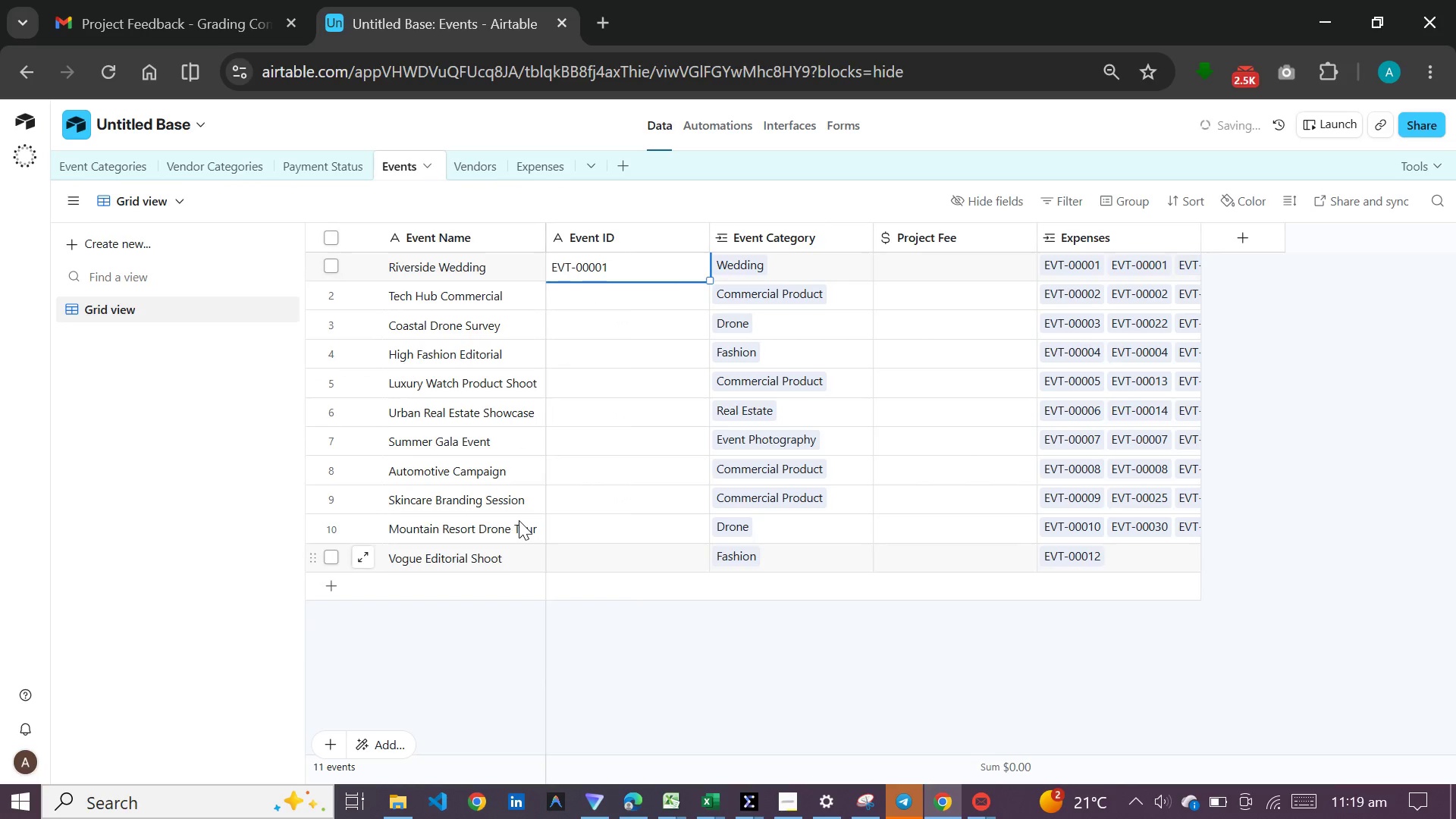 
hold_key(key=V, duration=2.17)
 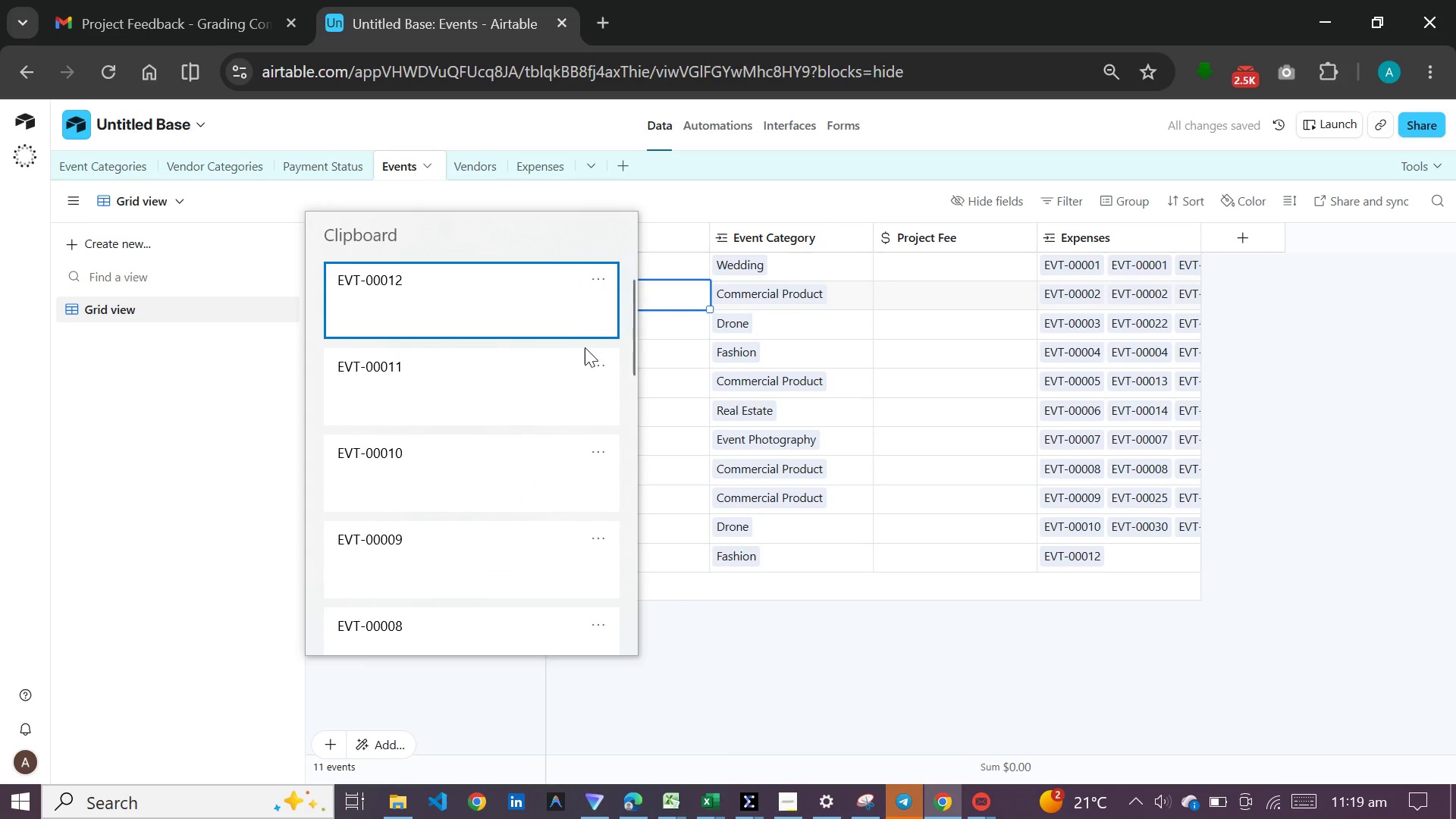 
left_click([588, 287])
 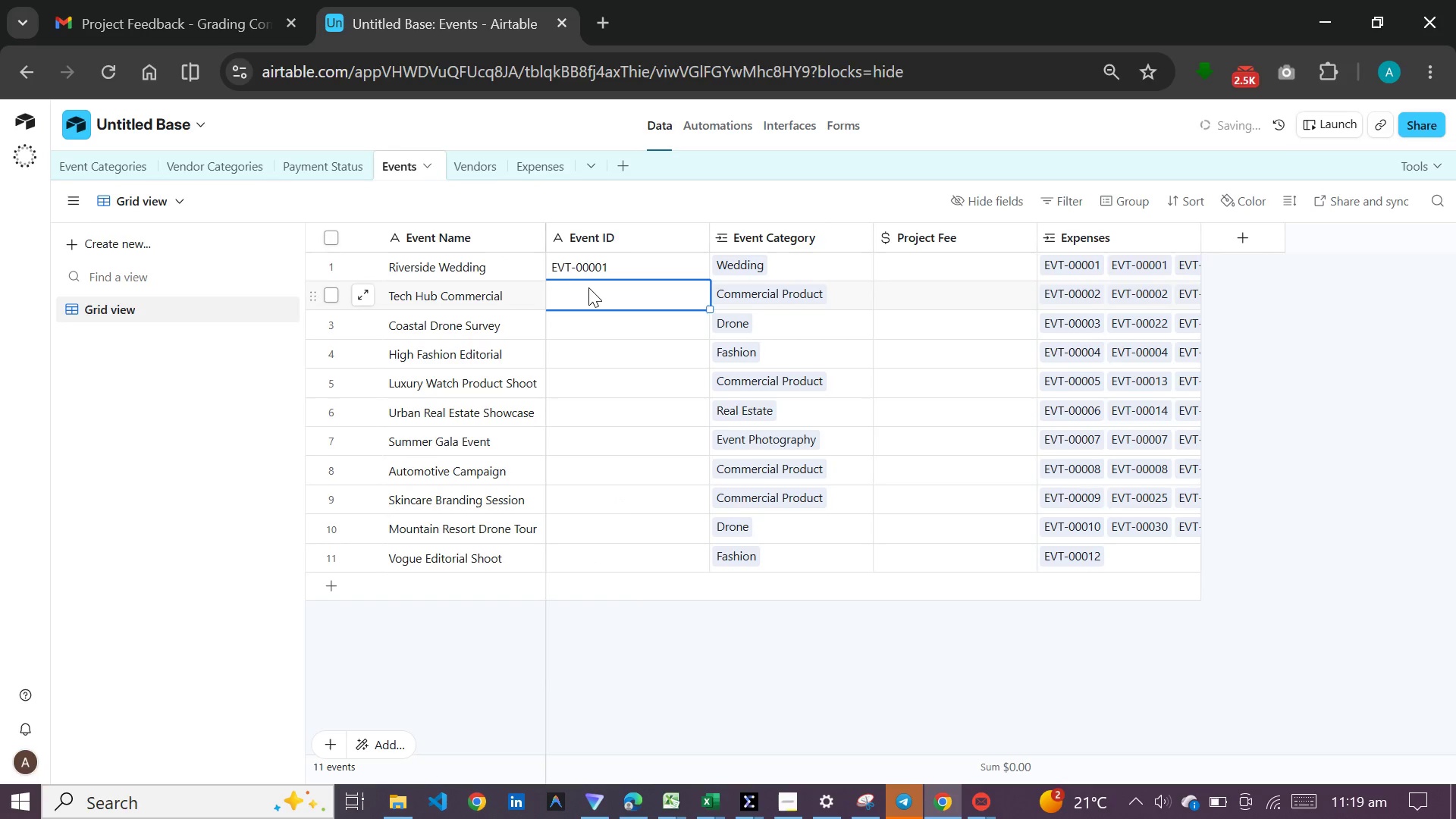 
hold_key(key=MetaLeft, duration=0.59)
 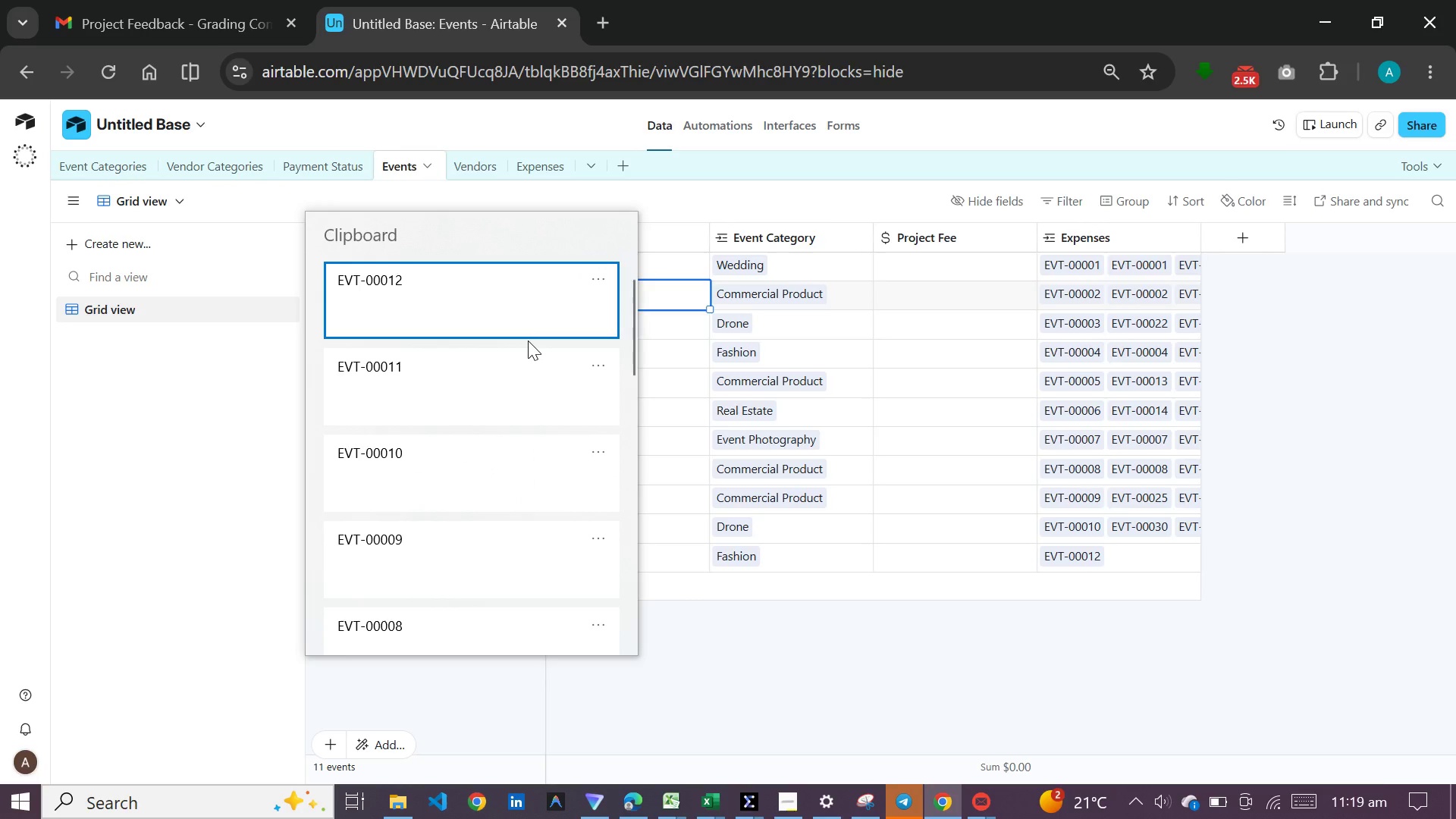 
wait(6.03)
 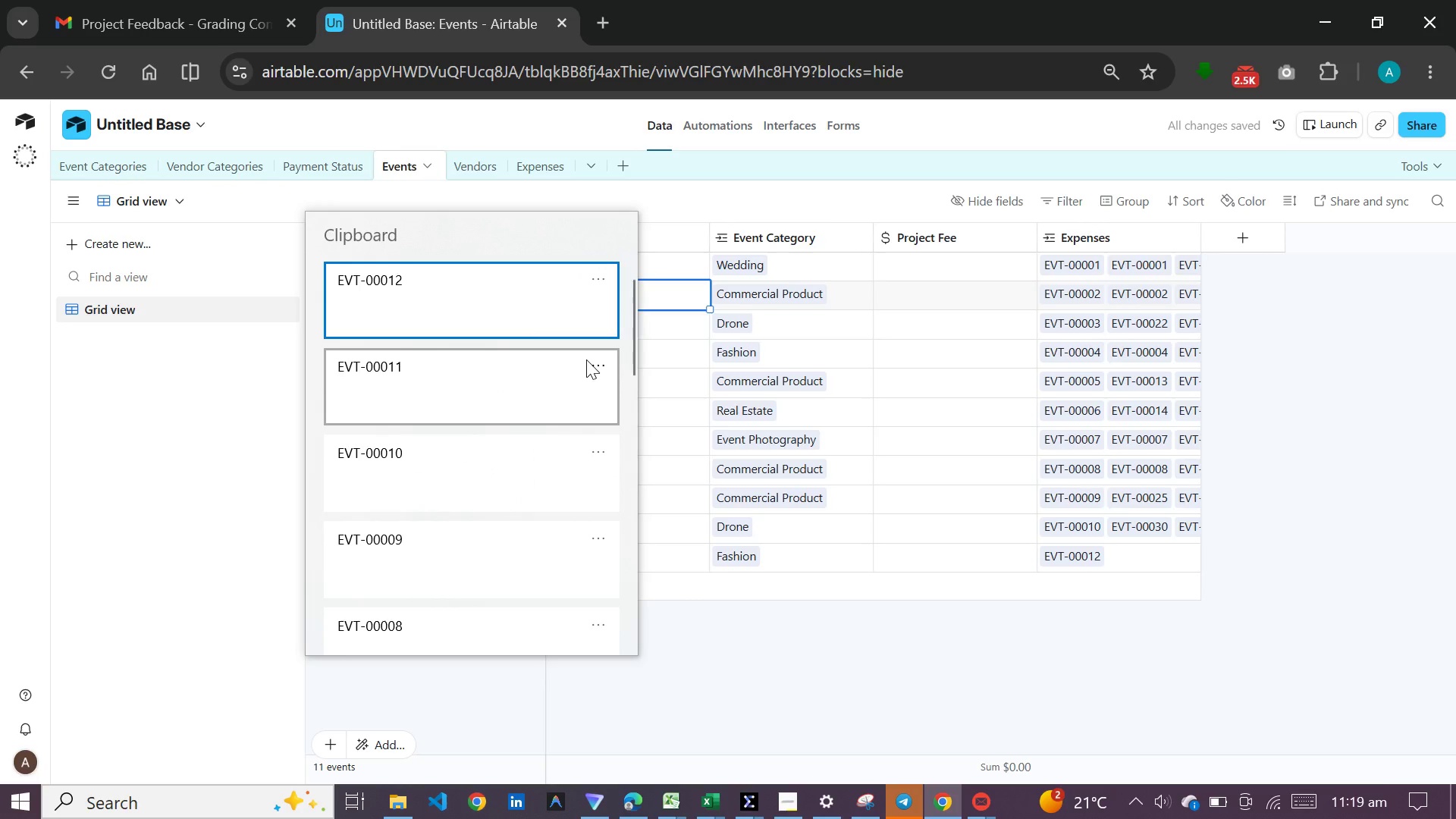 
scroll: coordinate [532, 337], scroll_direction: down, amount: 2.0
 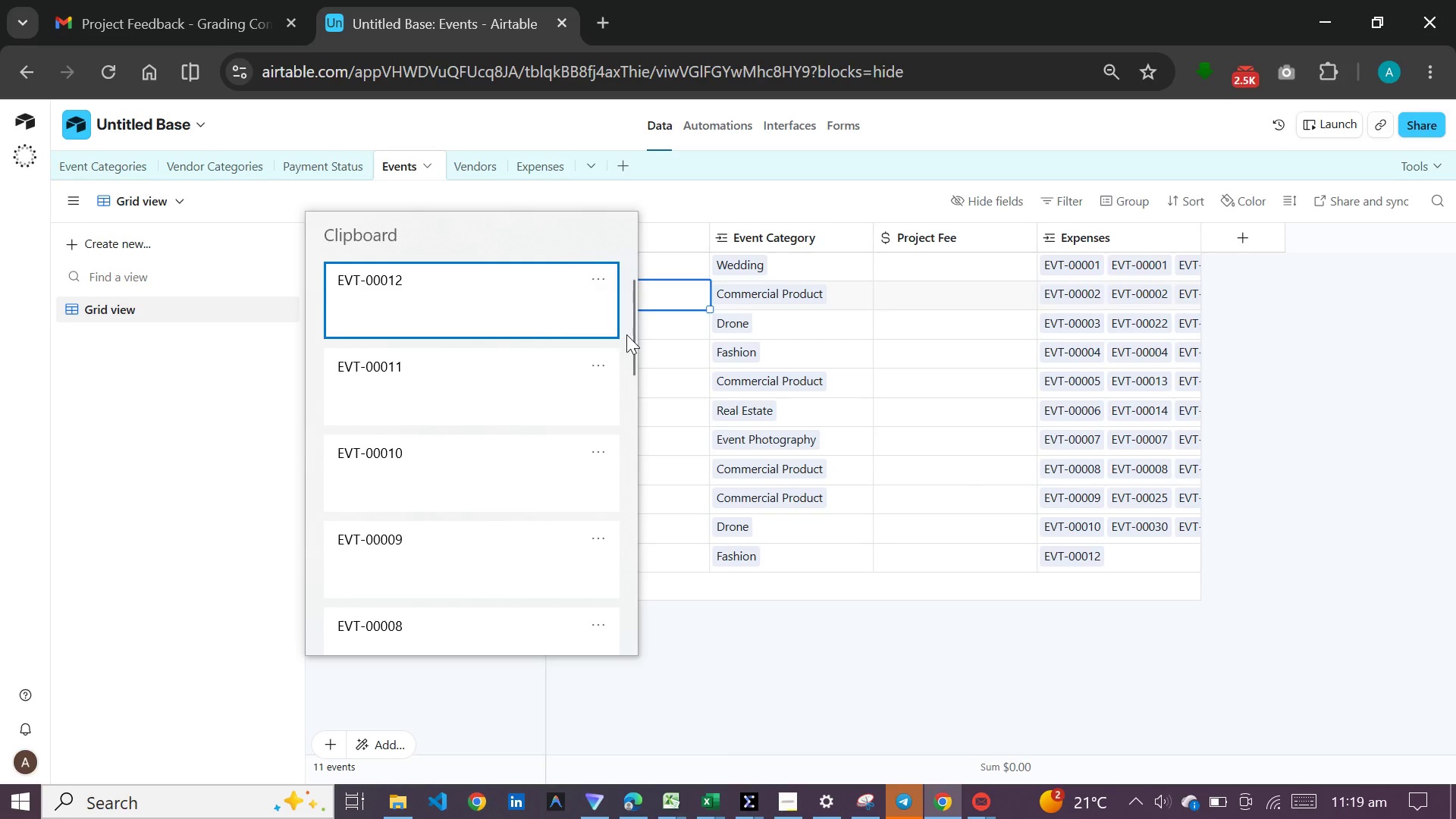 
left_click([630, 338])
 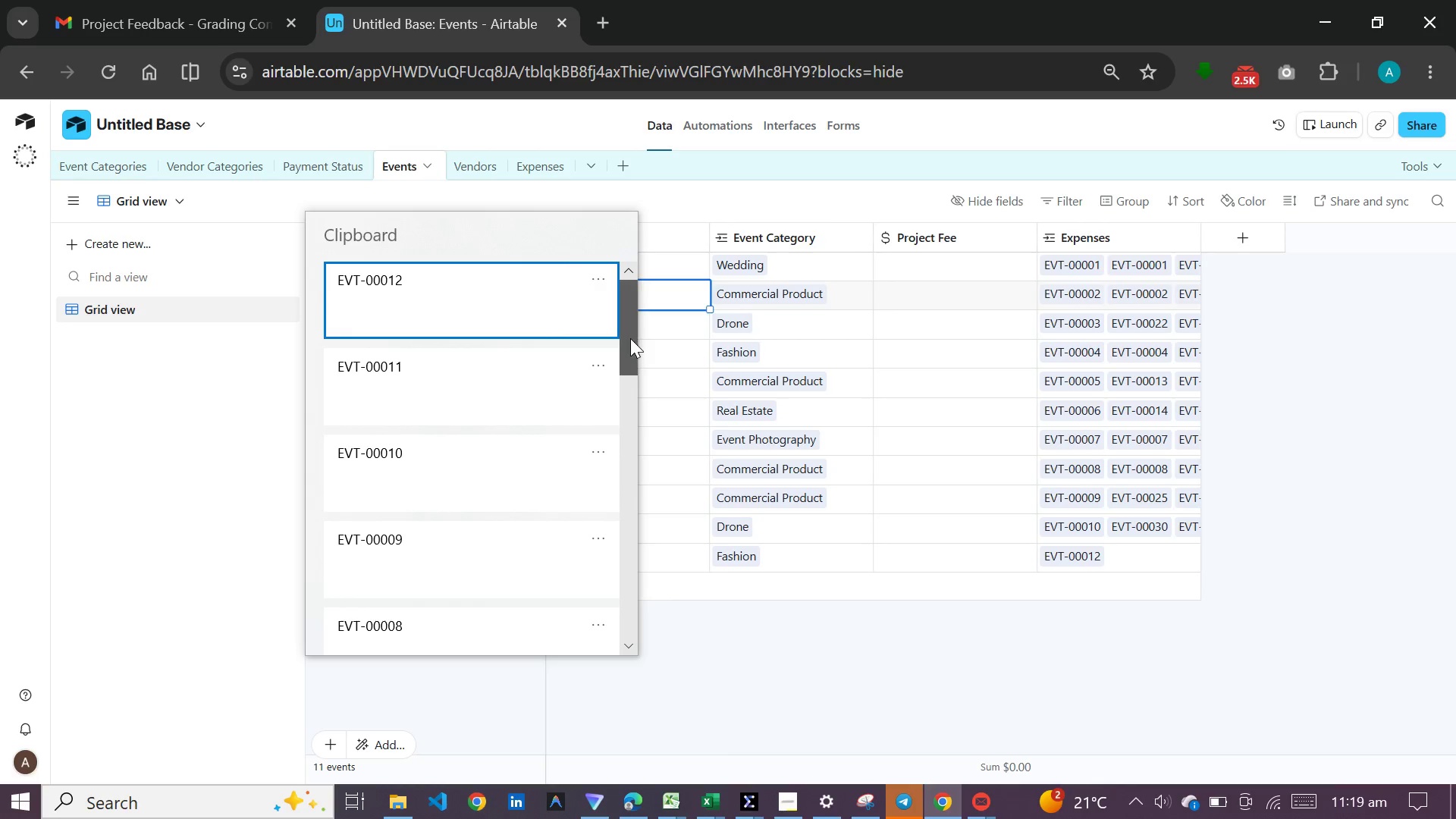 
left_click_drag(start_coordinate=[630, 338], to_coordinate=[616, 479])
 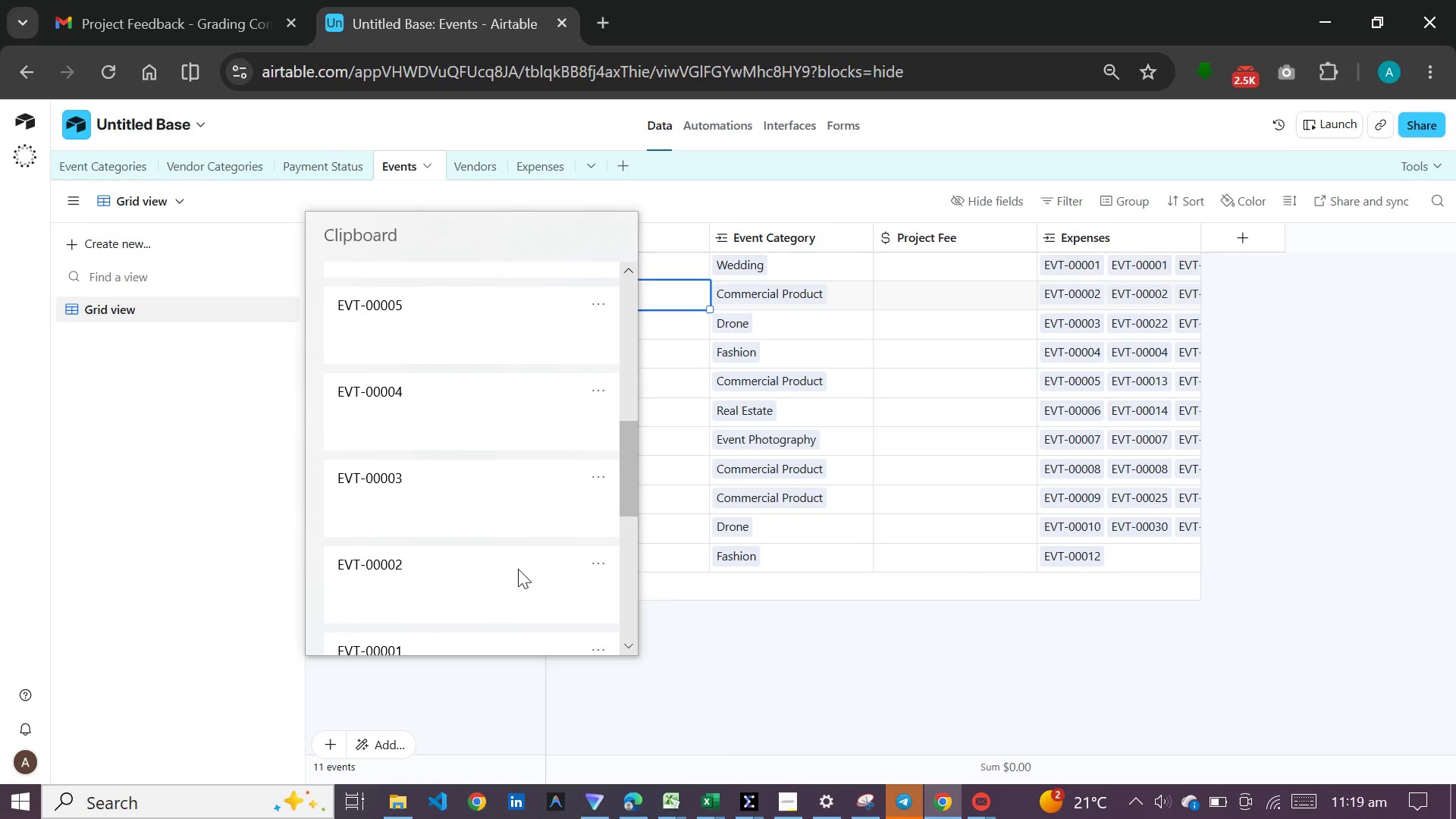 
left_click([518, 569])
 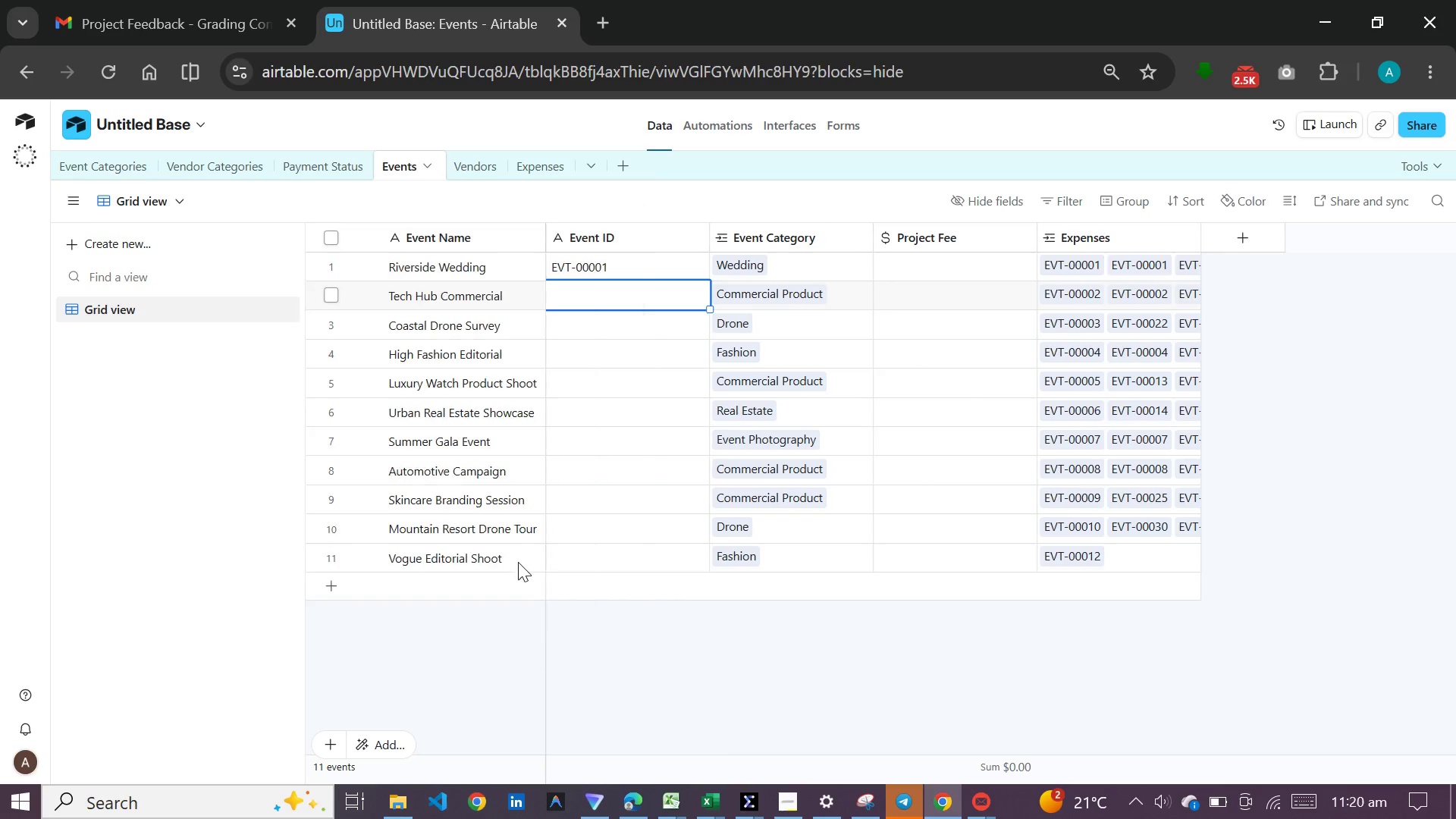 
key(Control+ControlLeft)
 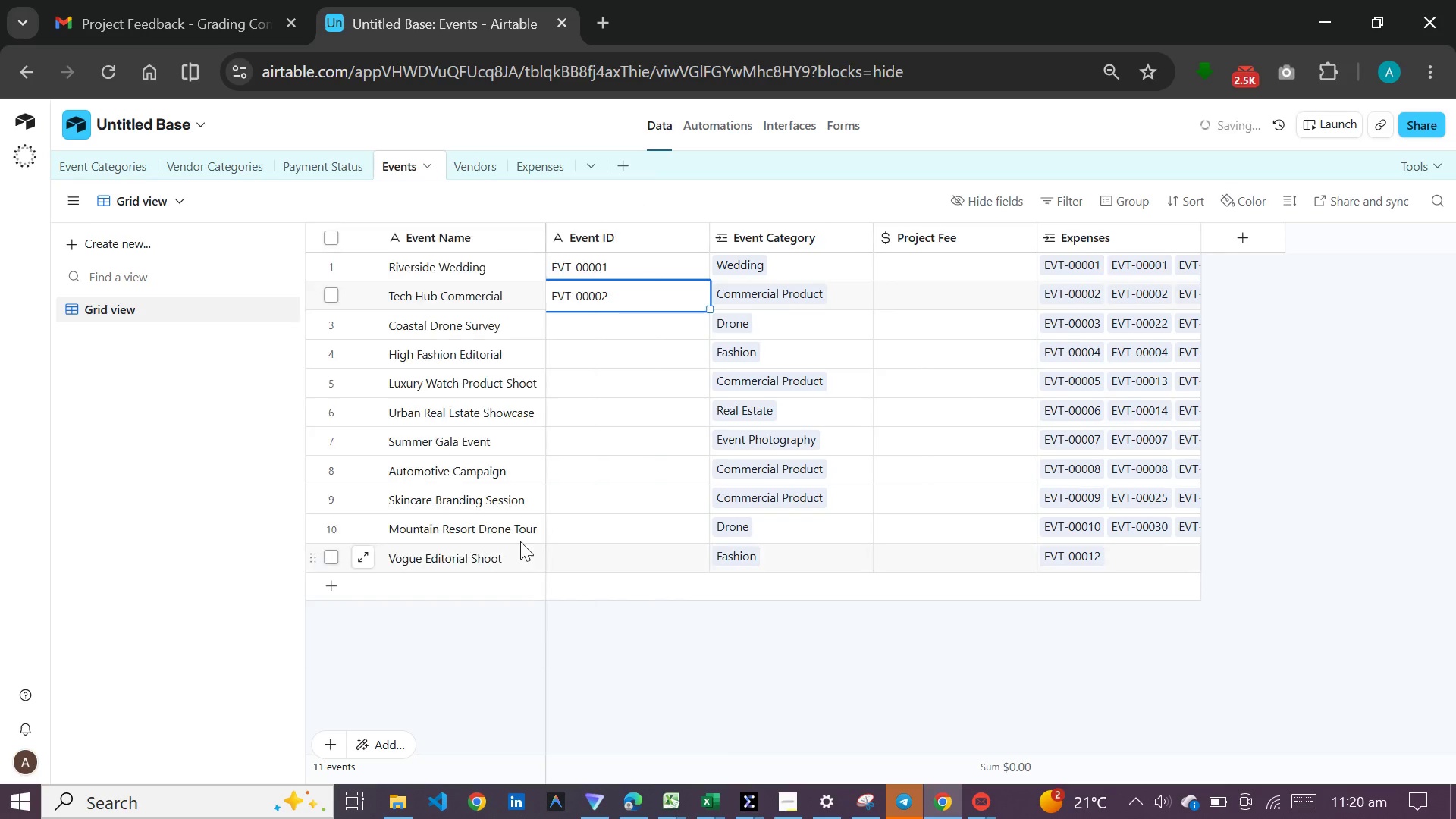 
key(Control+V)
 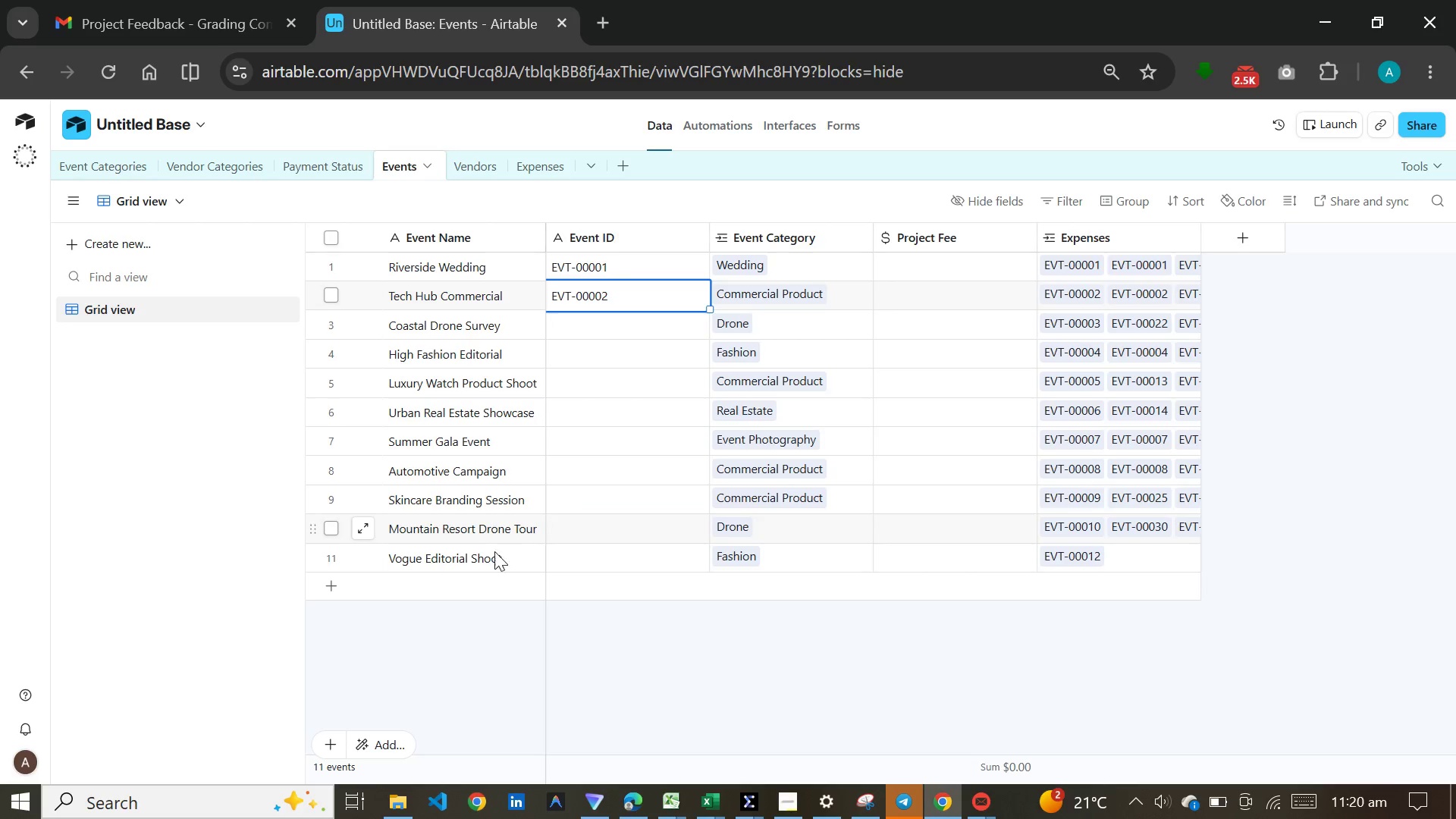 
wait(23.75)
 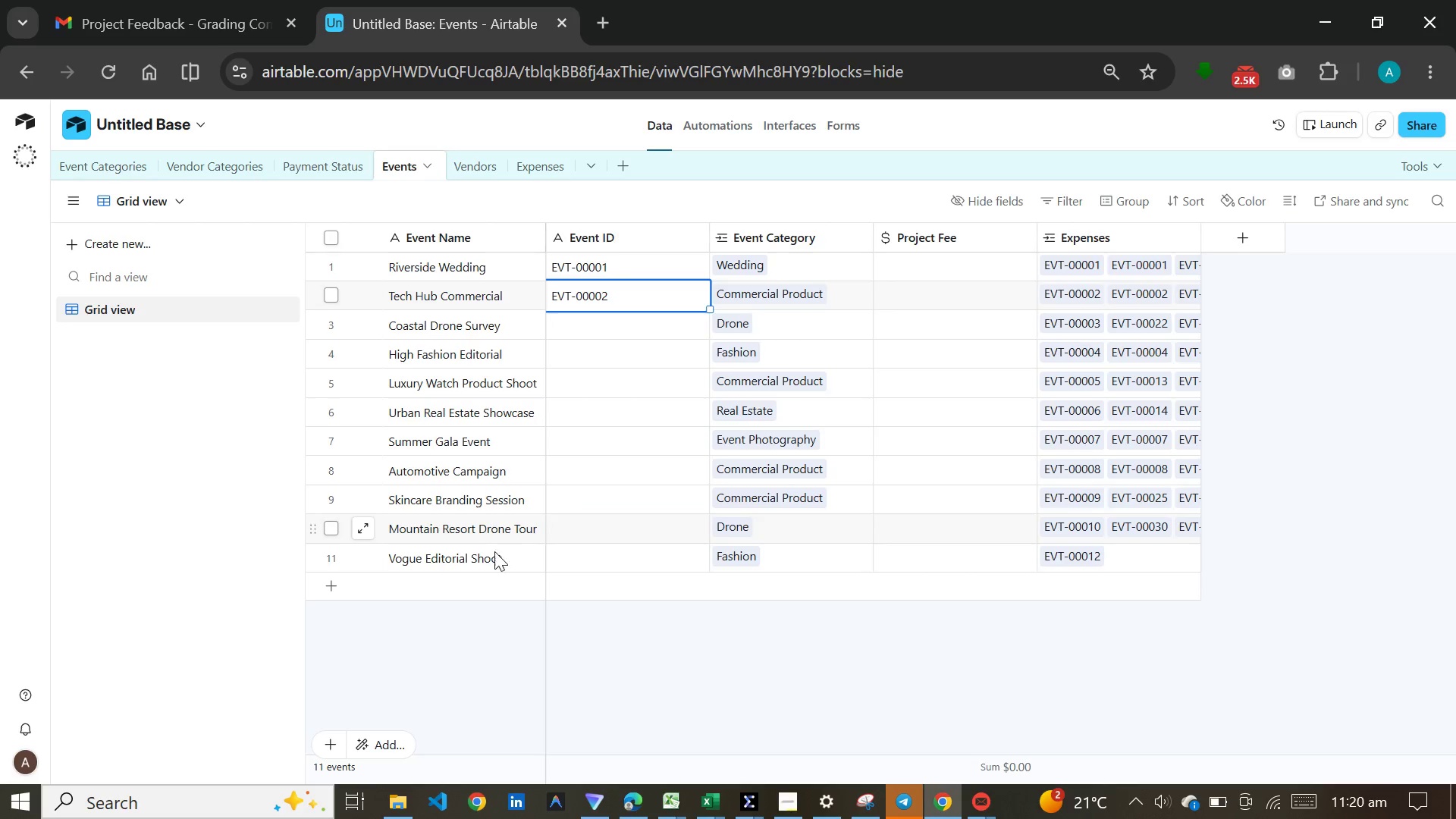 
left_click([635, 325])
 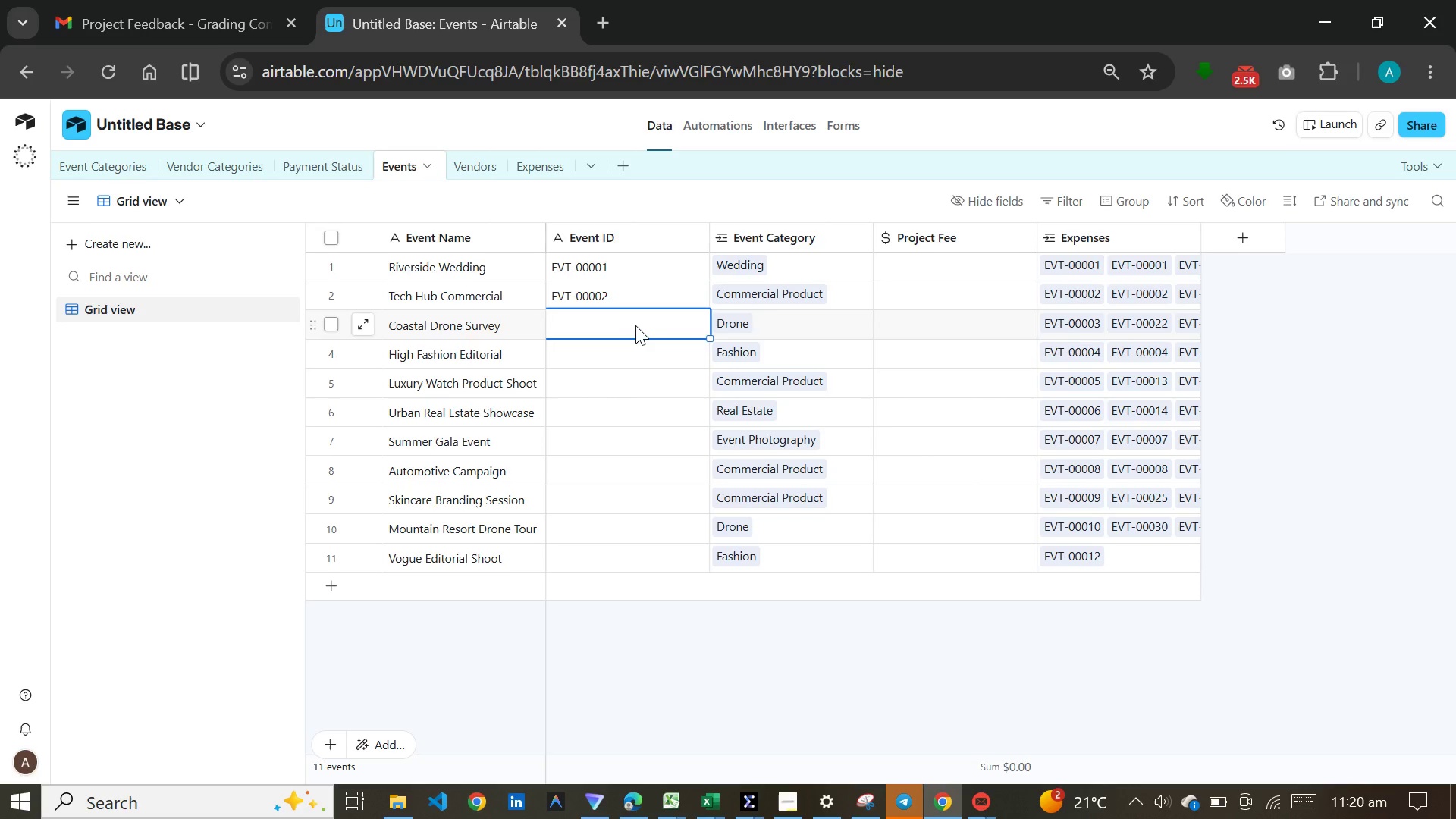 
key(Meta+V)
 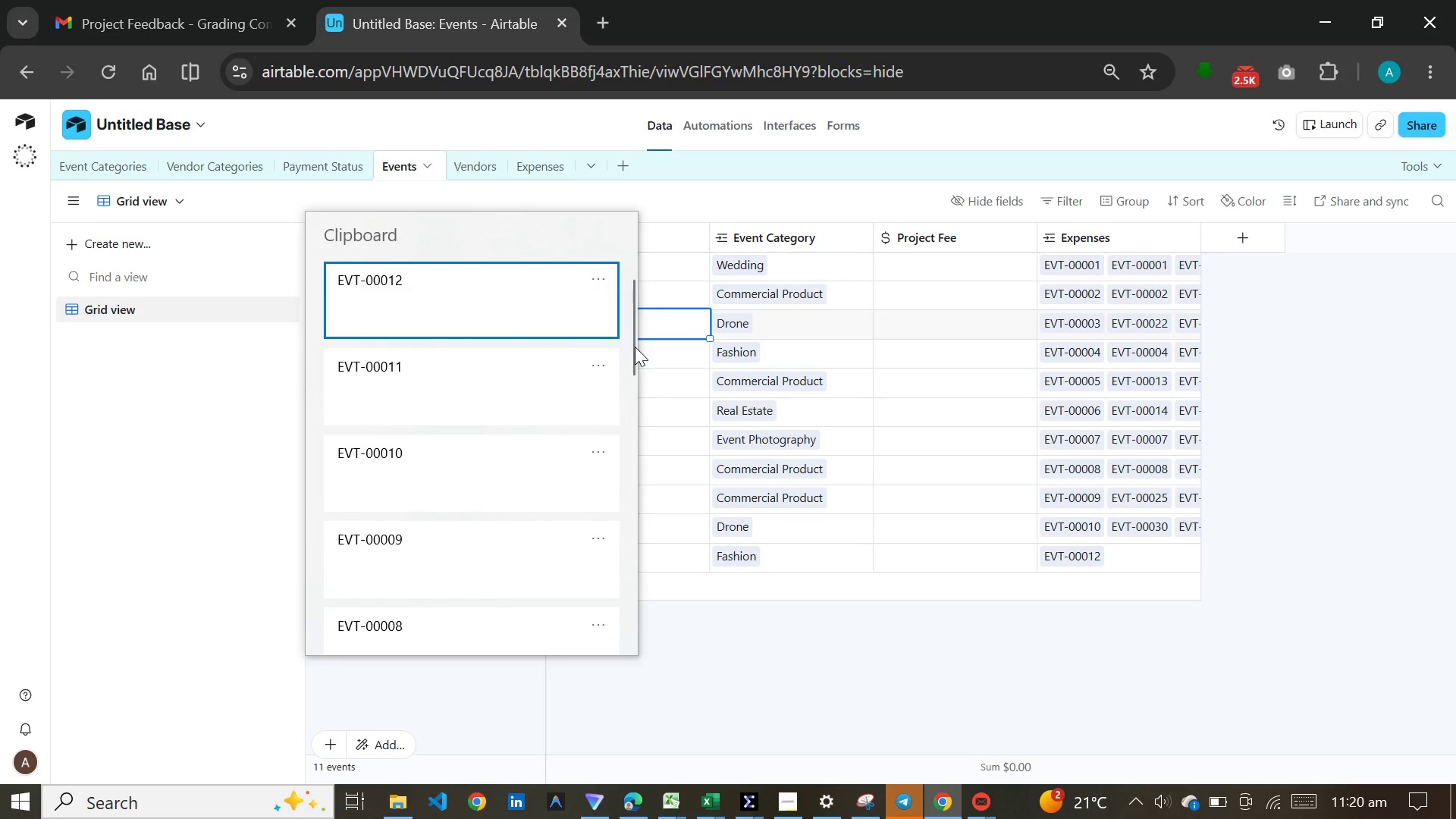 
left_click([627, 358])
 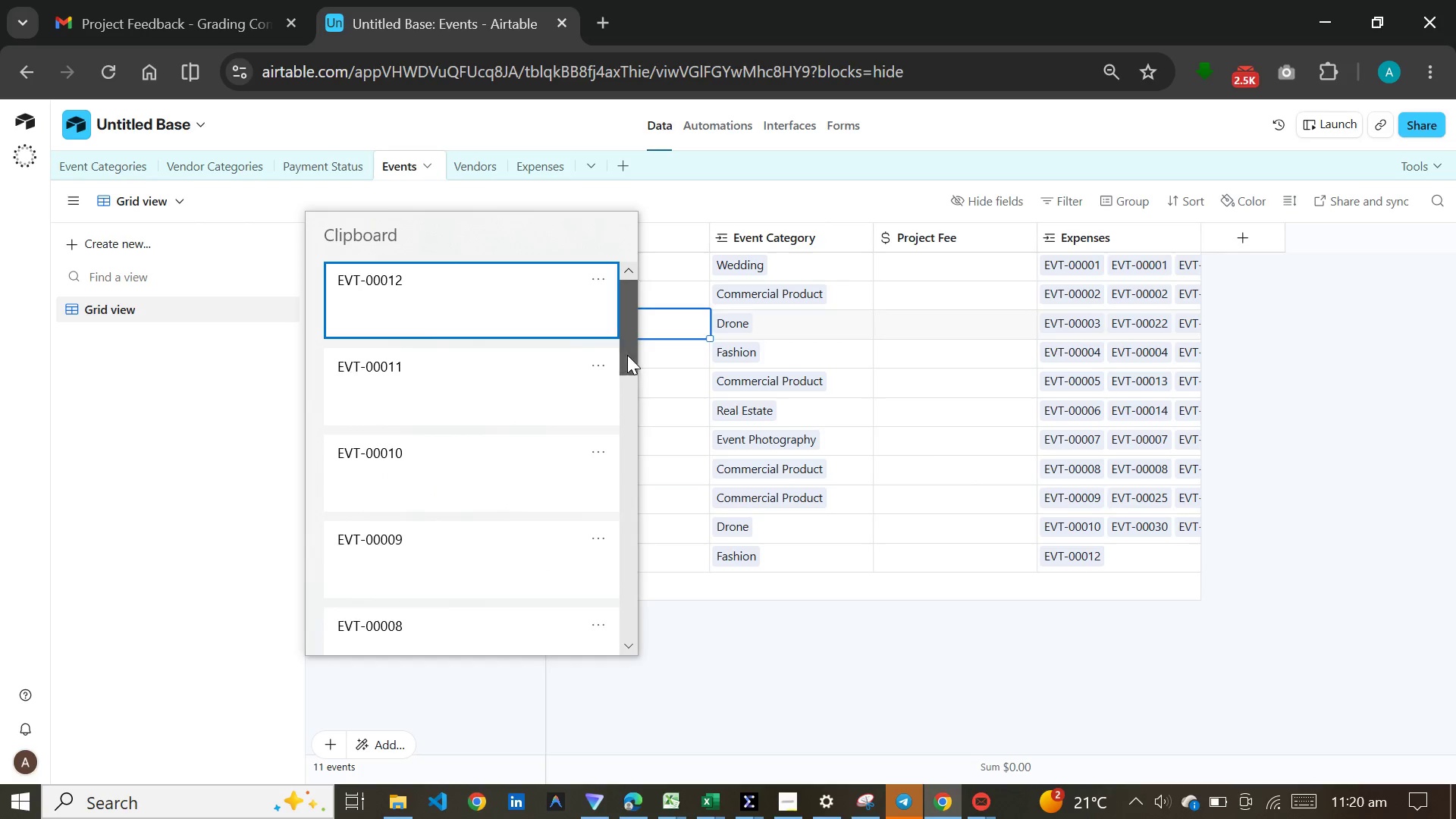 
left_click_drag(start_coordinate=[627, 355], to_coordinate=[616, 491])
 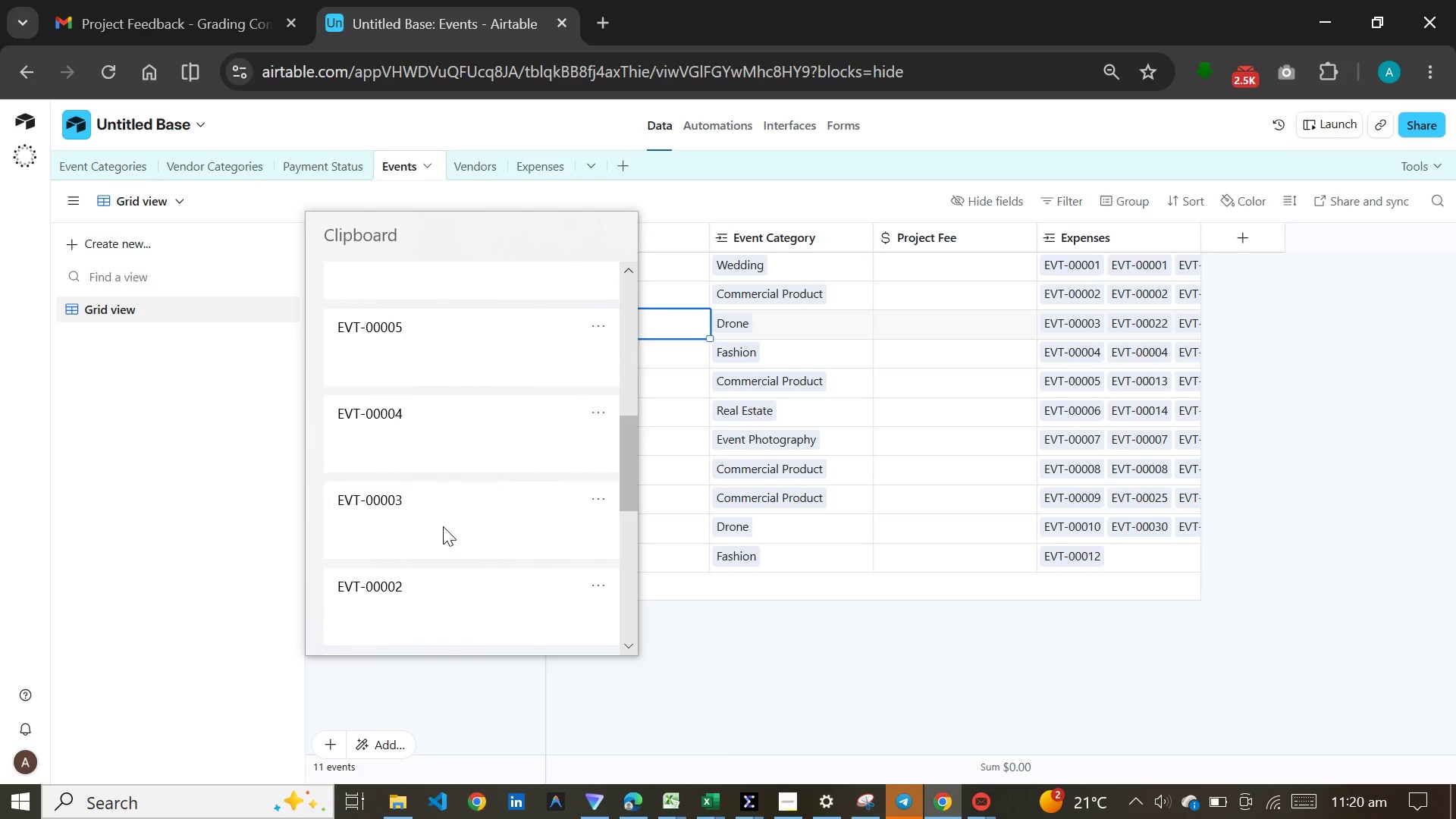 
left_click([443, 526])
 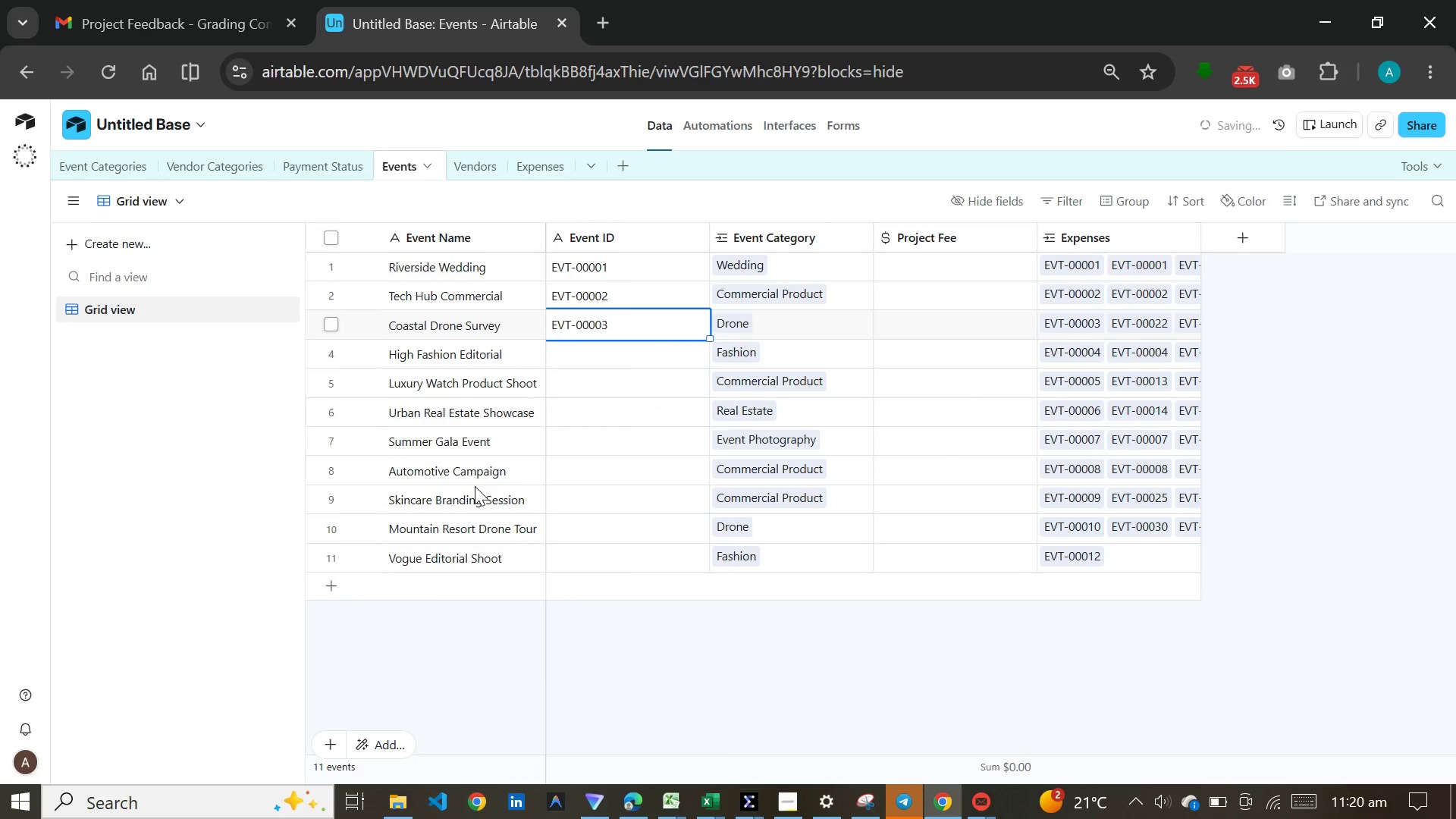 
key(Control+ControlLeft)
 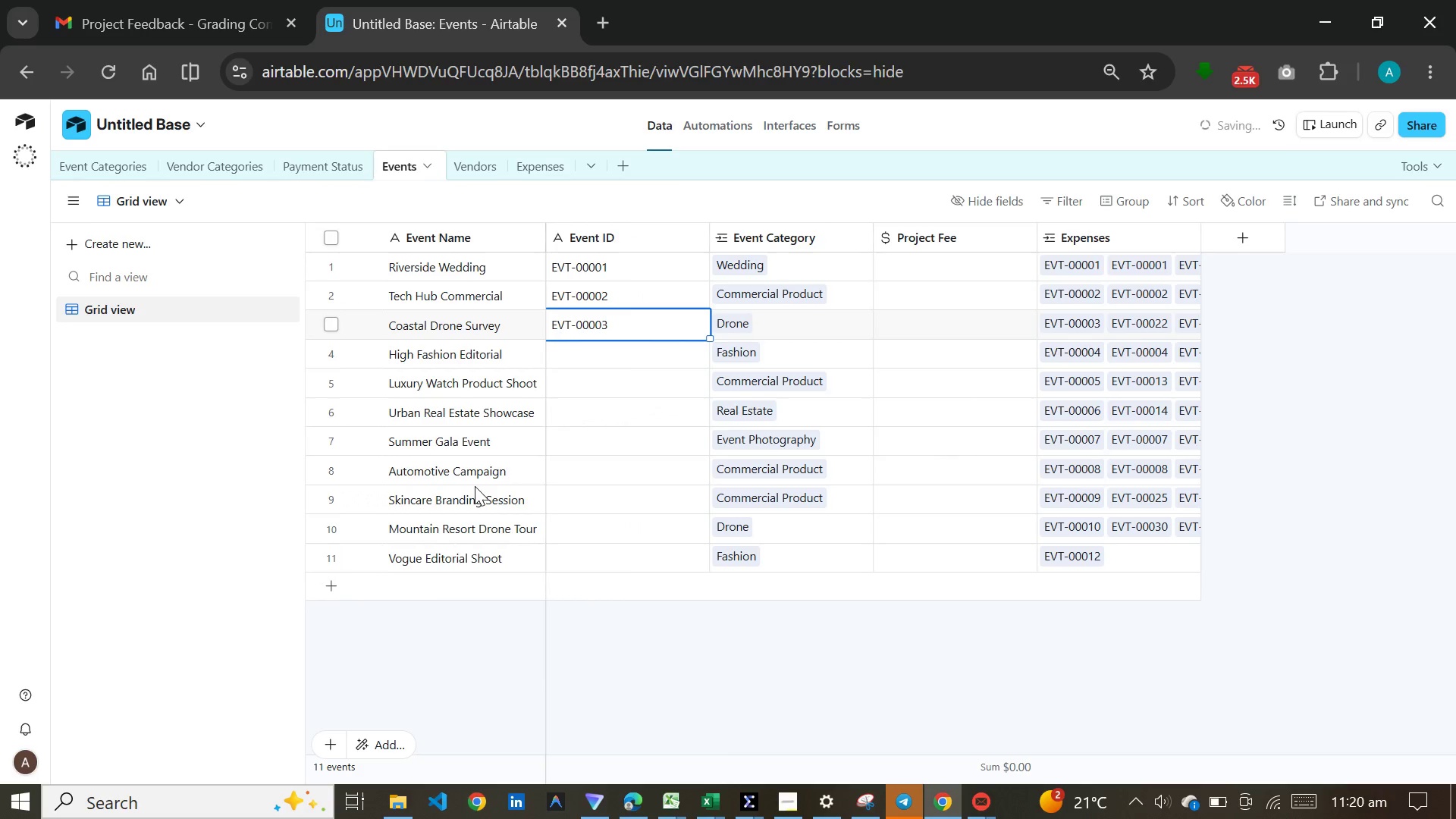 
key(Control+V)
 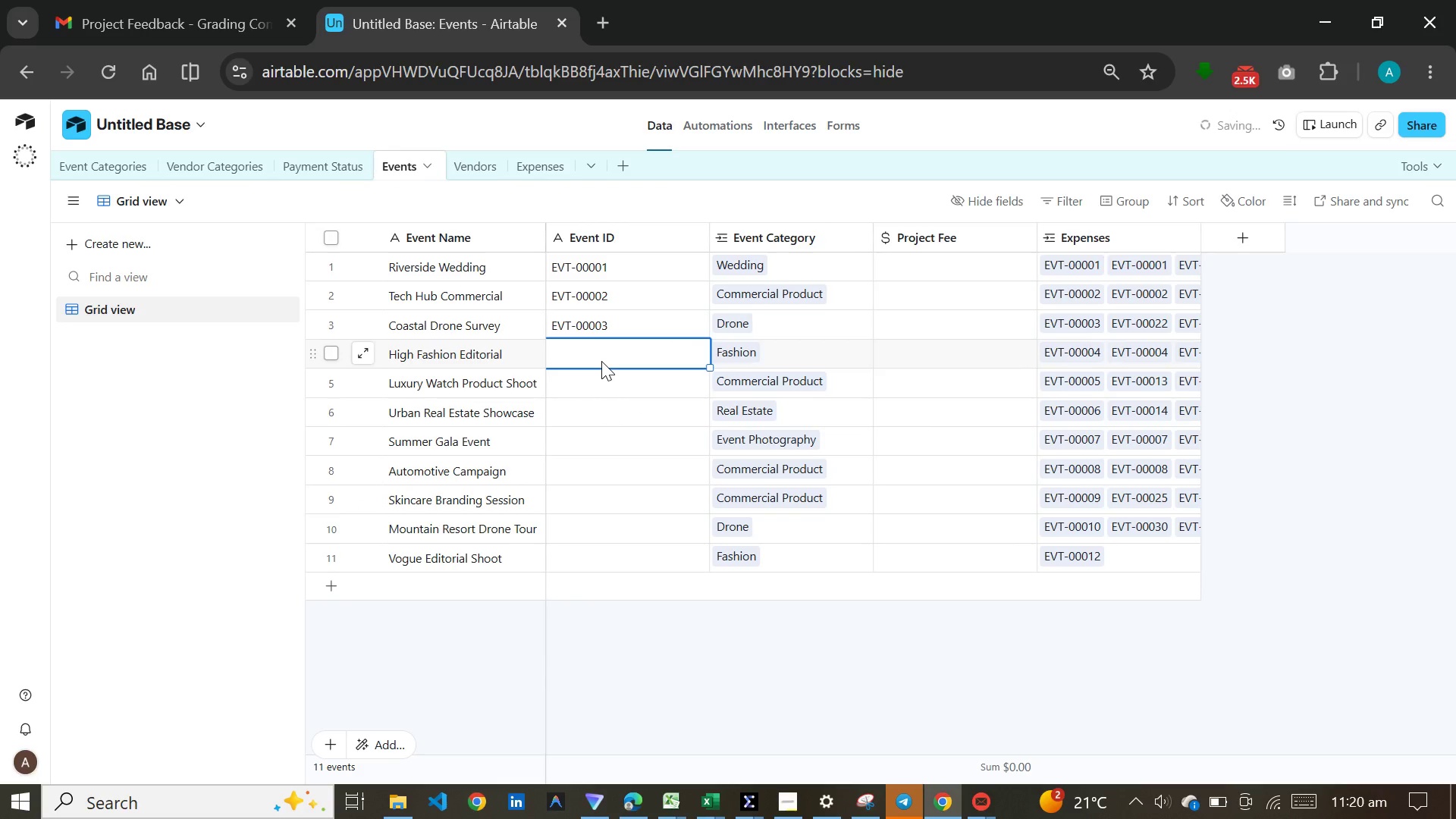 
key(Meta+V)
 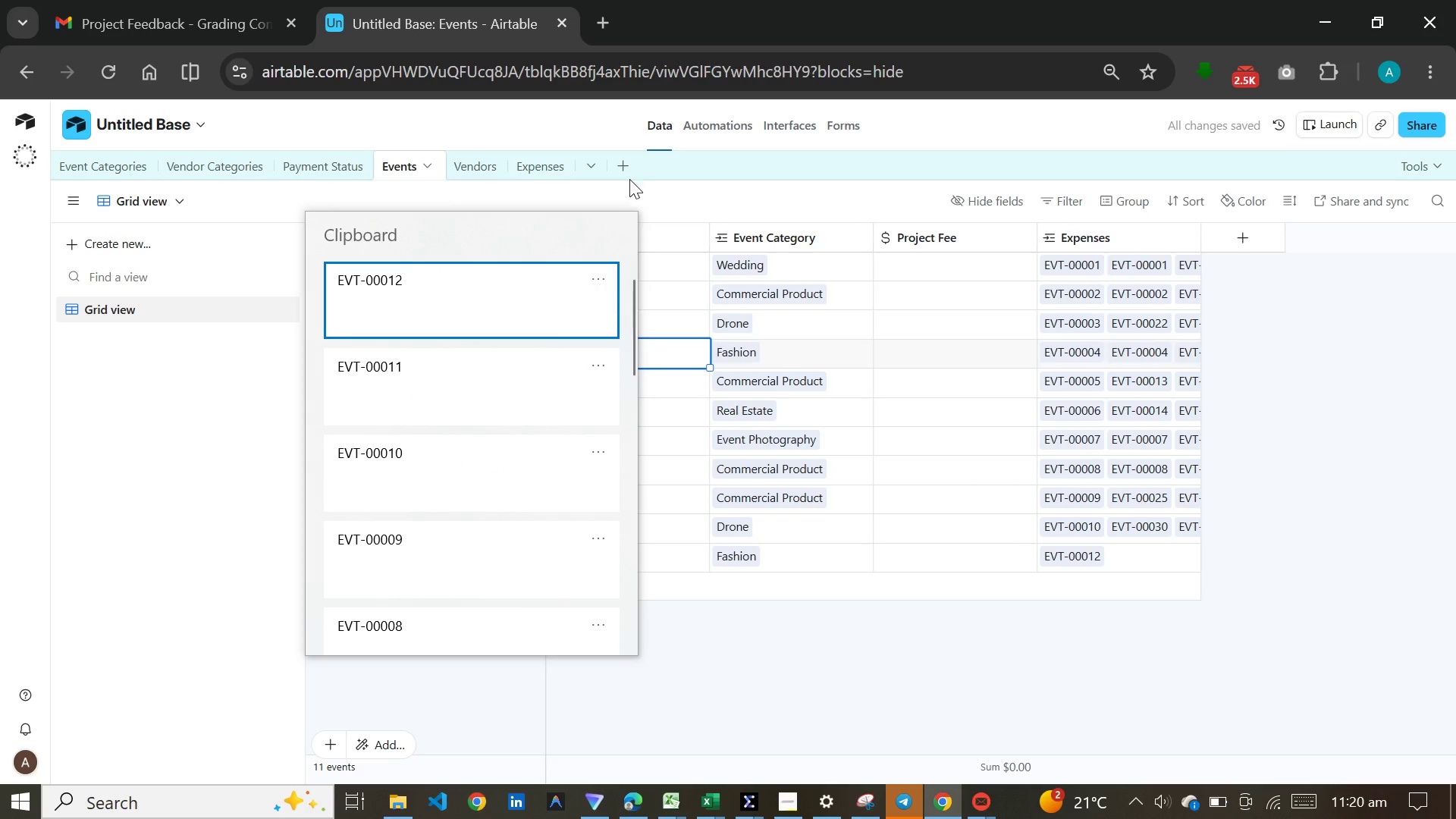 
left_click([626, 321])
 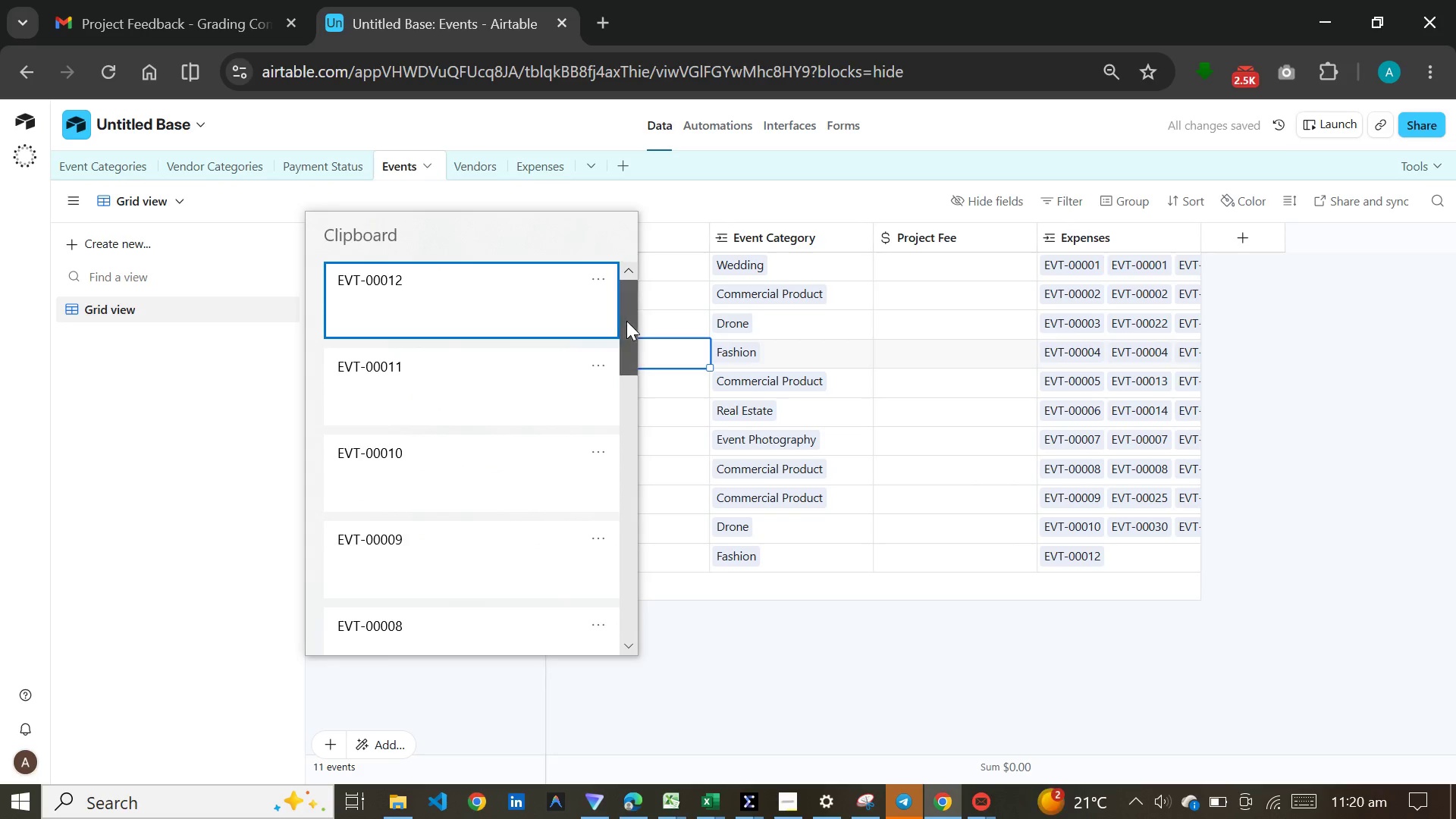 
left_click_drag(start_coordinate=[626, 321], to_coordinate=[603, 468])
 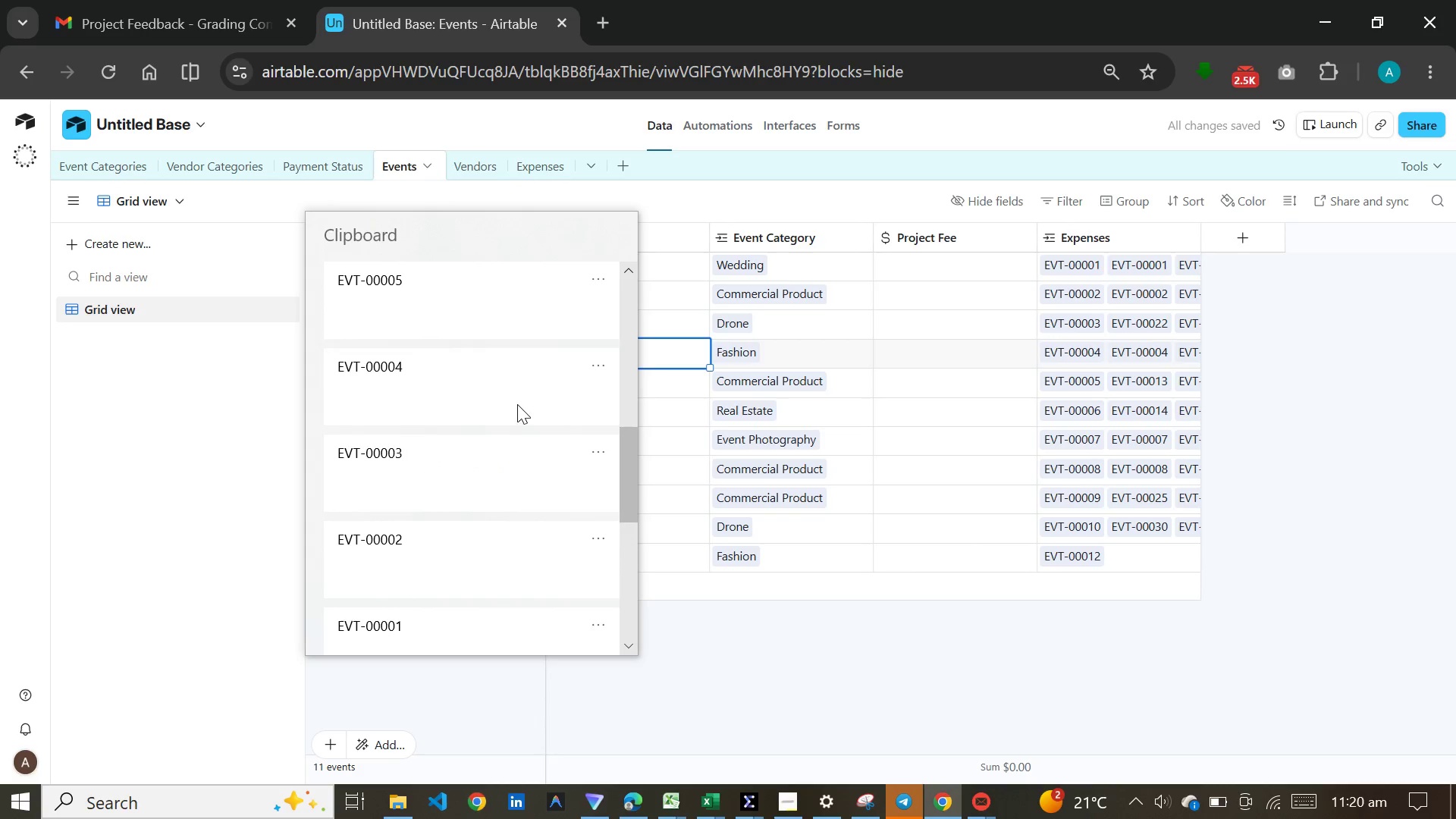 
left_click([517, 404])
 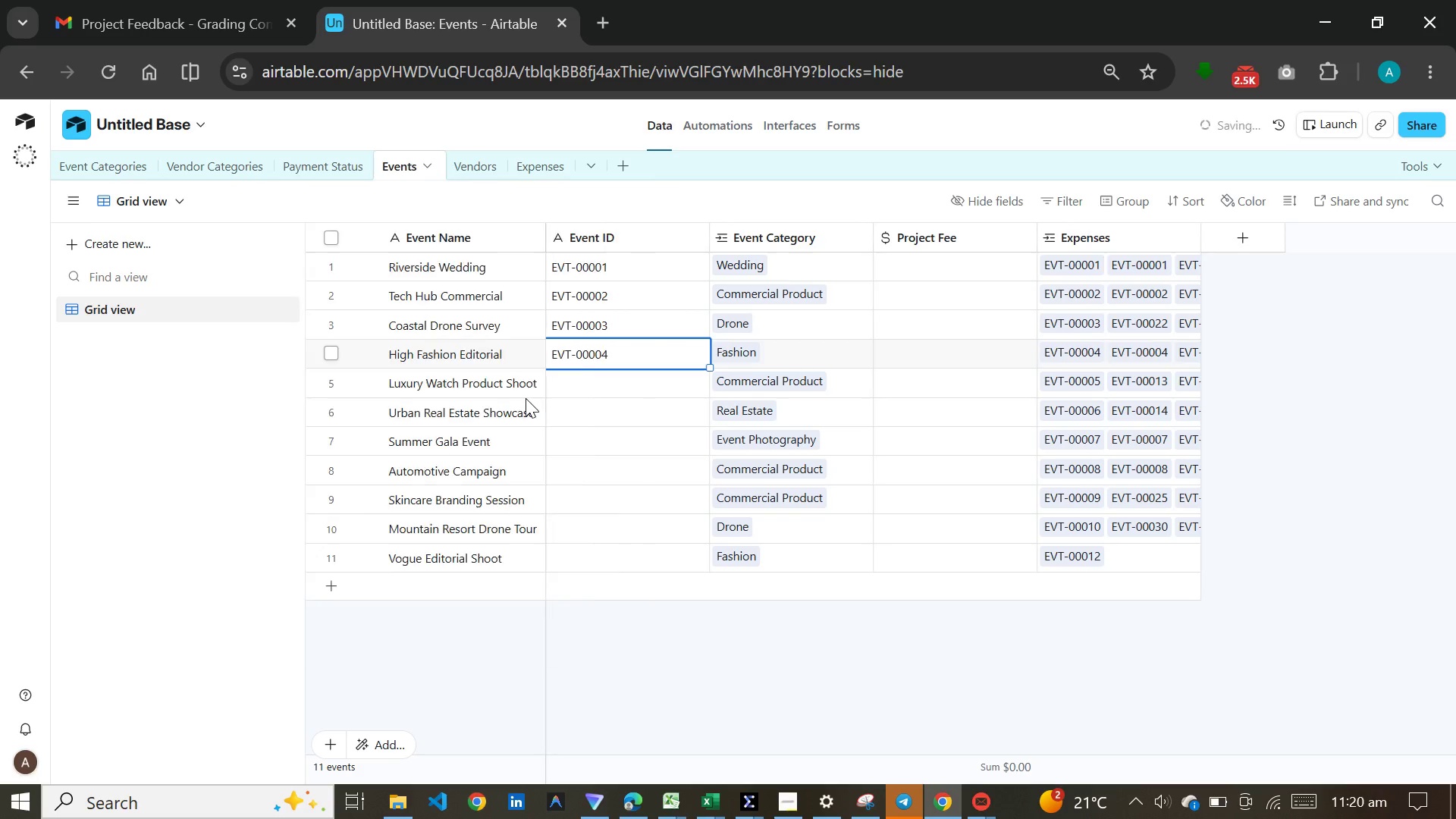 
key(Control+ControlLeft)
 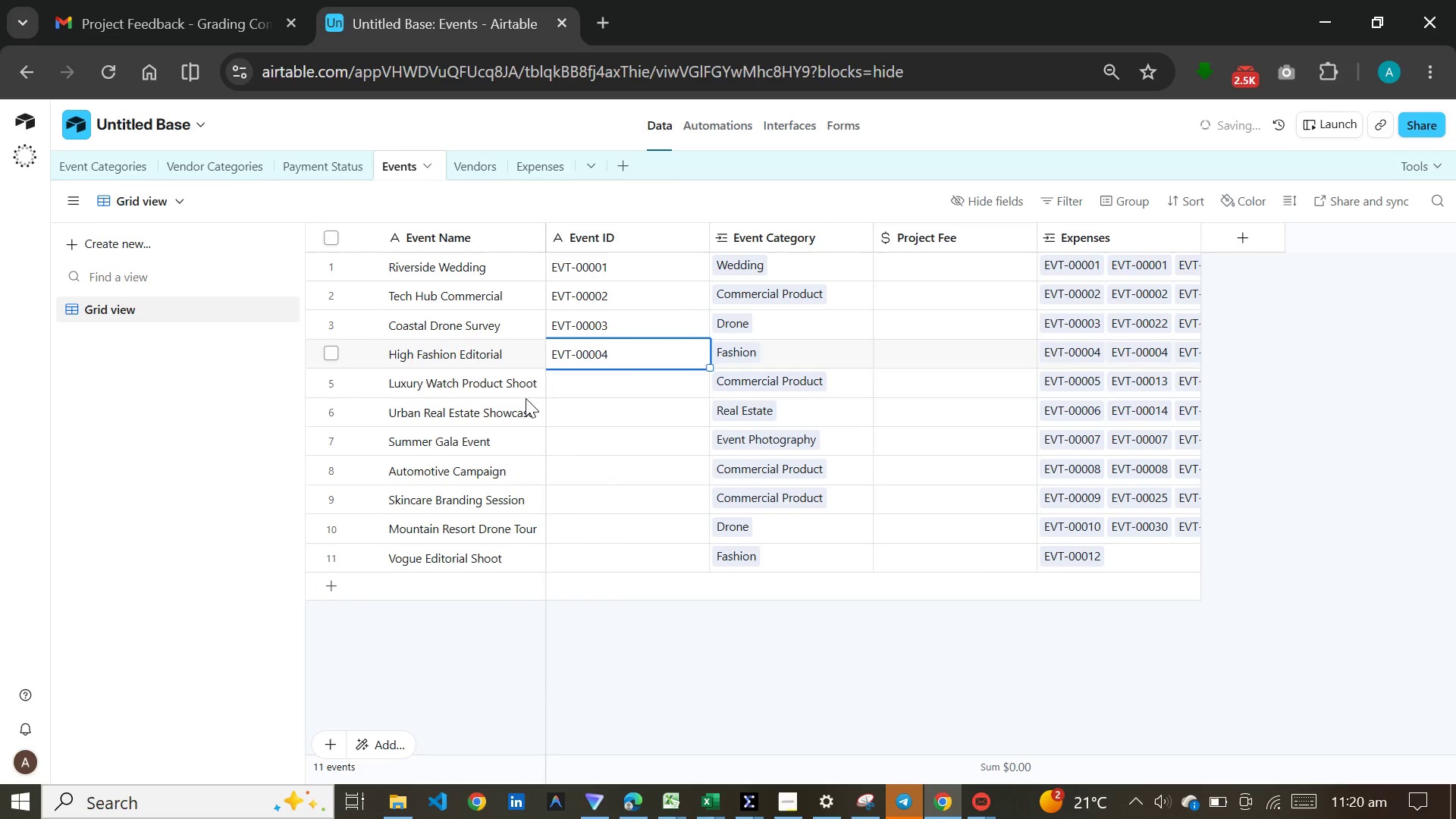 
hold_key(key=V, duration=1.72)
 